 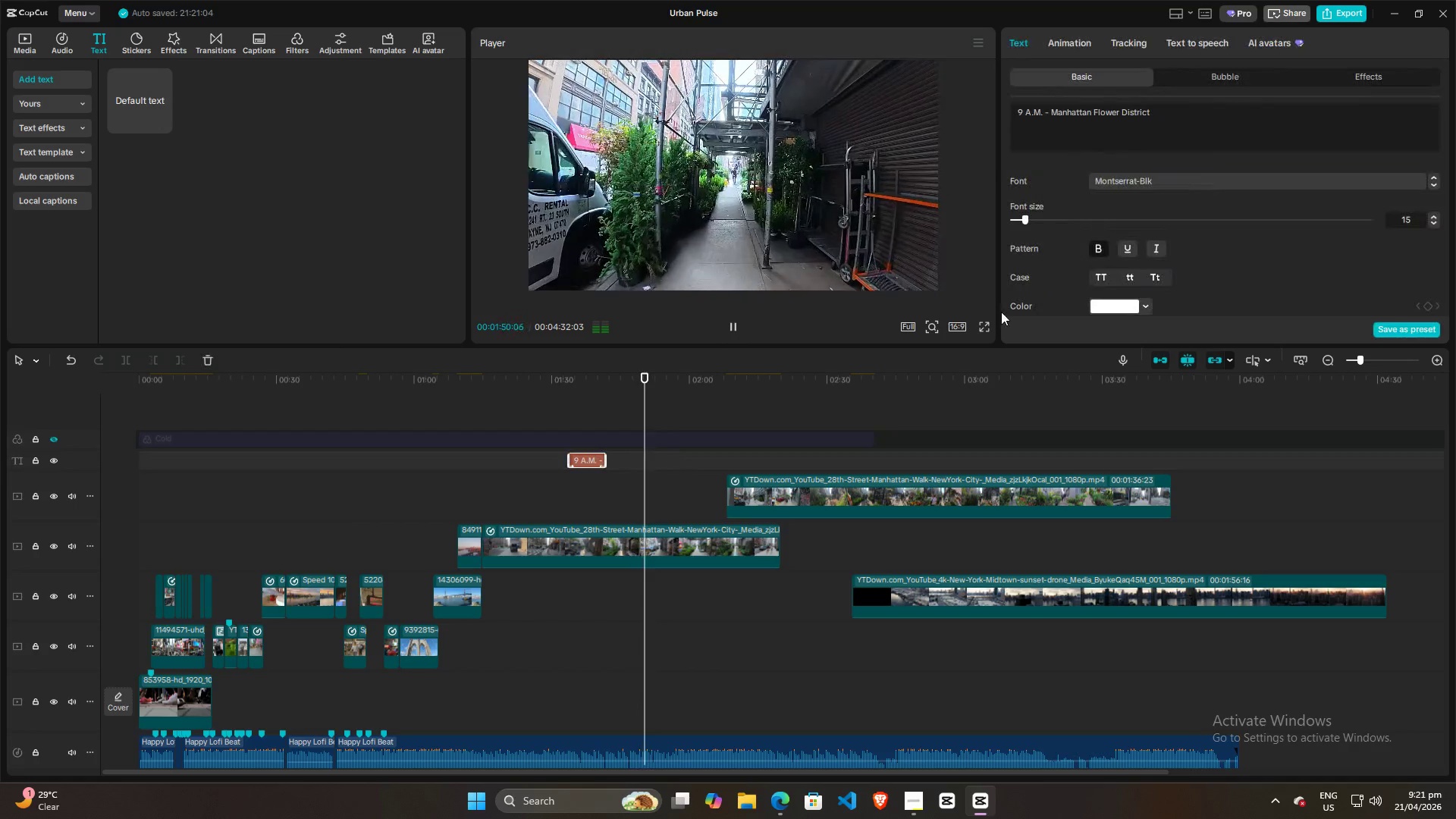 
scroll: coordinate [1165, 247], scroll_direction: down, amount: 21.0
 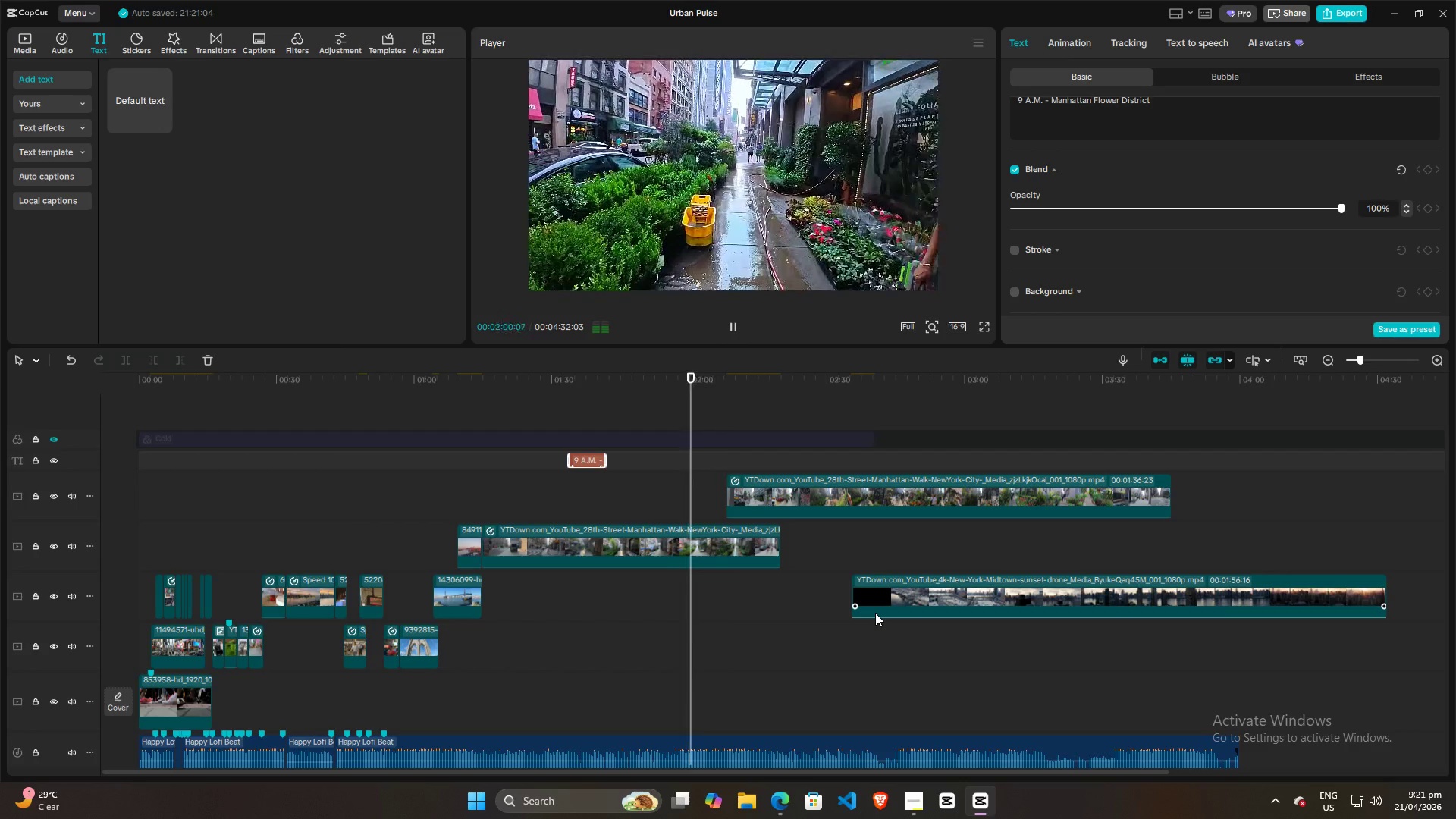 
wait(12.84)
 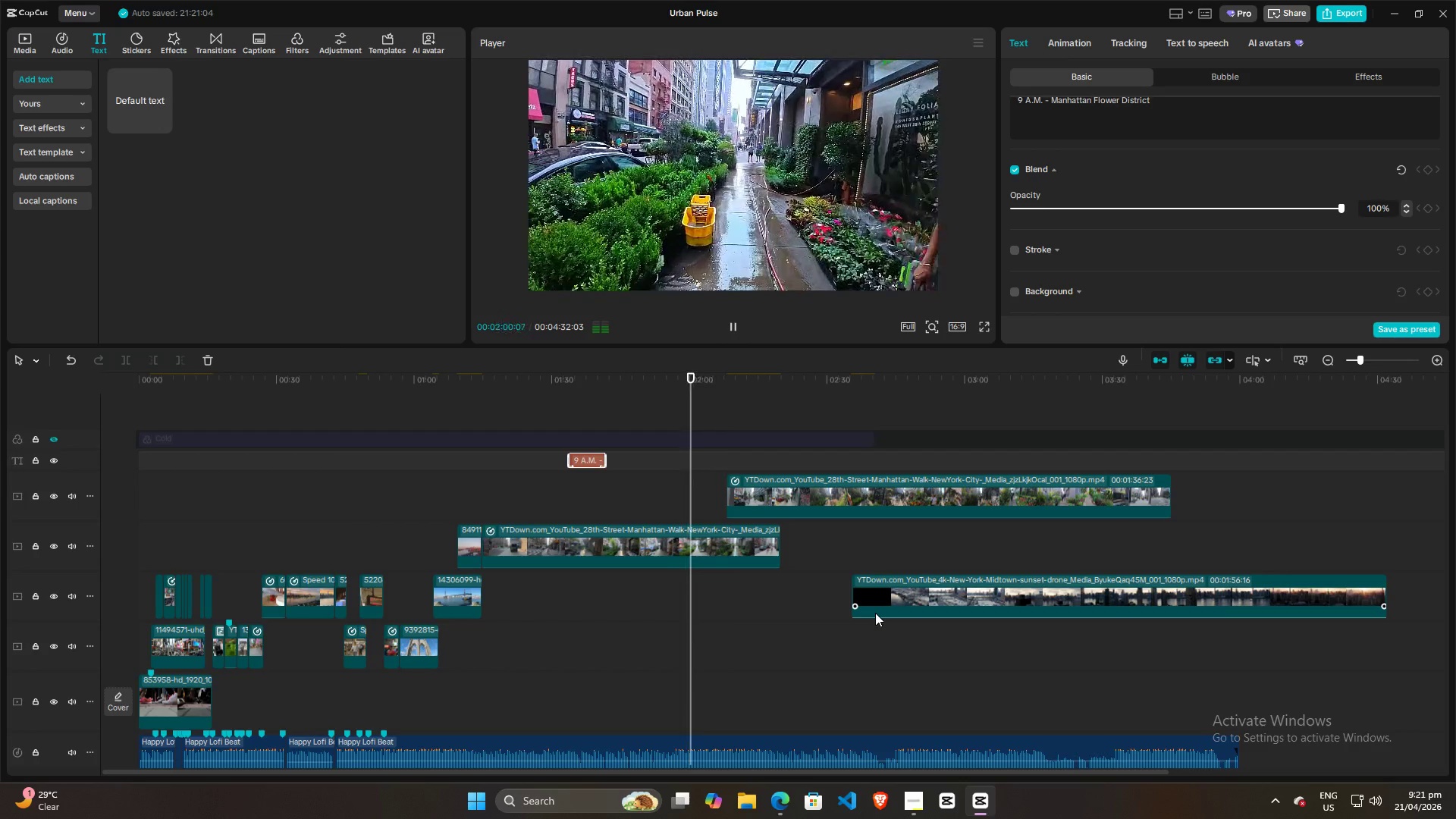 
left_click([846, 549])
 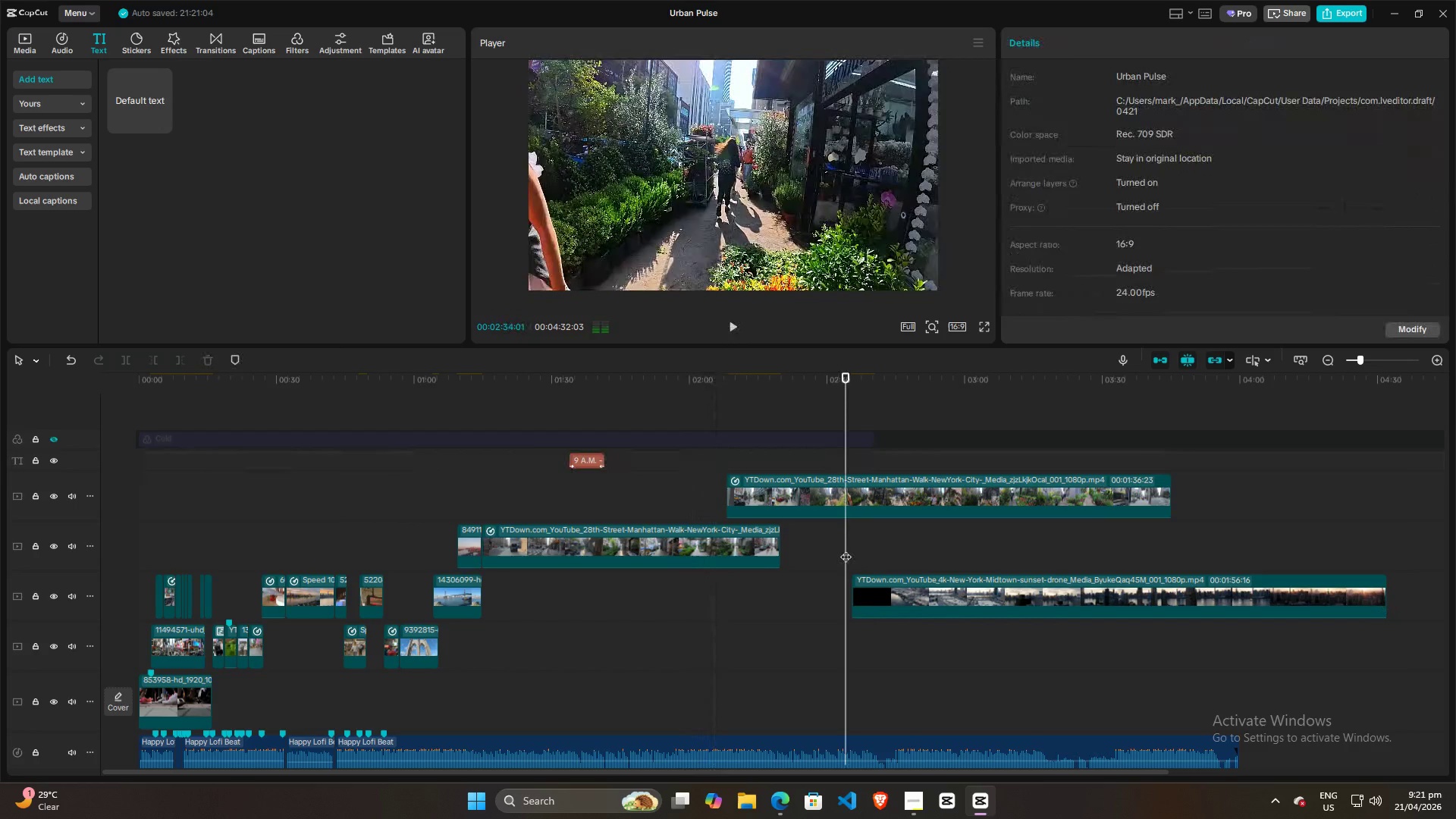 
key(Space)
 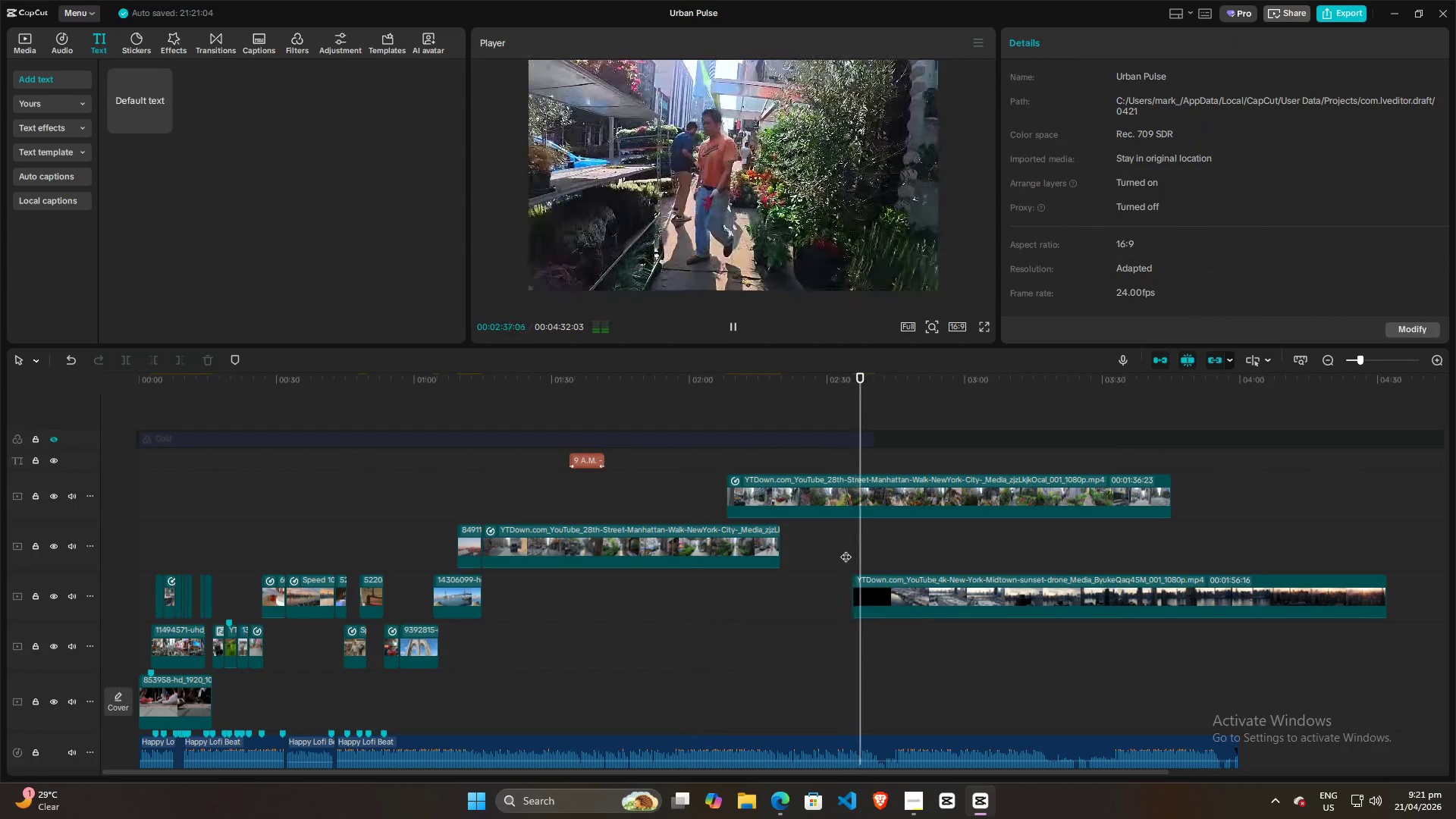 
double_click([930, 545])
 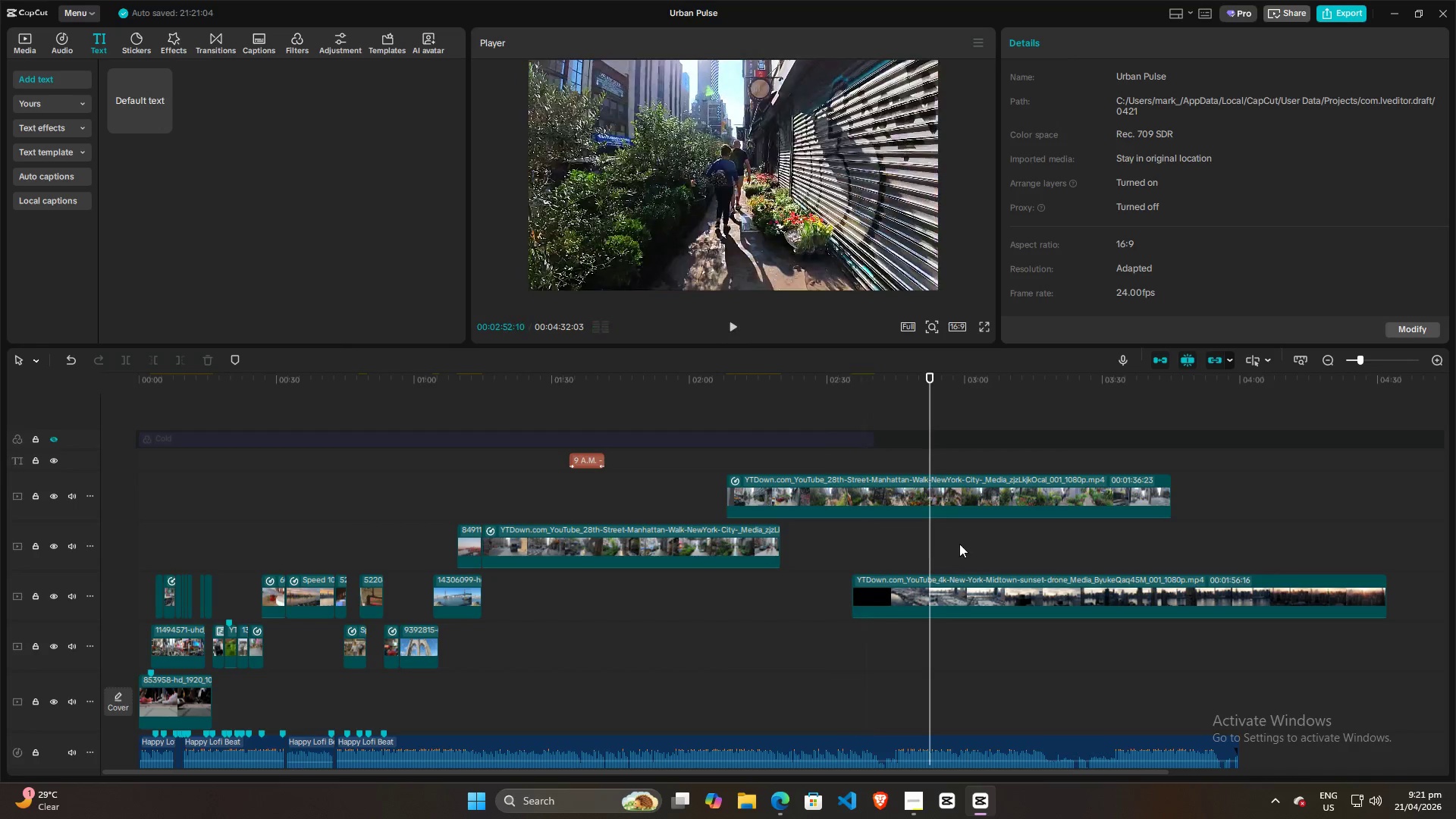 
triple_click([962, 544])
 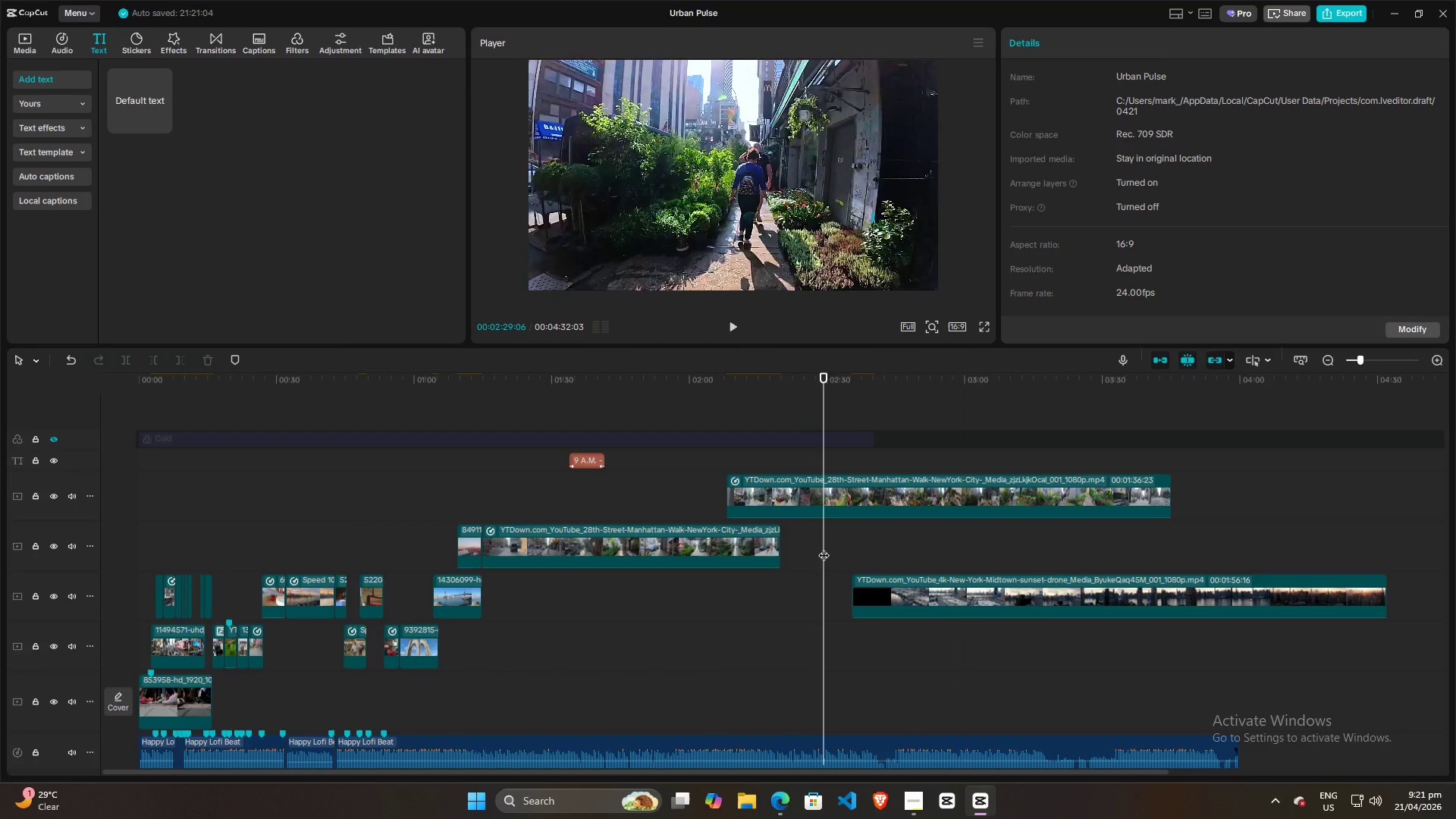 
double_click([810, 549])
 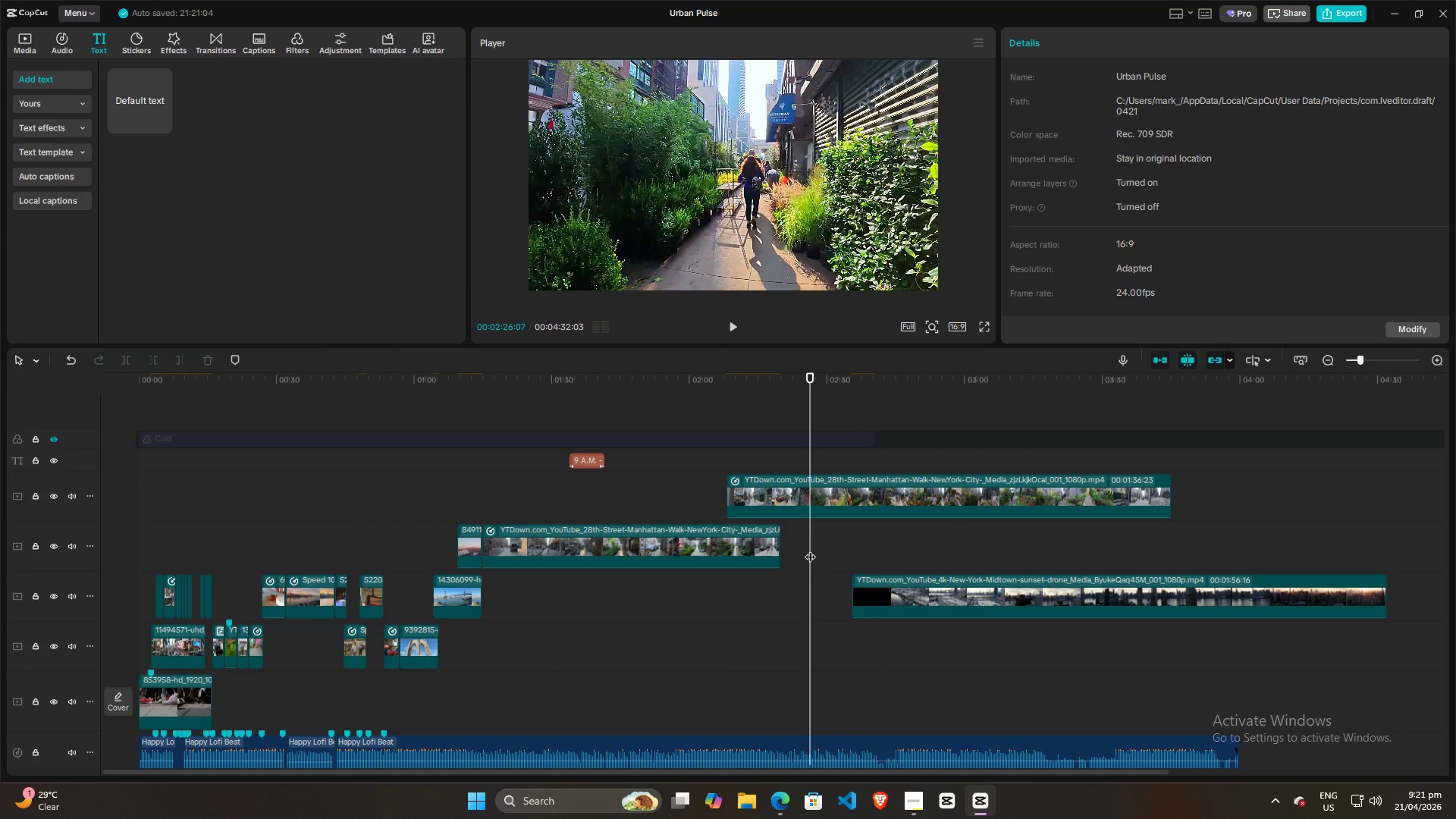 
key(Space)
 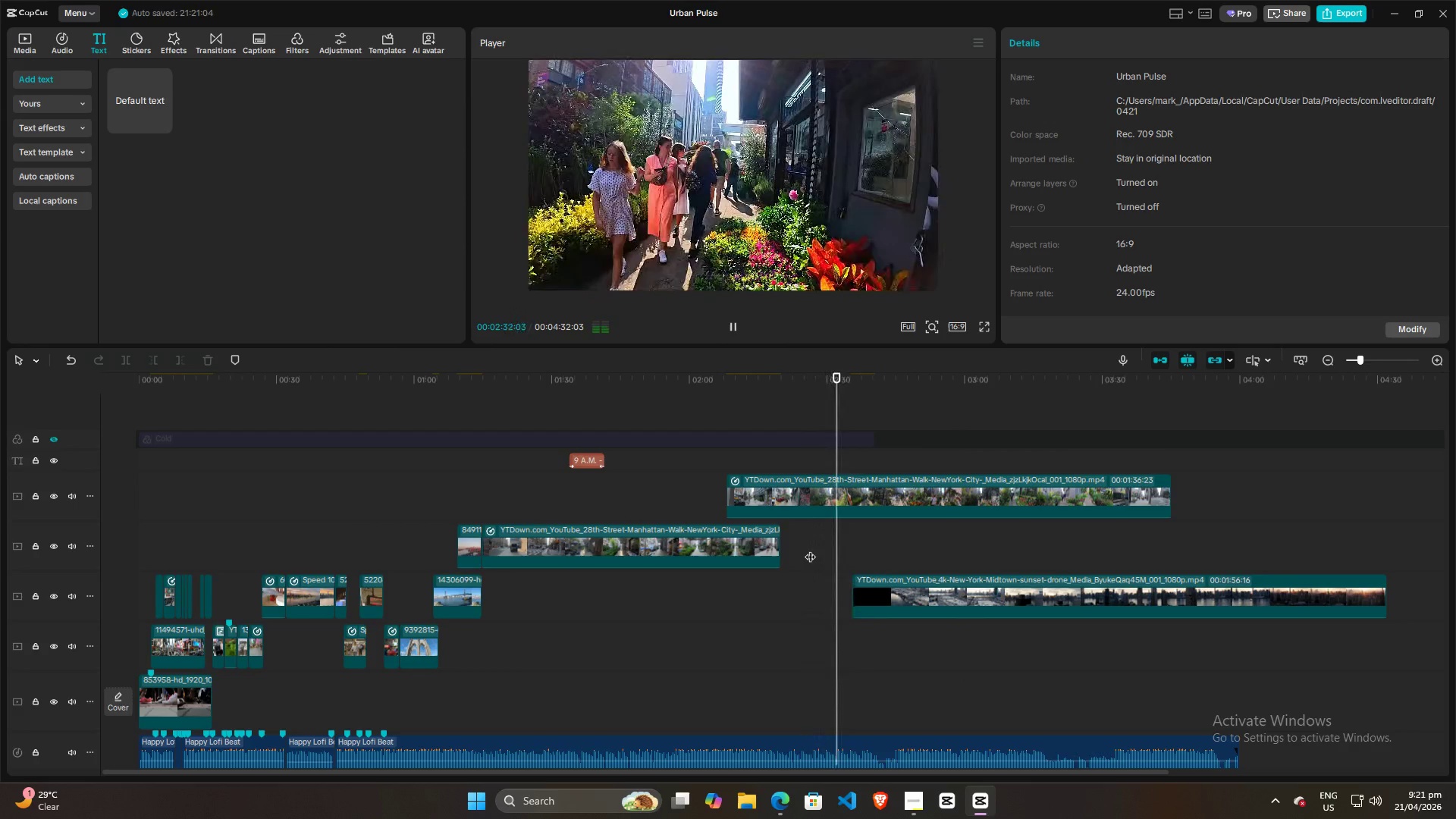 
wait(10.88)
 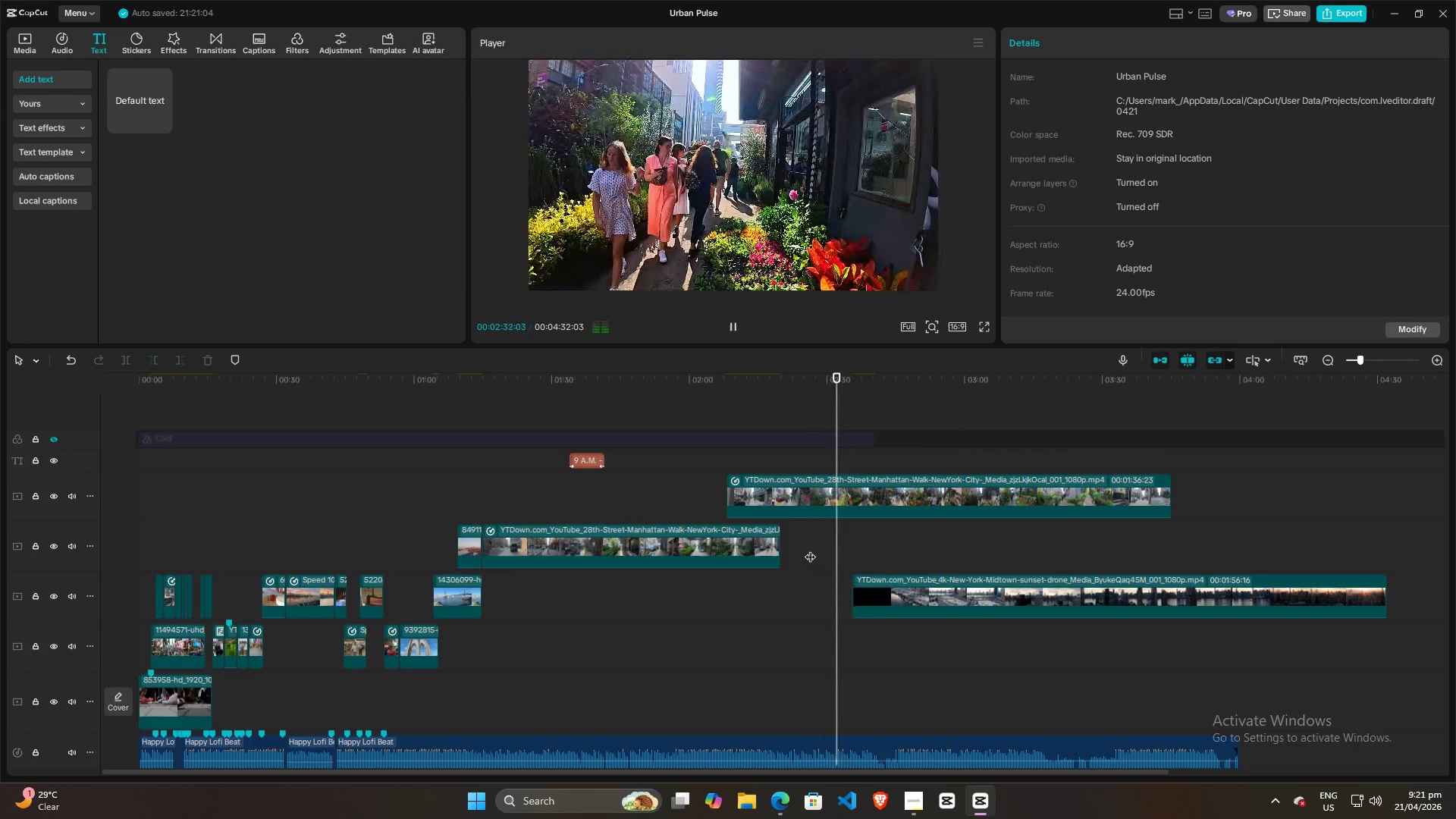 
left_click([841, 548])
 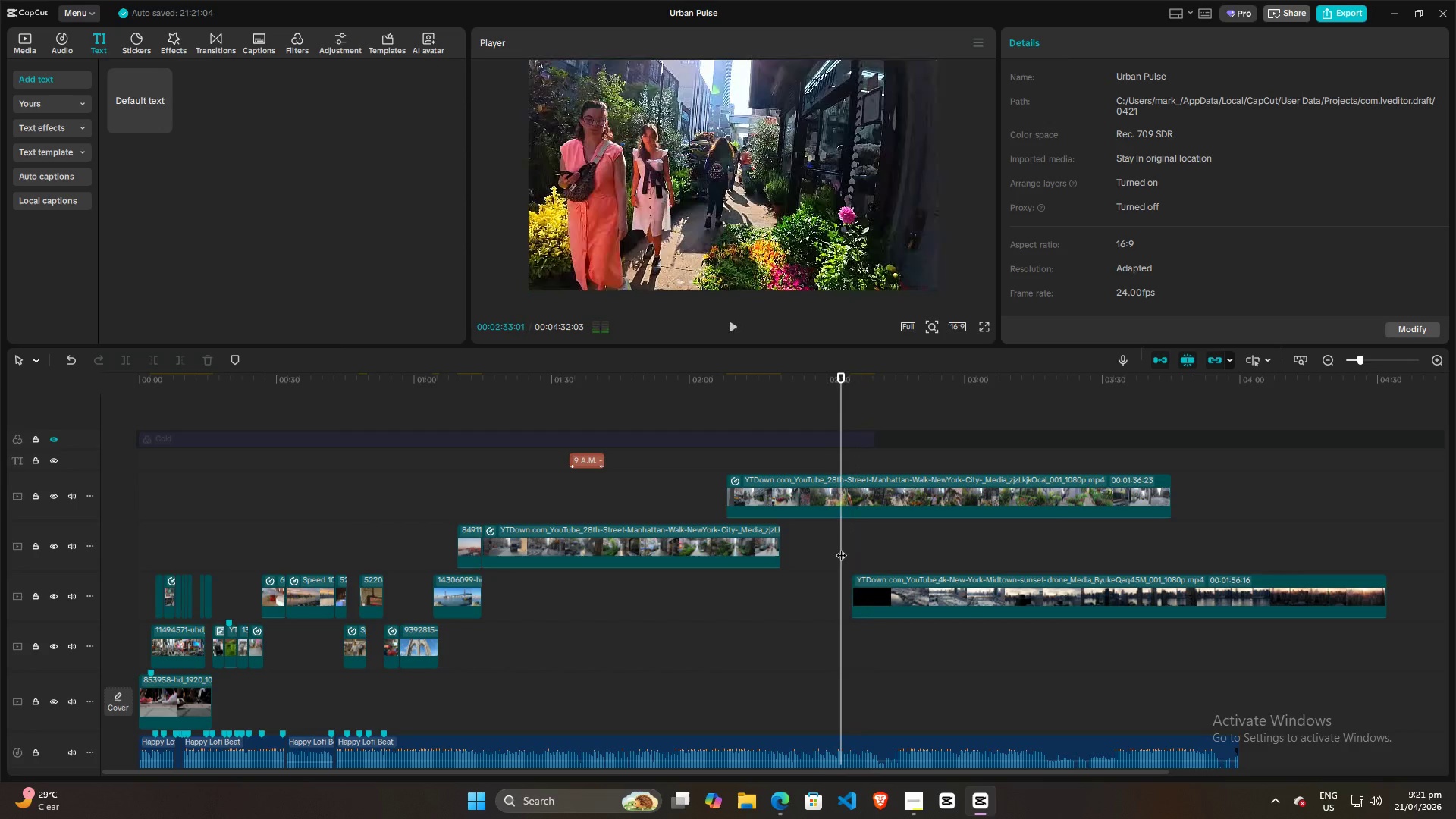 
key(Space)
 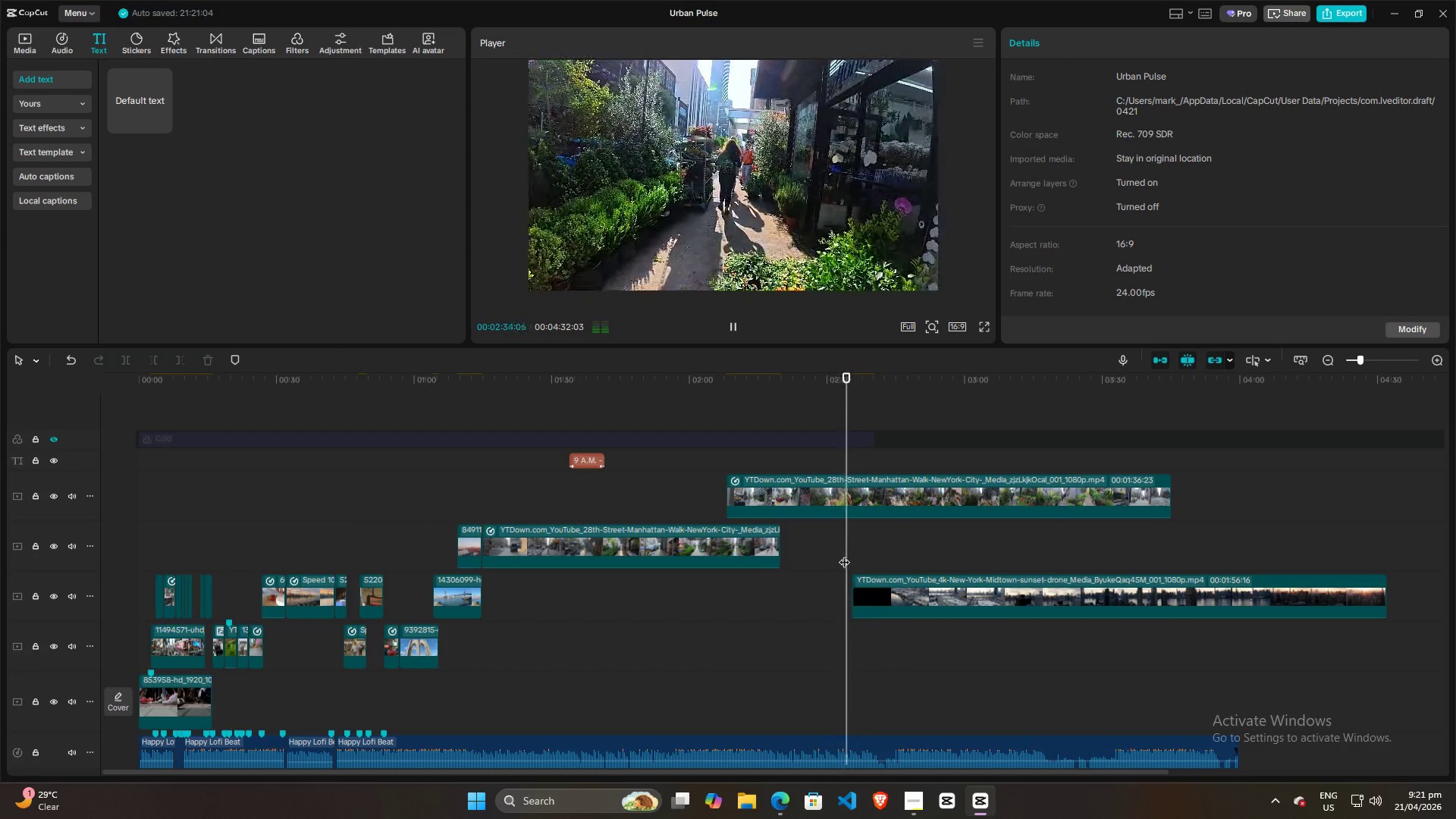 
left_click([827, 551])
 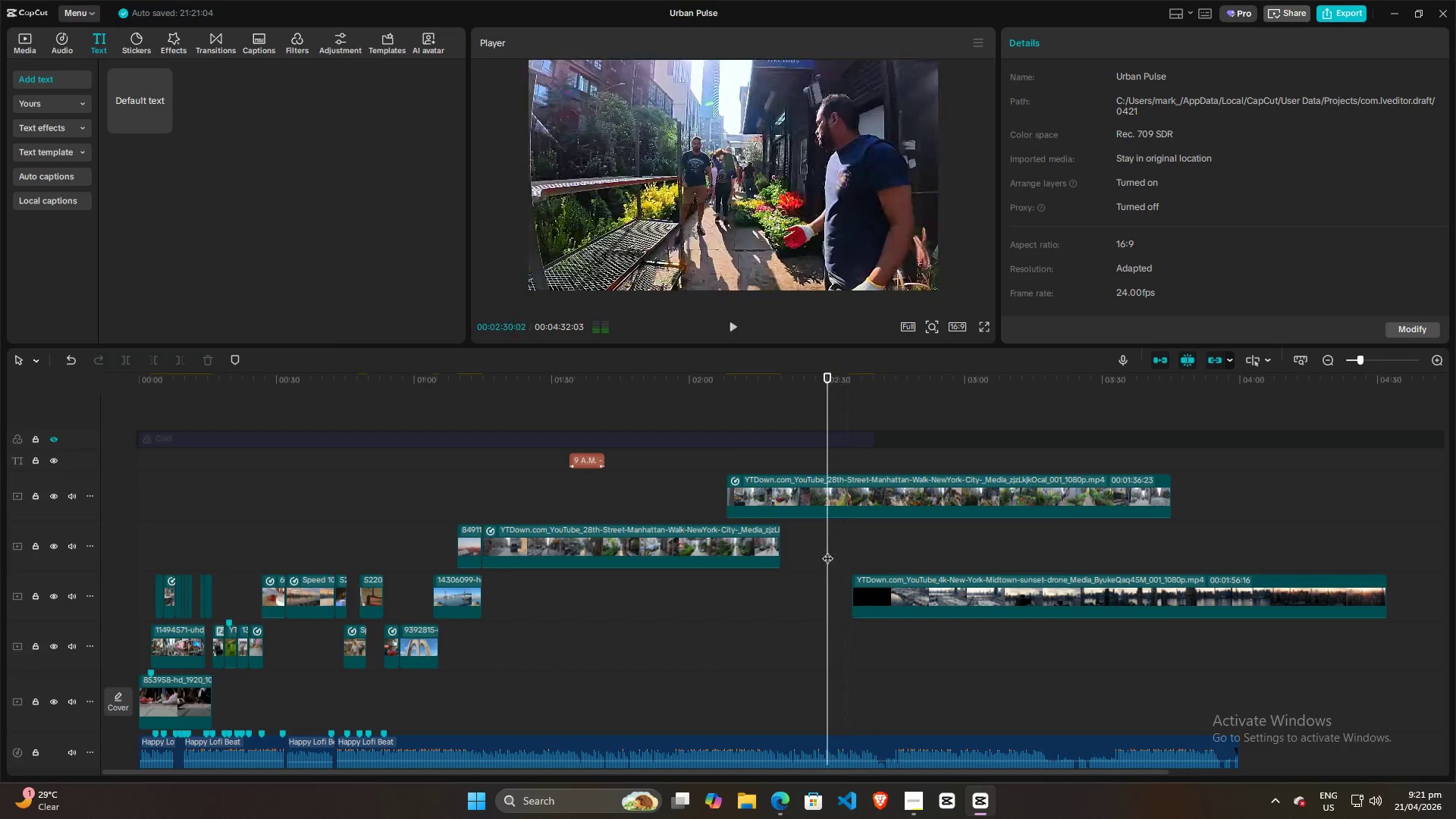 
key(Space)
 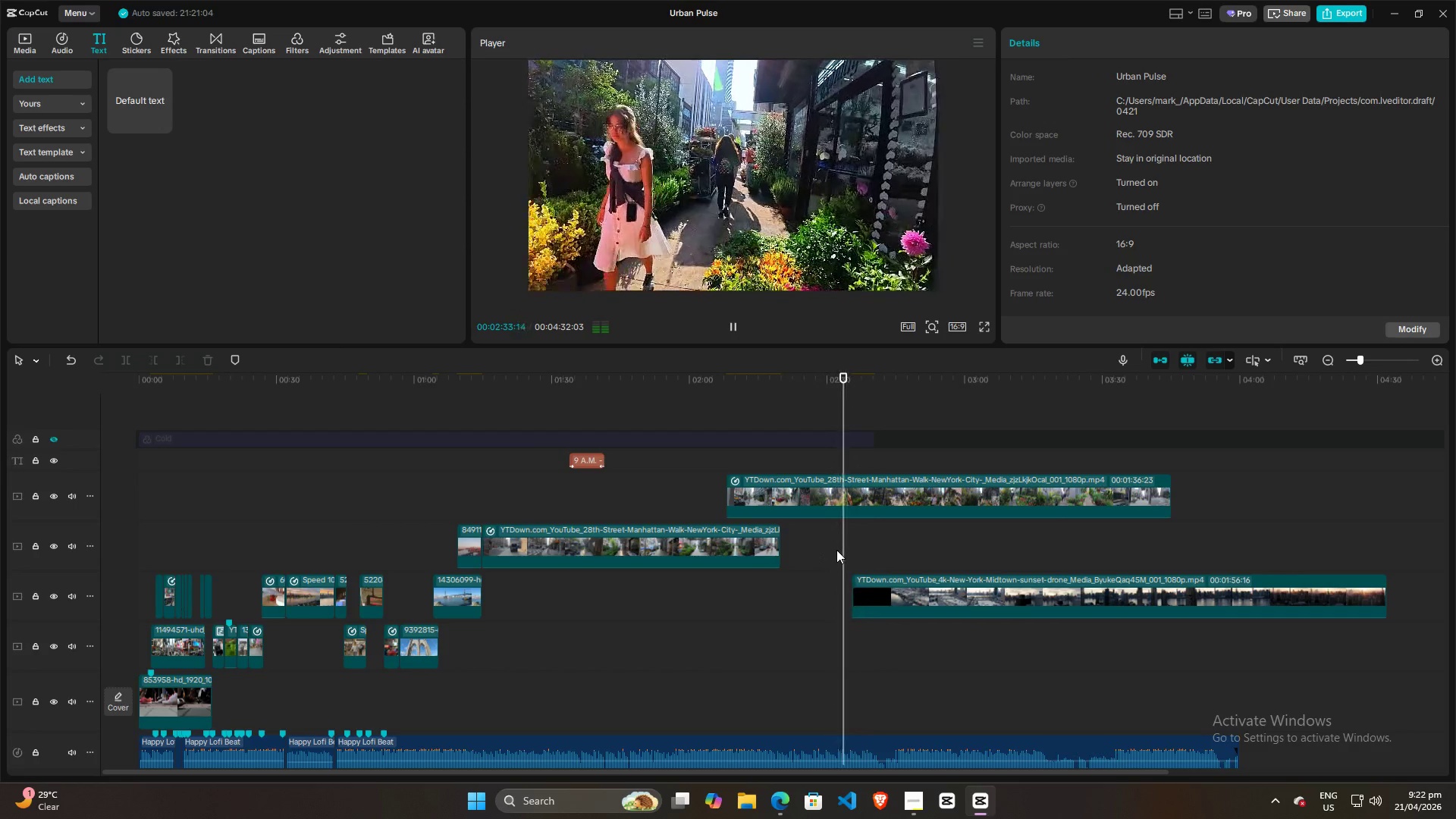 
key(Space)
 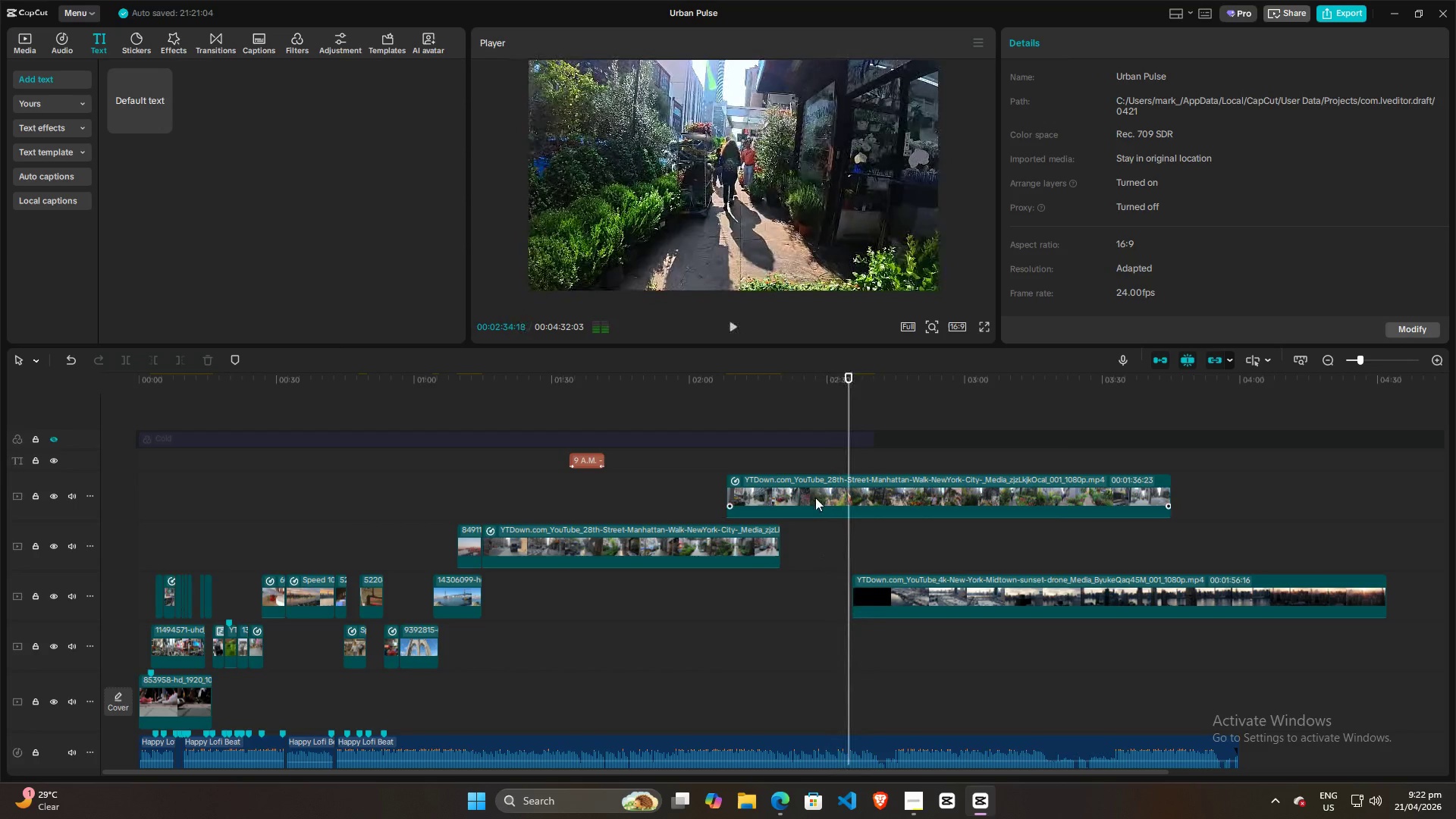 
left_click([815, 497])
 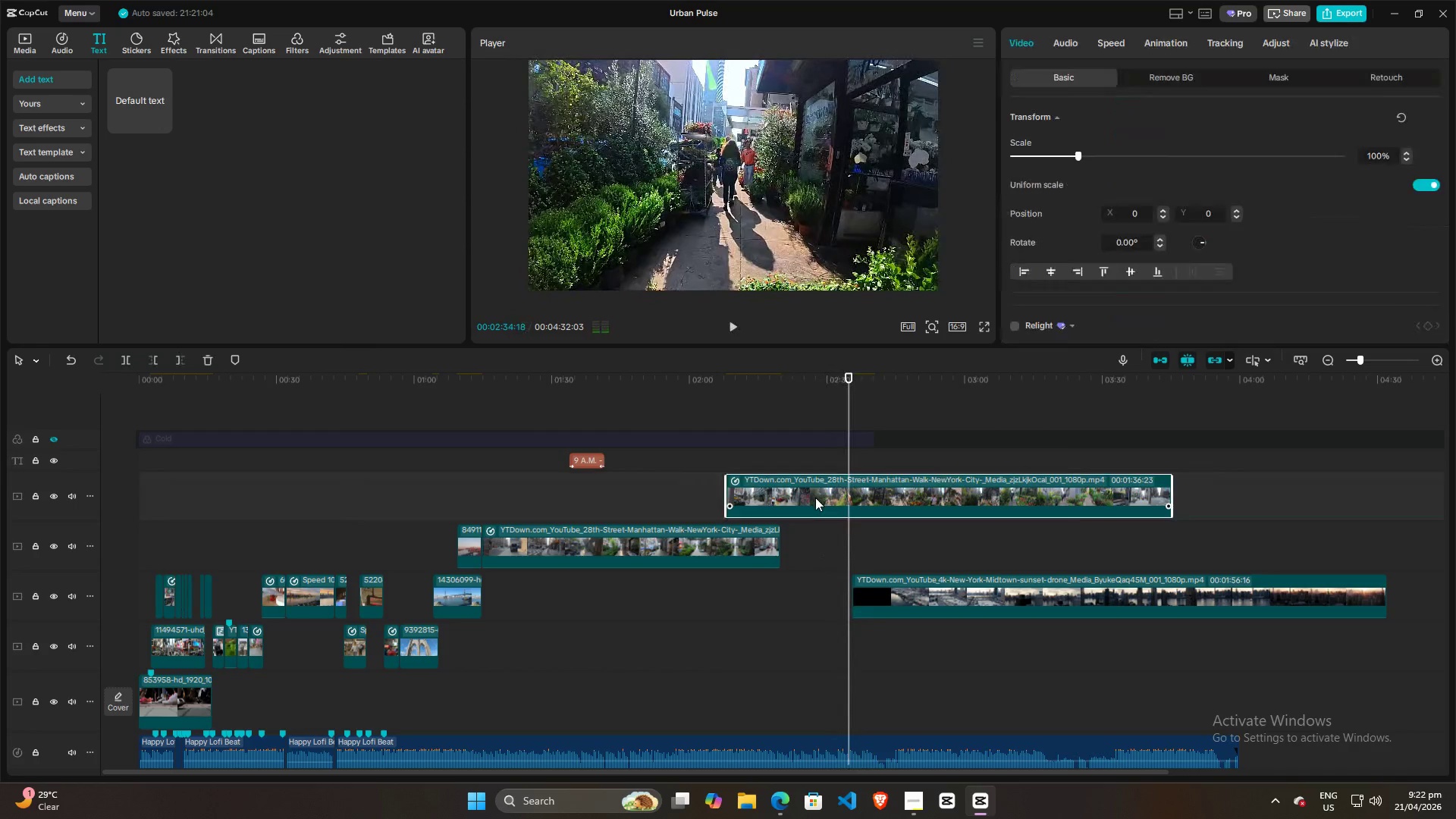 
key(Control+R)
 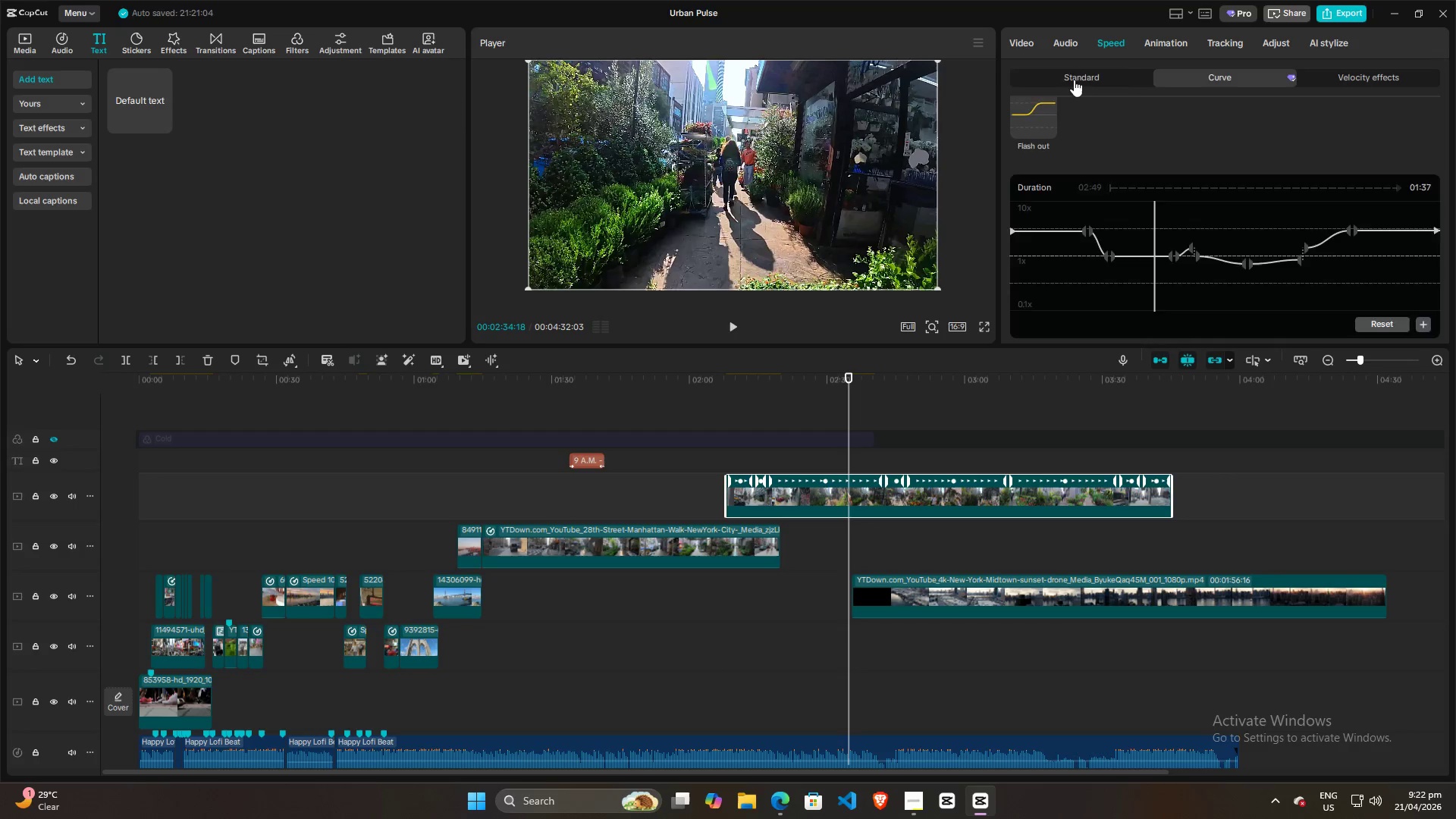 
double_click([1182, 78])
 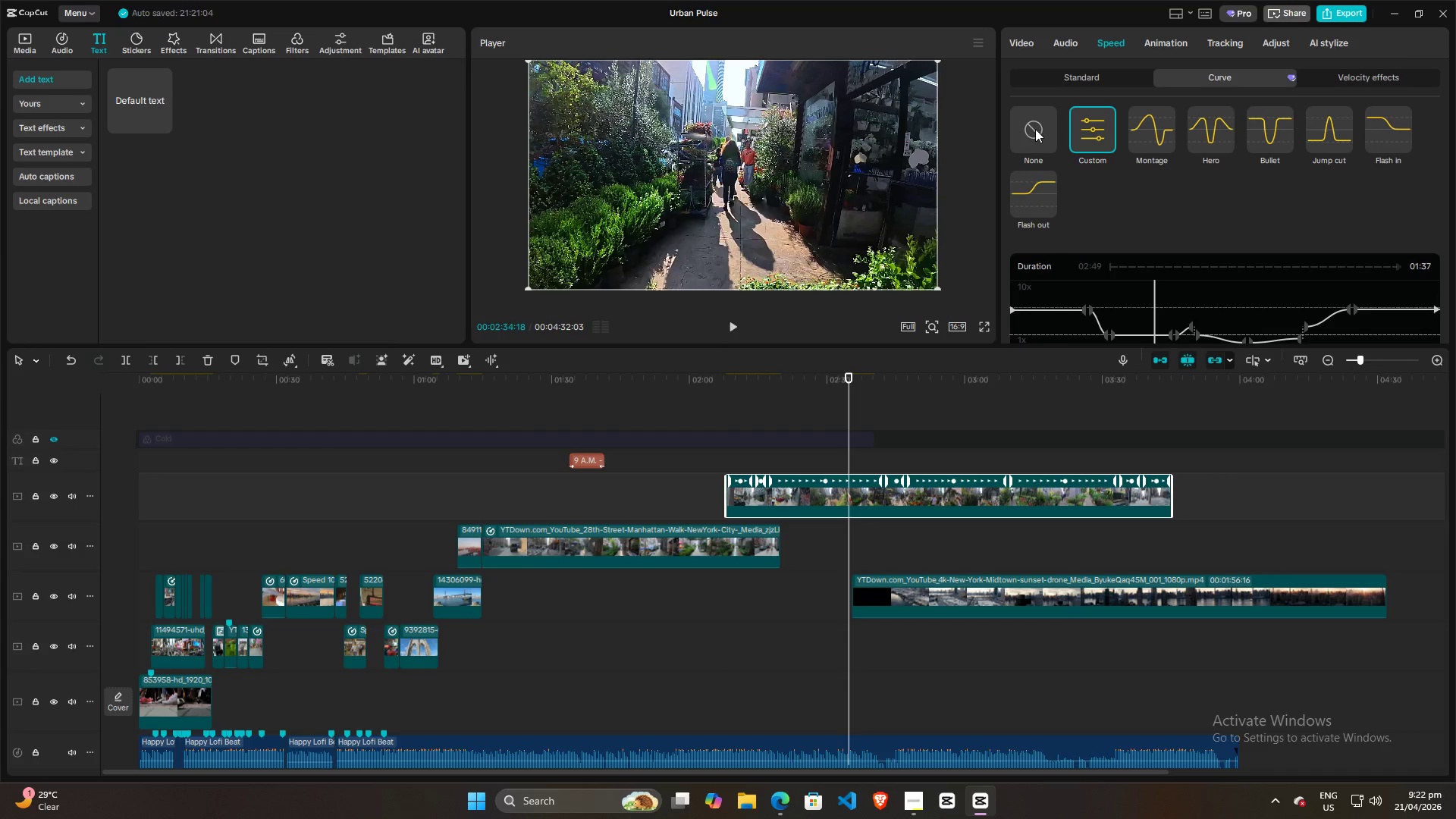 
left_click([1035, 129])
 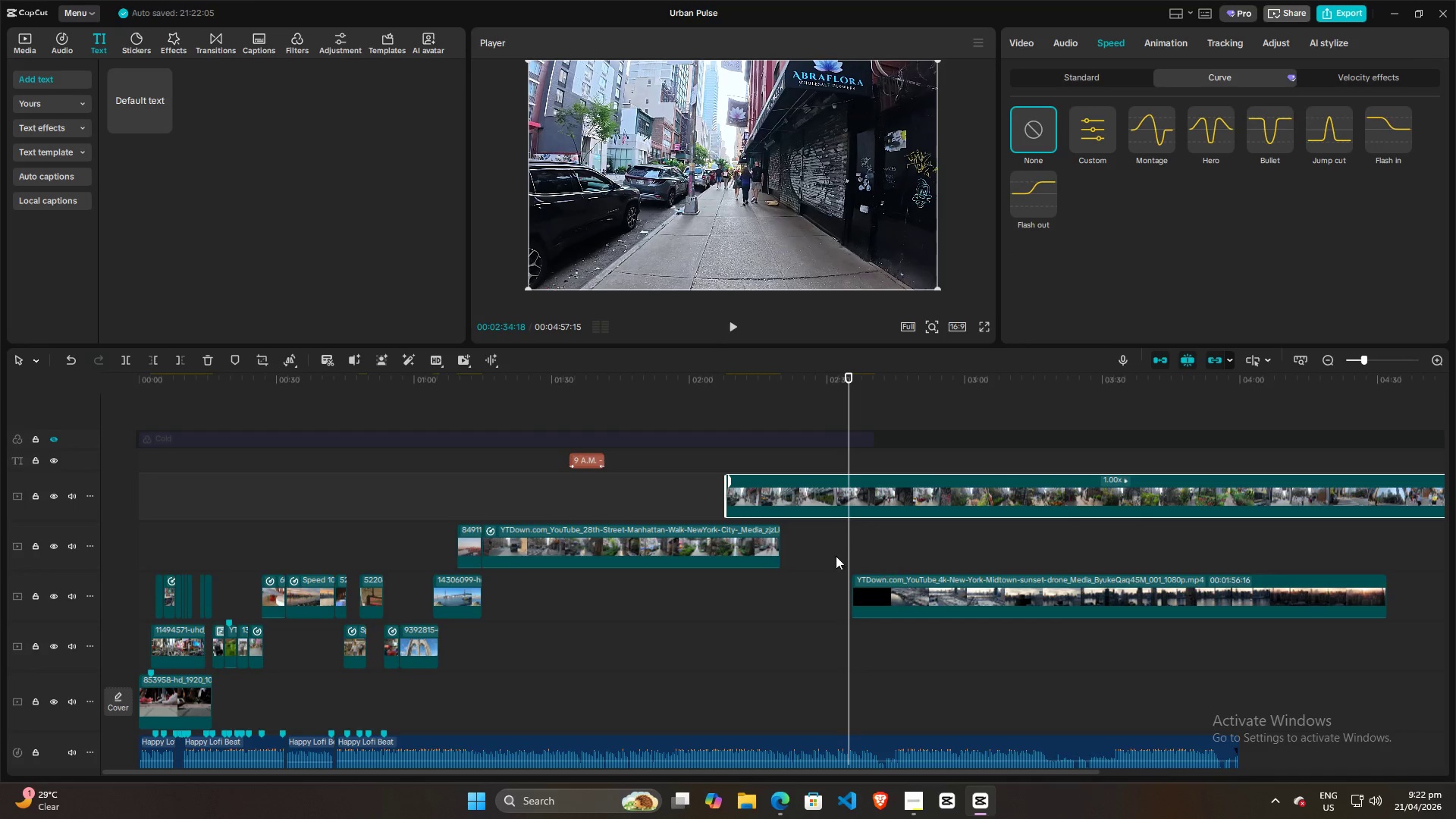 
left_click([819, 545])
 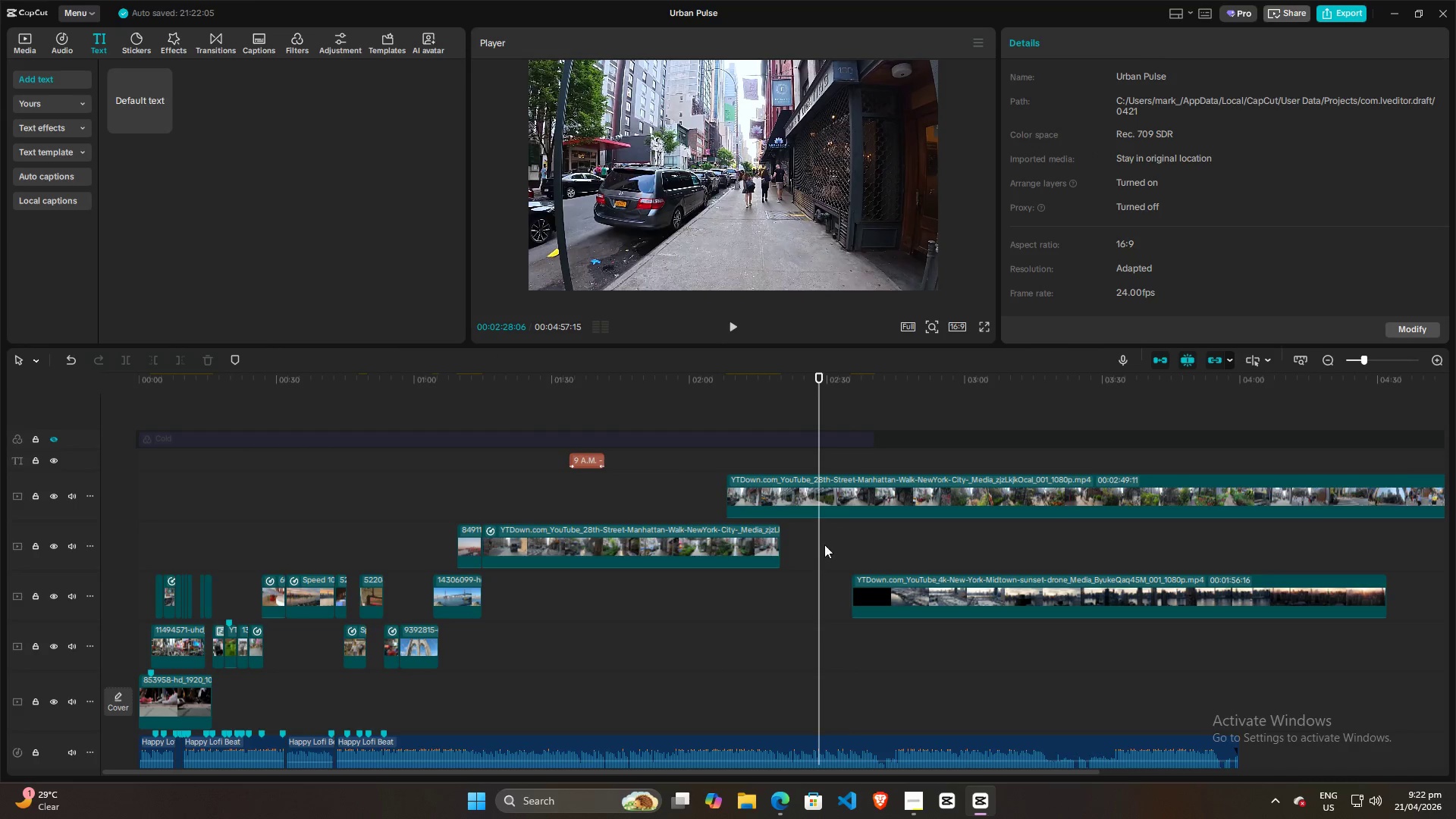 
key(Space)
 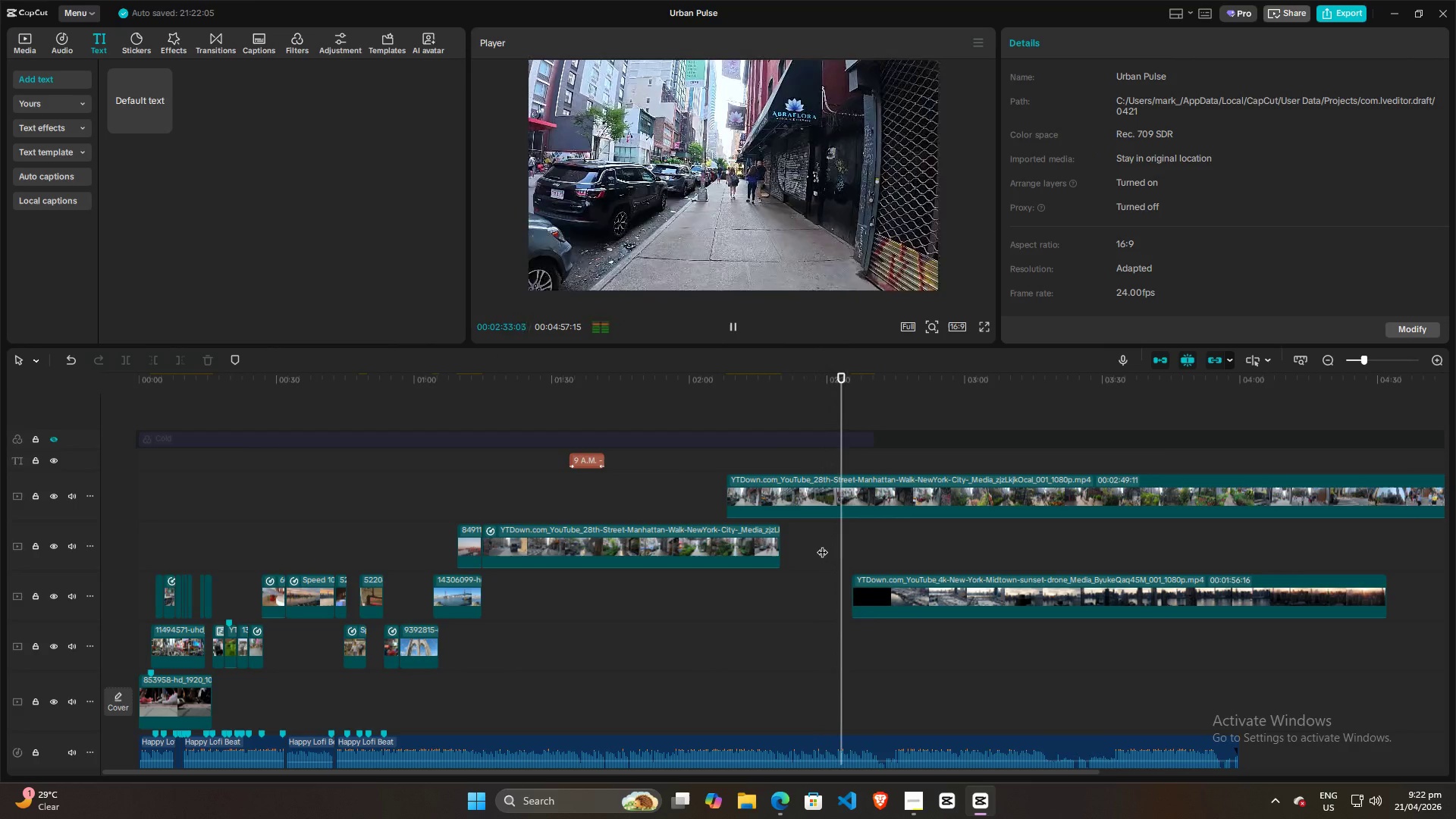 
wait(6.58)
 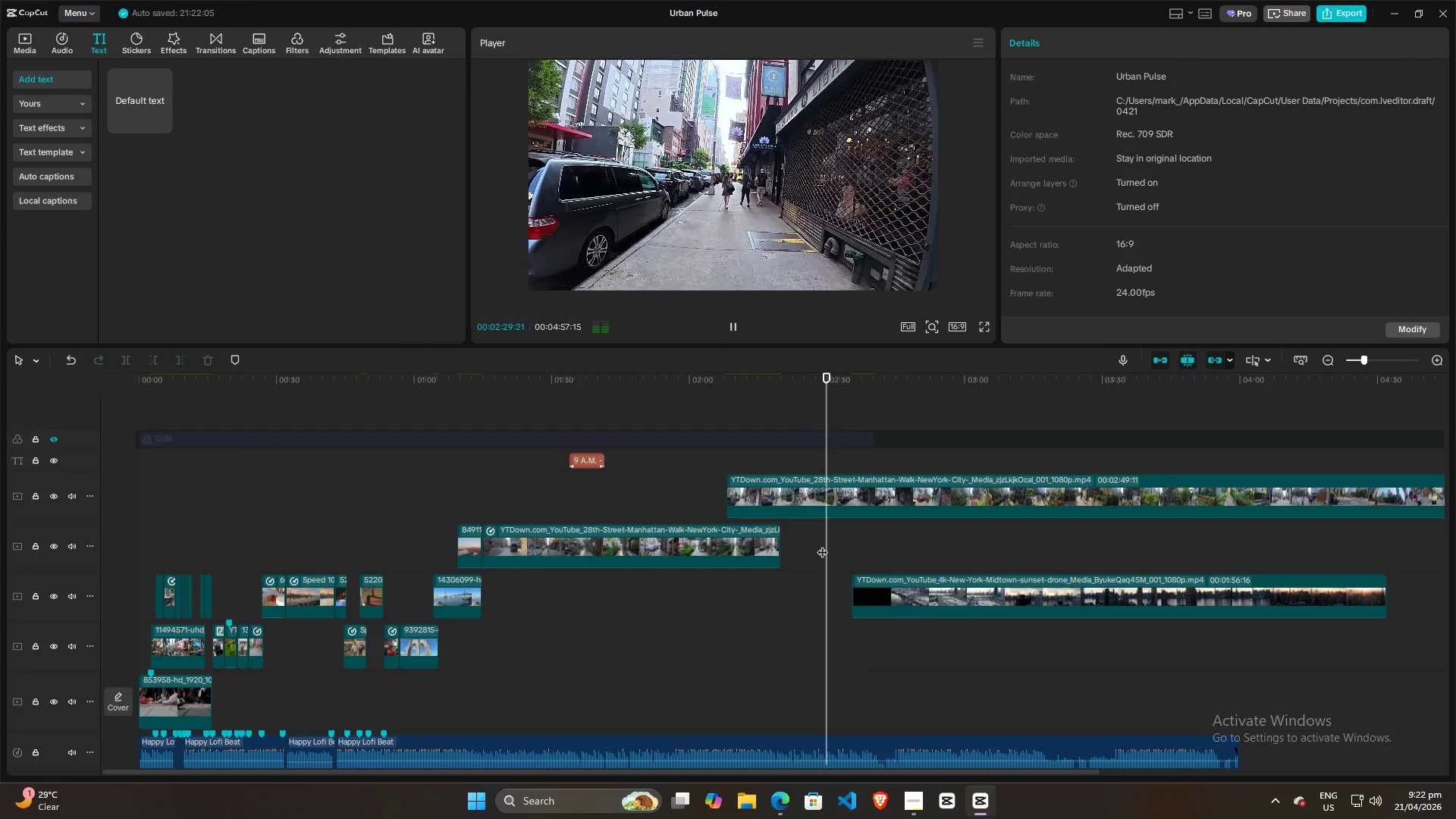 
key(Space)
 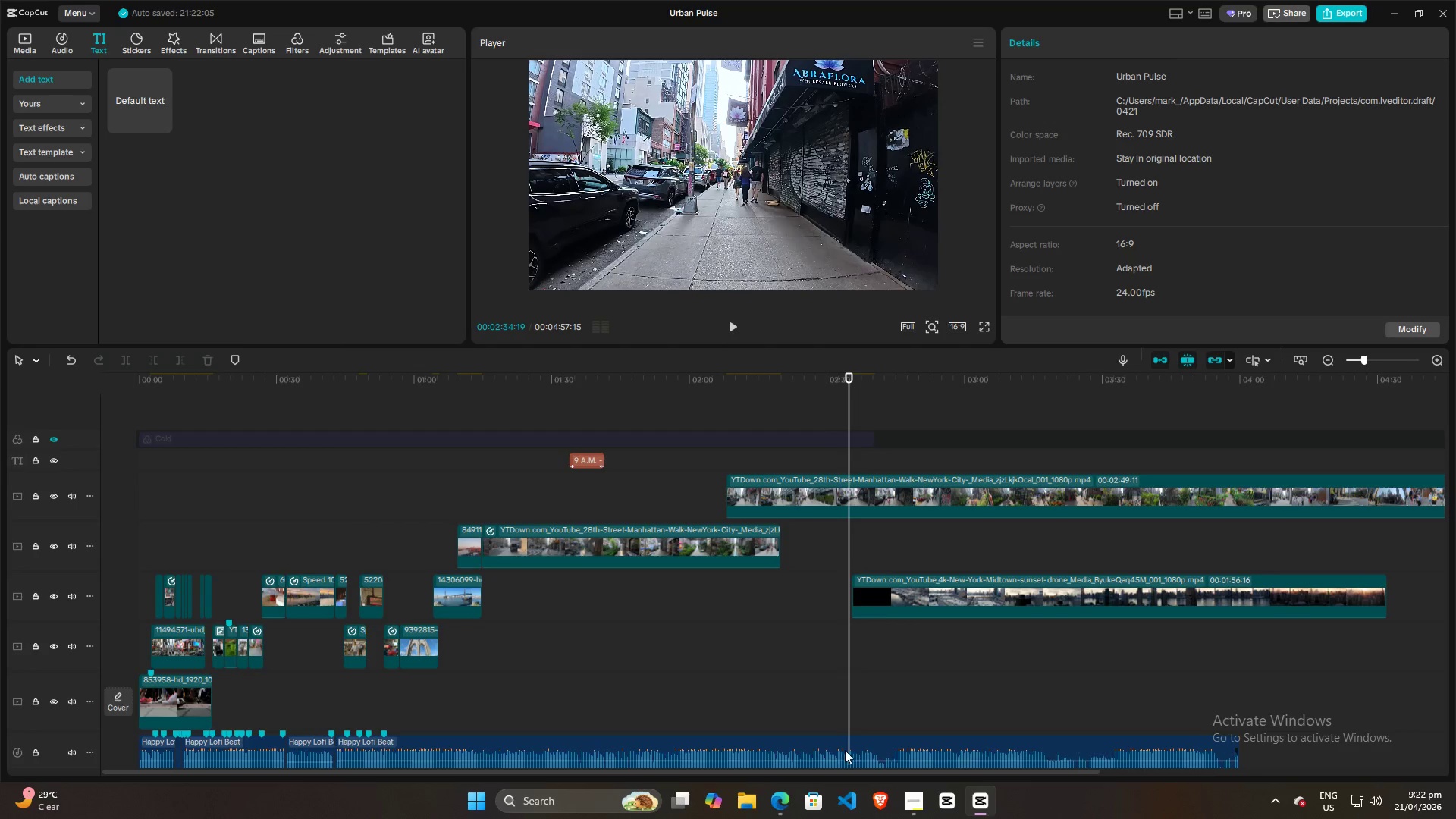 
left_click([841, 737])
 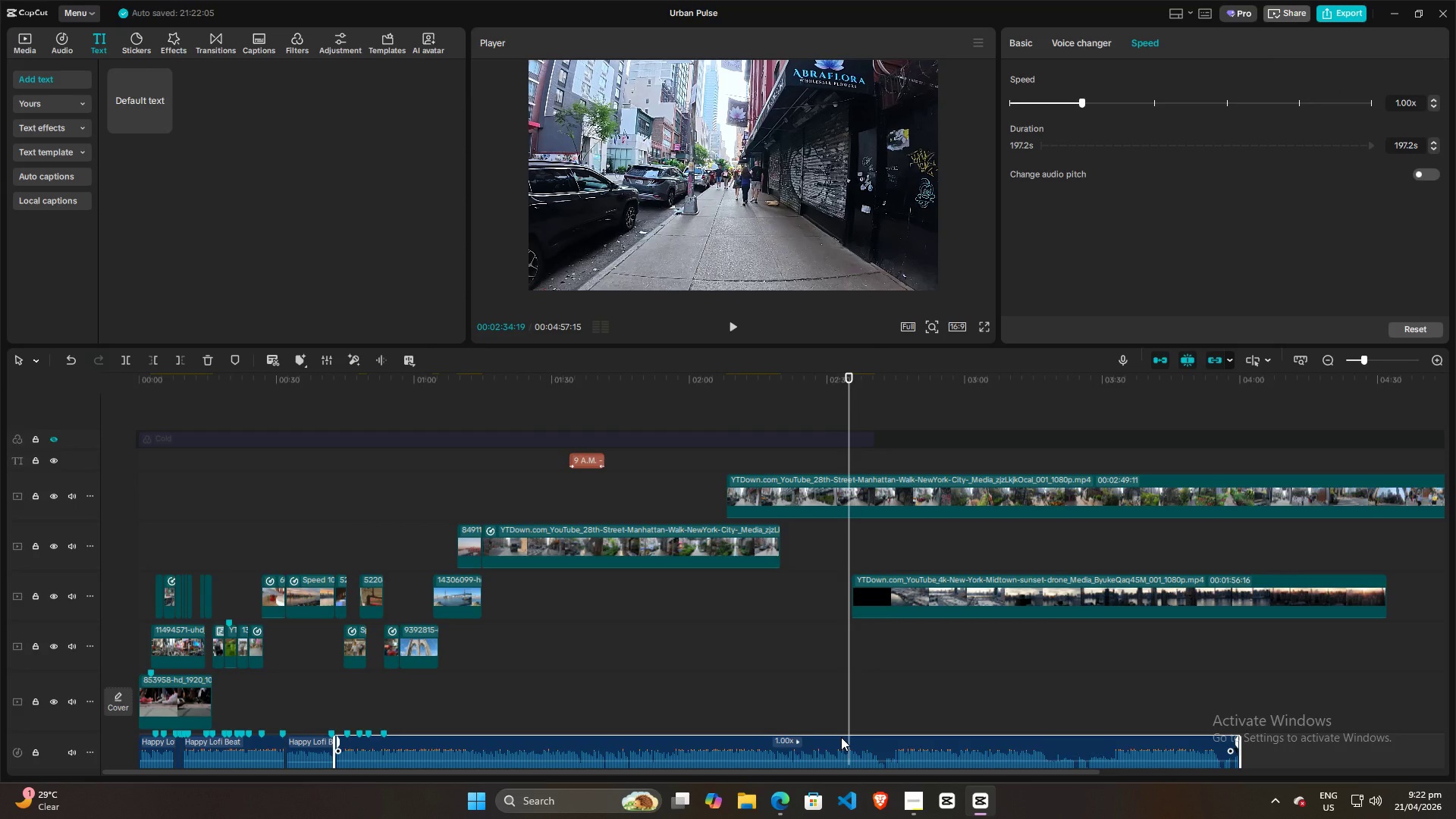 
key(M)
 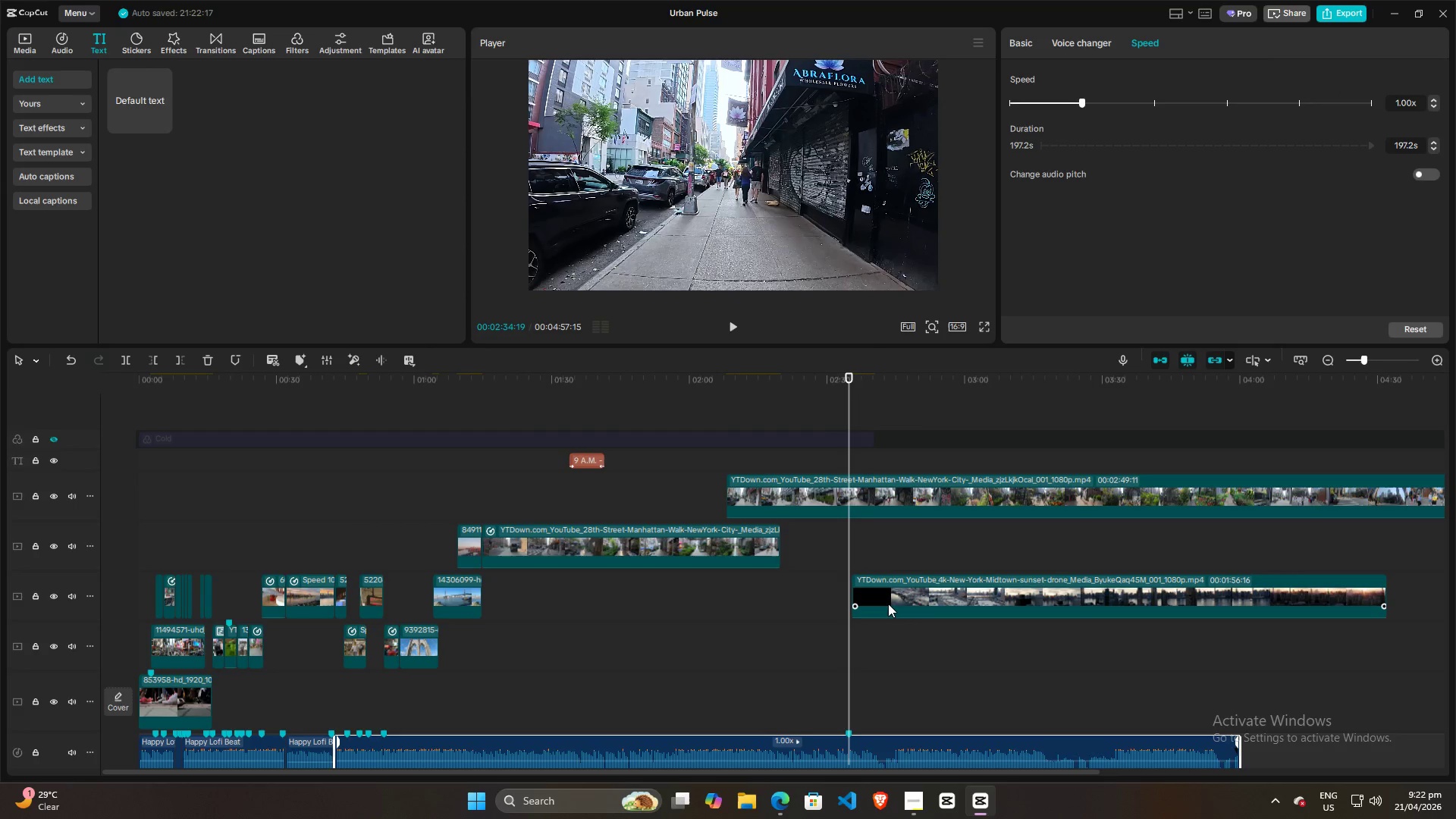 
left_click_drag(start_coordinate=[888, 604], to_coordinate=[886, 609])
 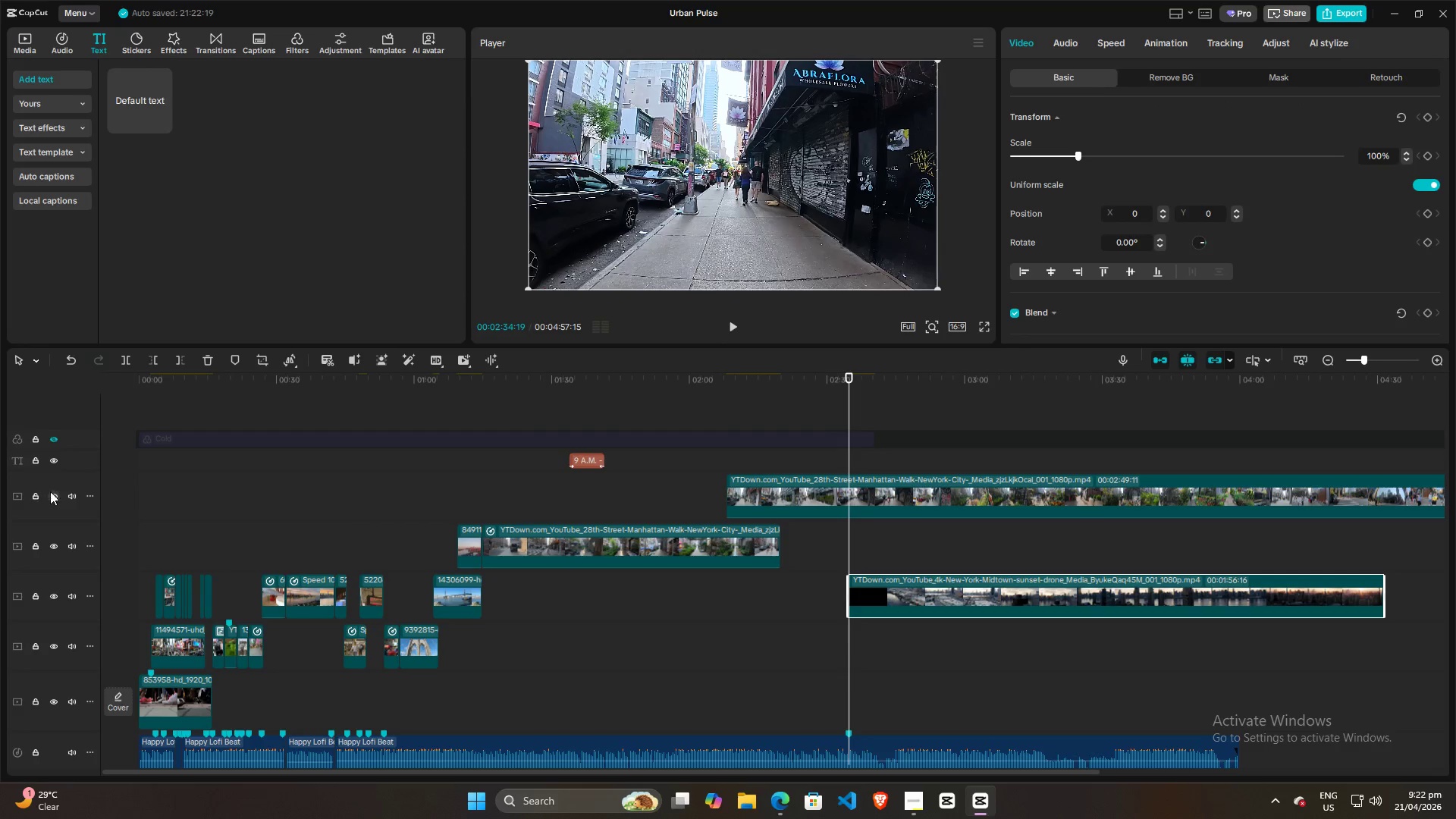 
left_click([52, 493])
 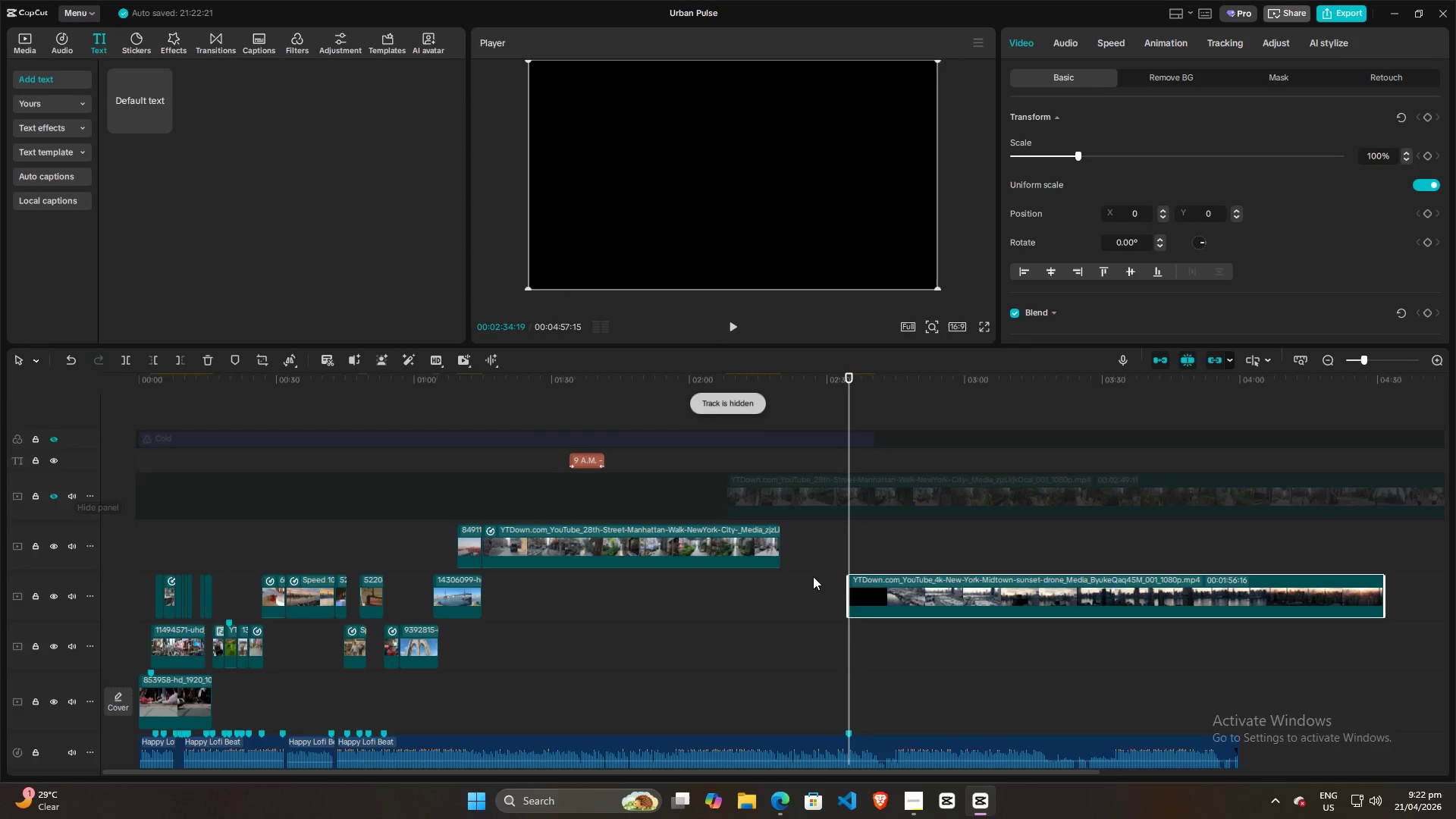 
key(Space)
 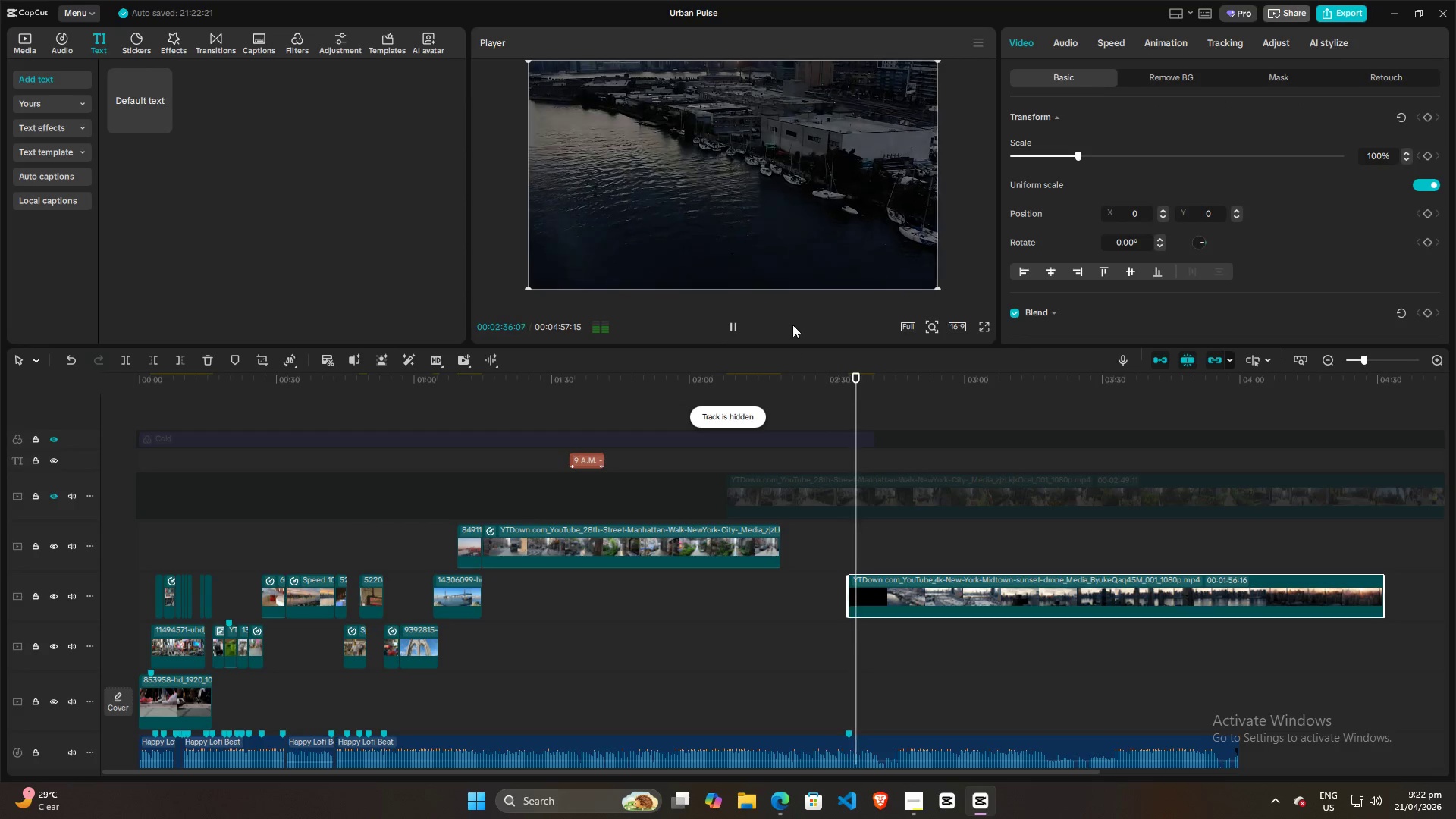 
left_click([833, 538])
 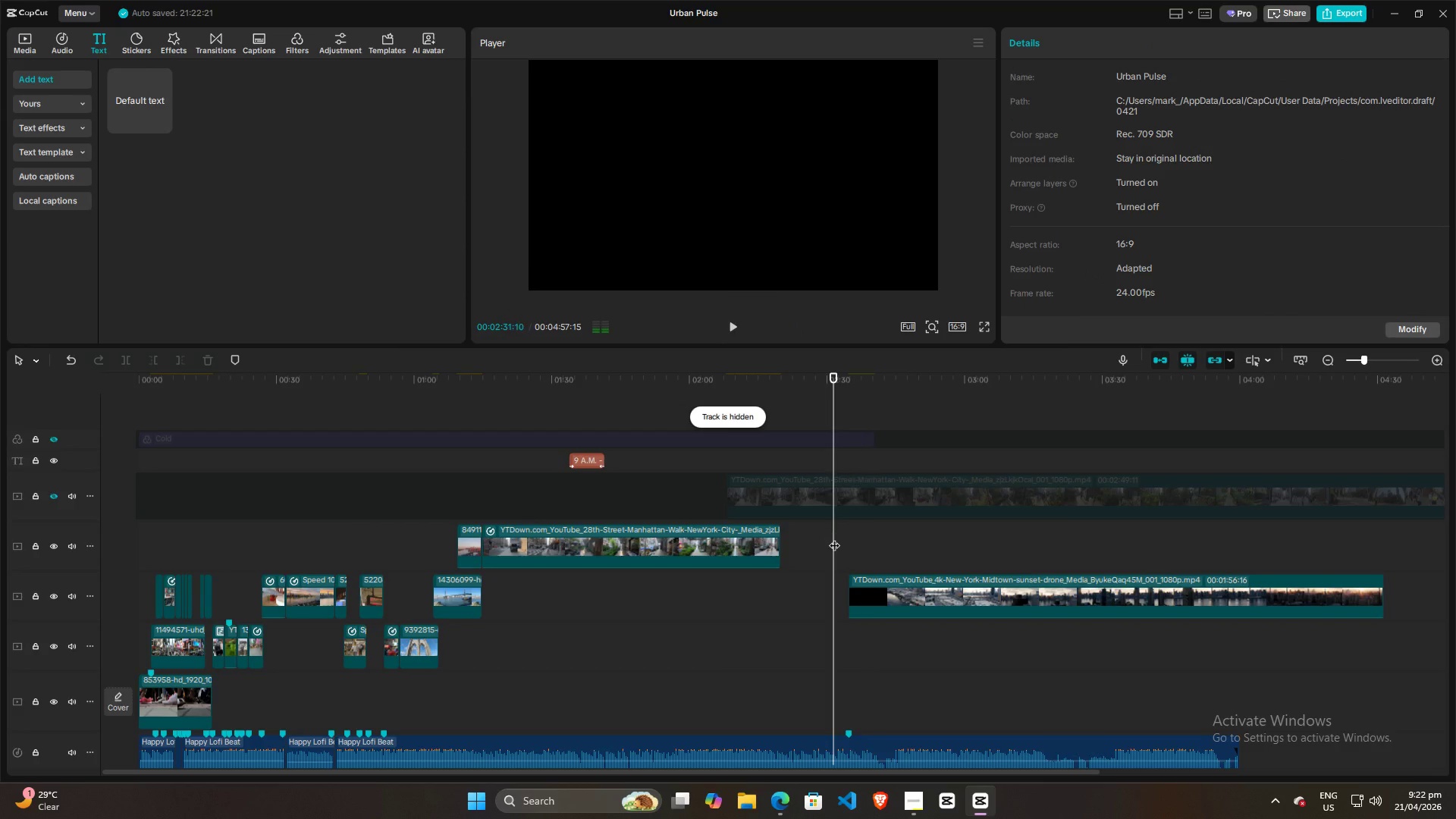 
key(Space)
 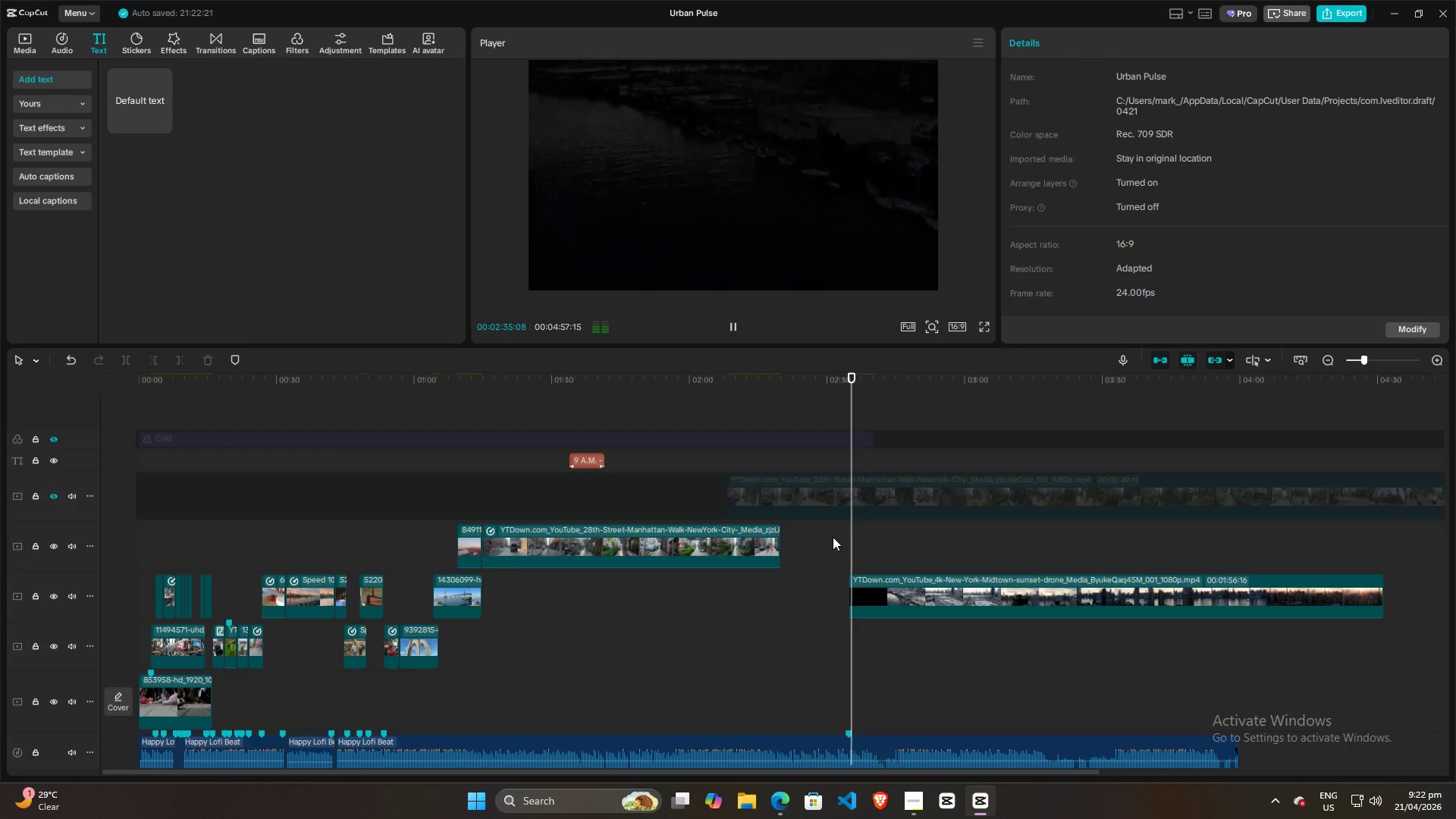 
wait(5.25)
 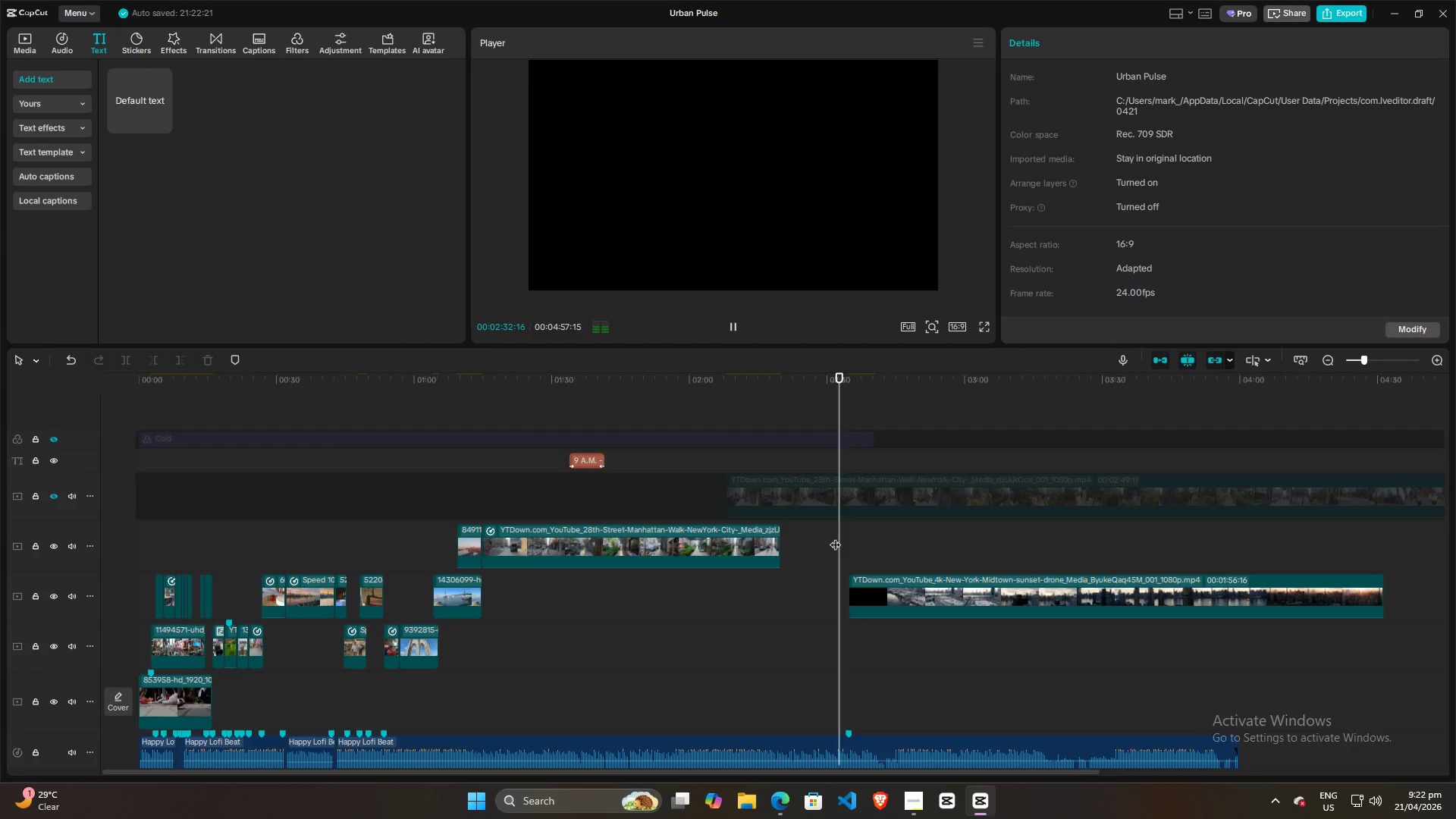 
left_click_drag(start_coordinate=[855, 528], to_coordinate=[970, 513])
 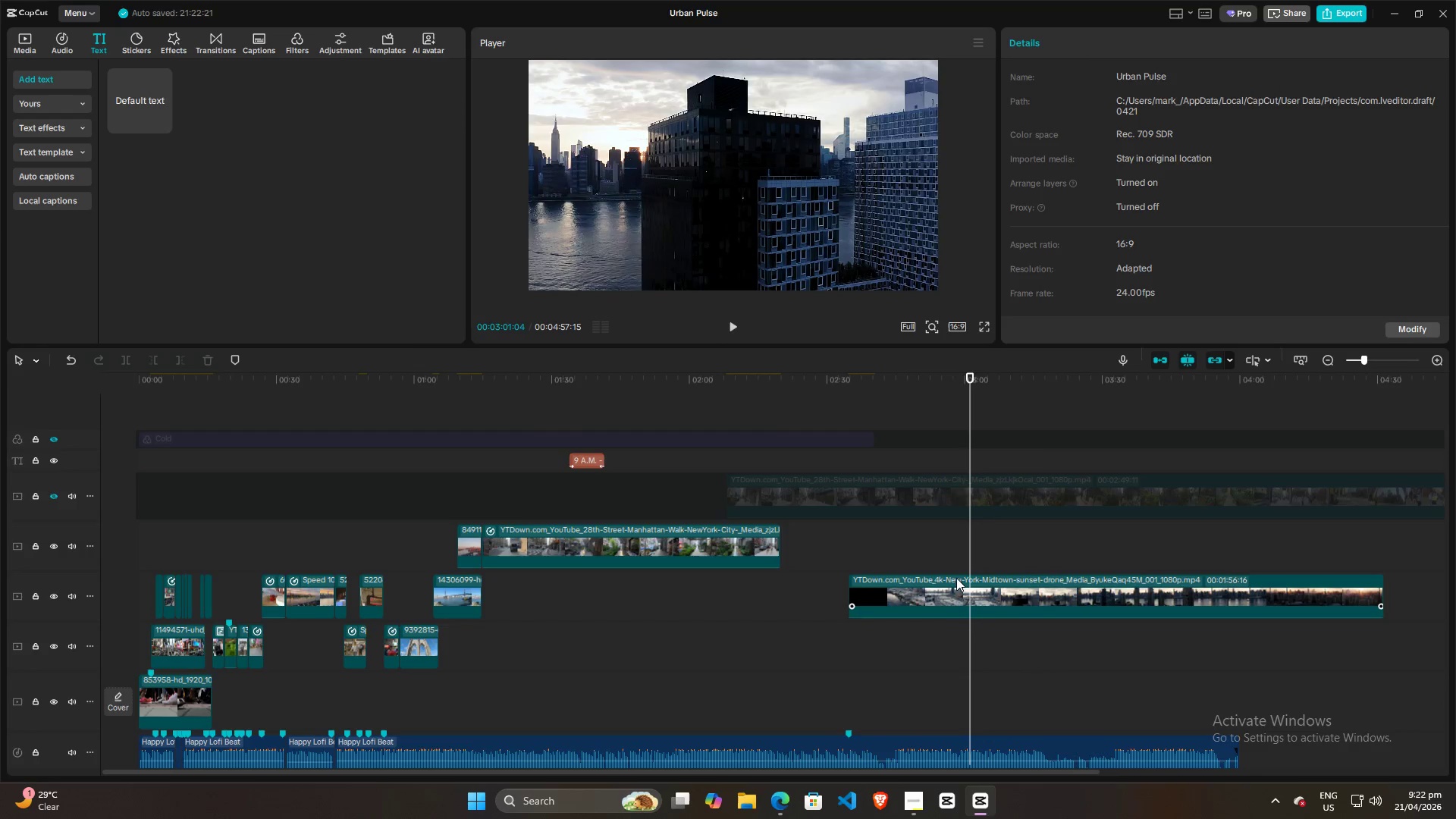 
left_click([956, 578])
 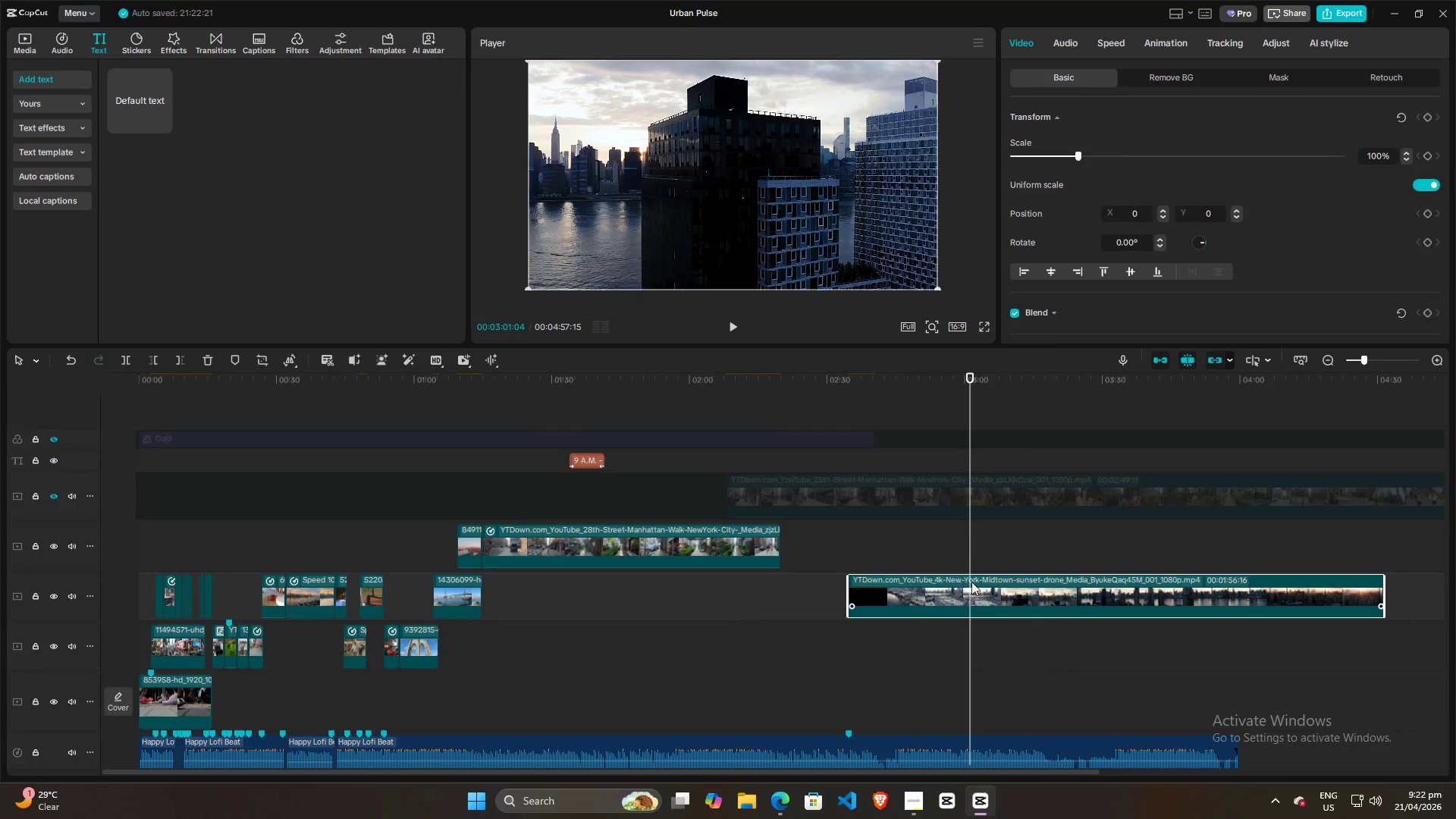 
key(Q)
 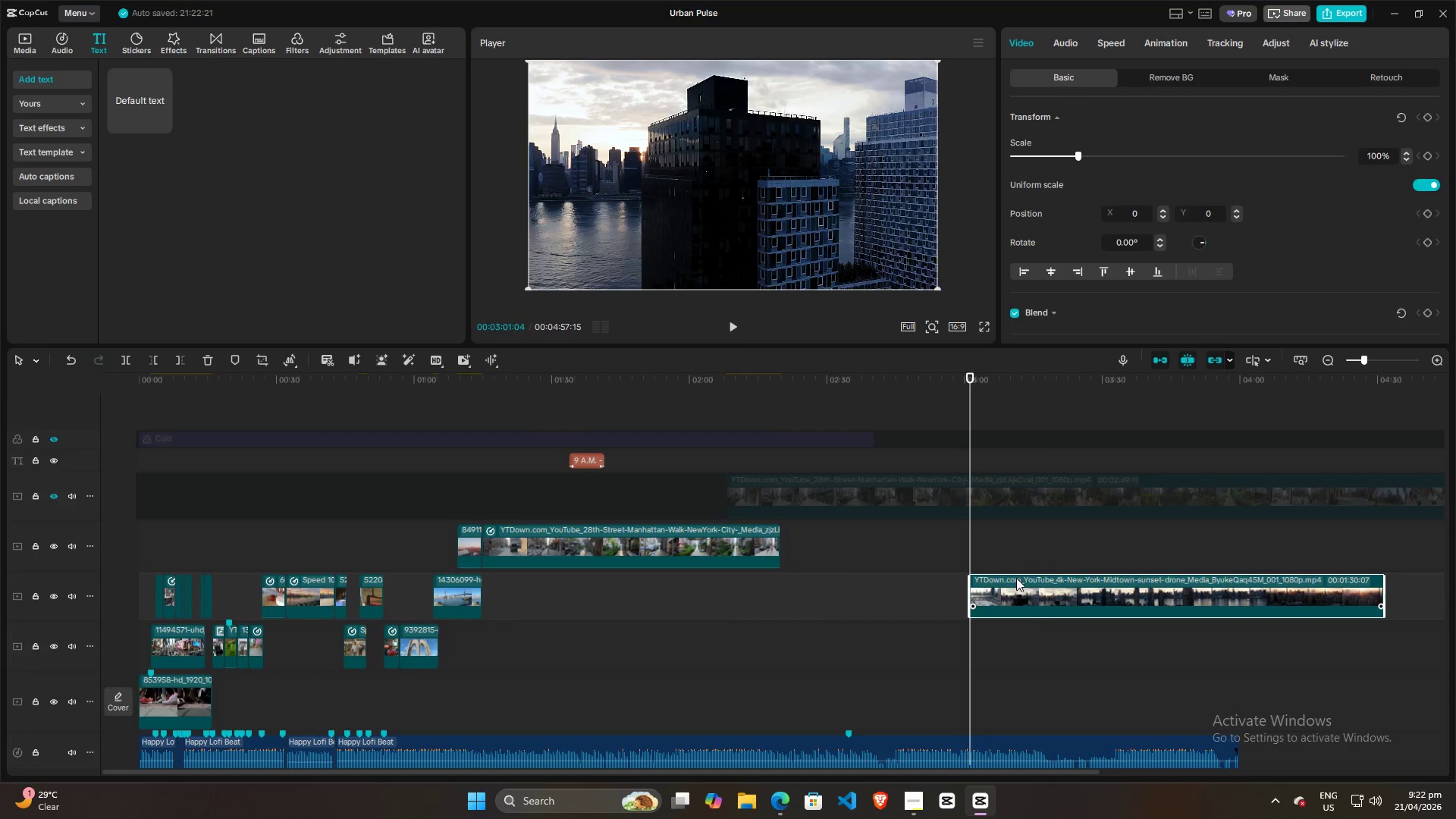 
left_click_drag(start_coordinate=[1016, 578], to_coordinate=[893, 583])
 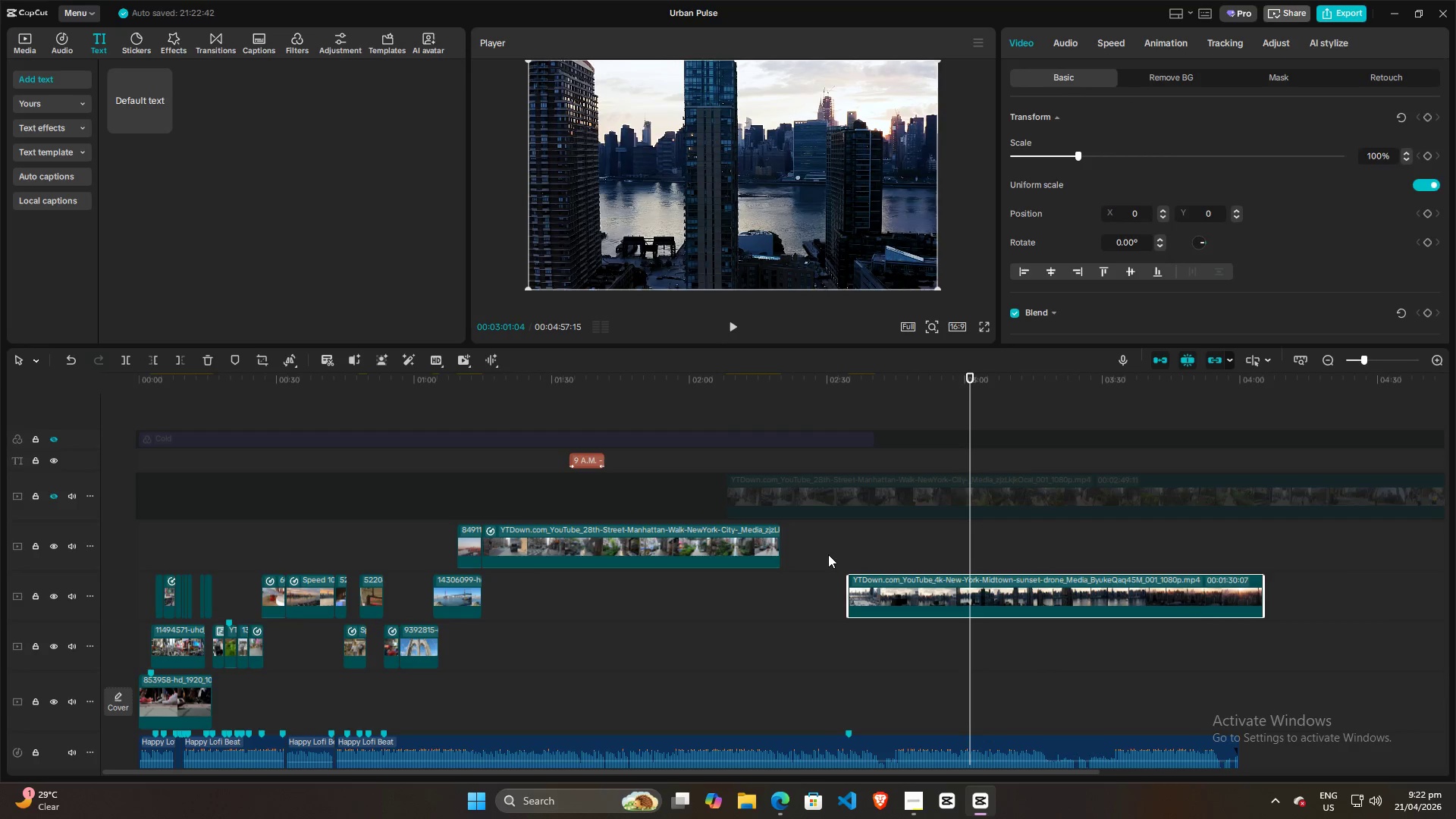 
left_click([828, 554])
 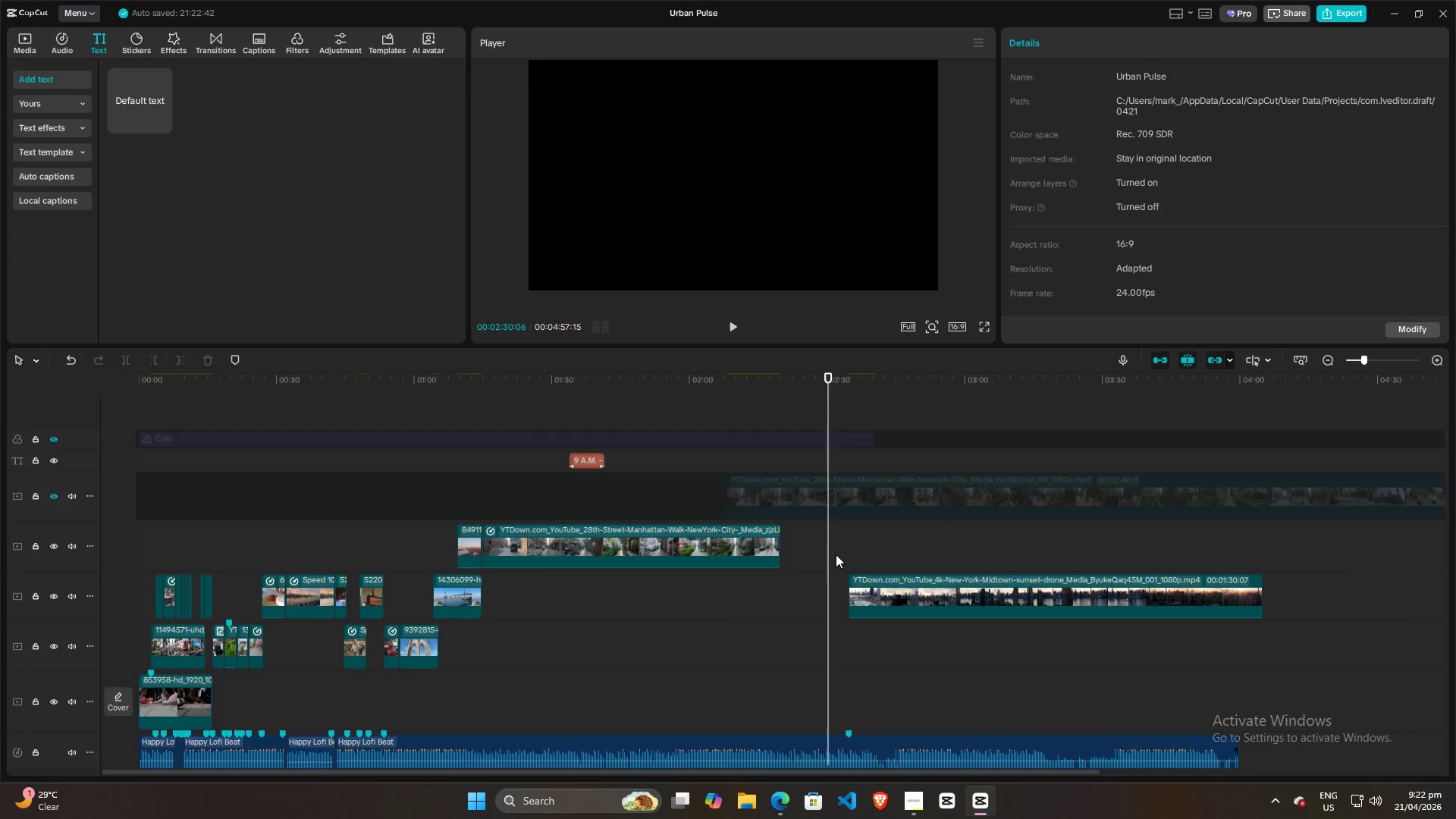 
key(Space)
 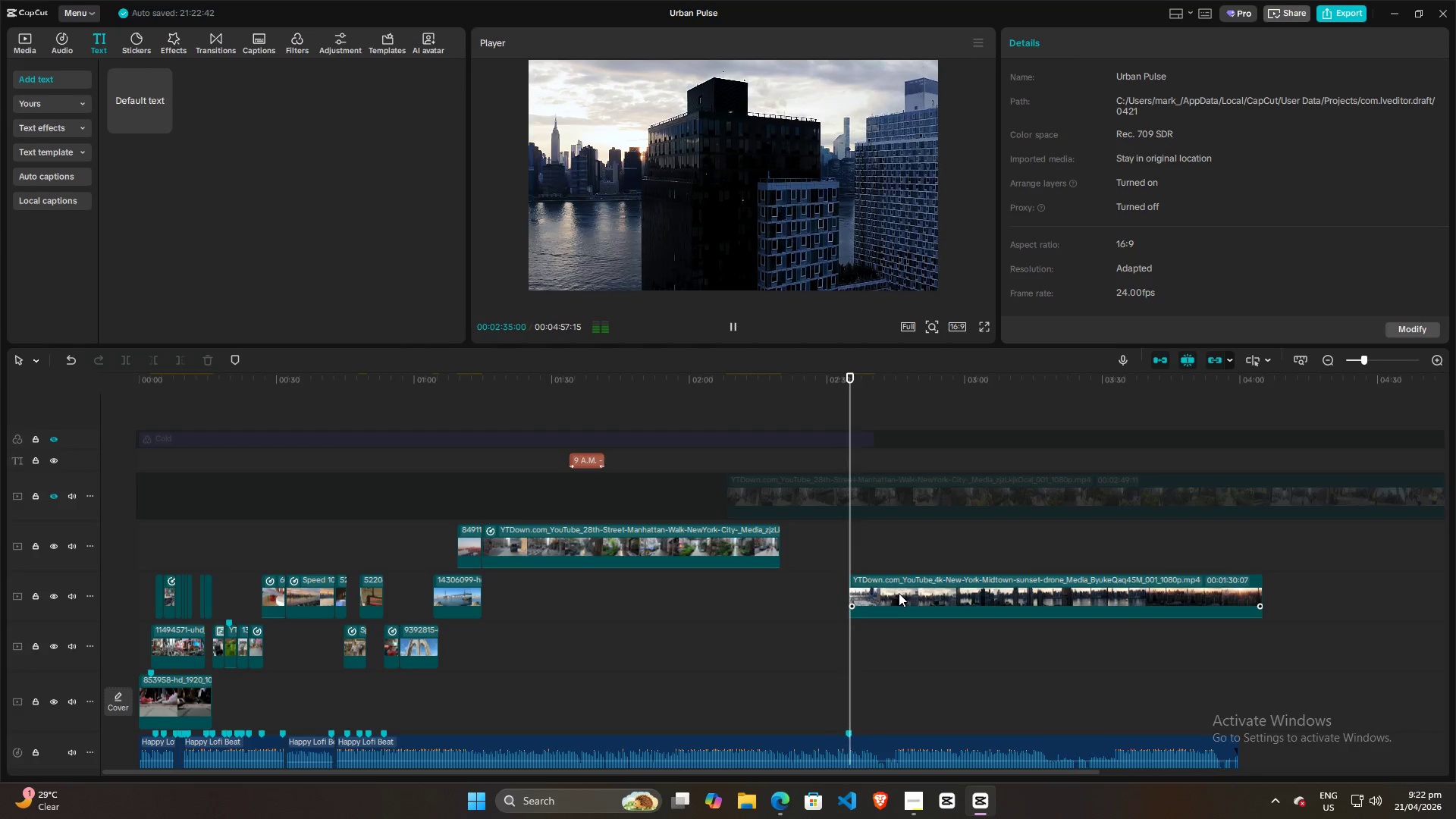 
wait(9.77)
 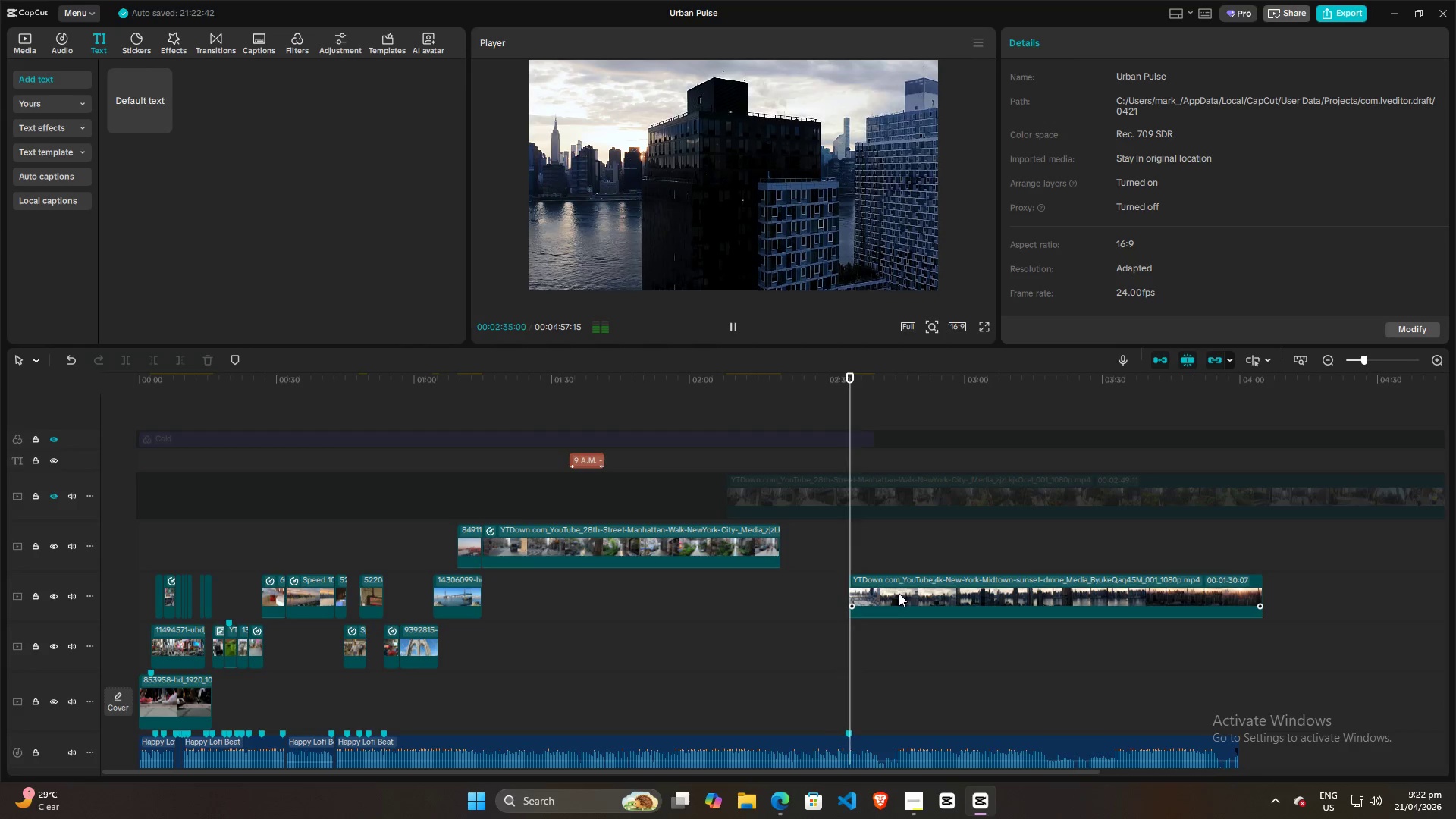 
left_click([843, 538])
 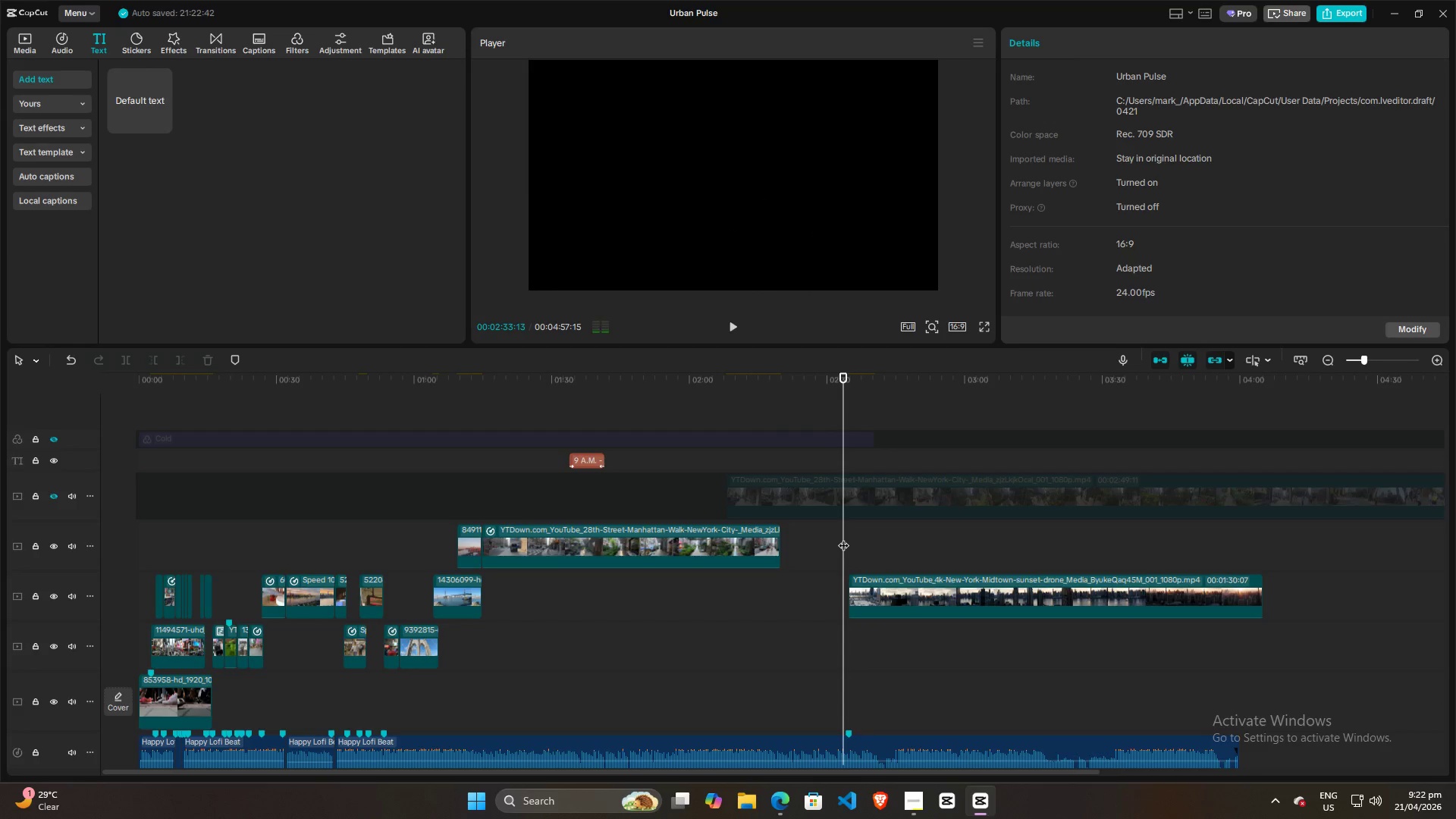 
key(Space)
 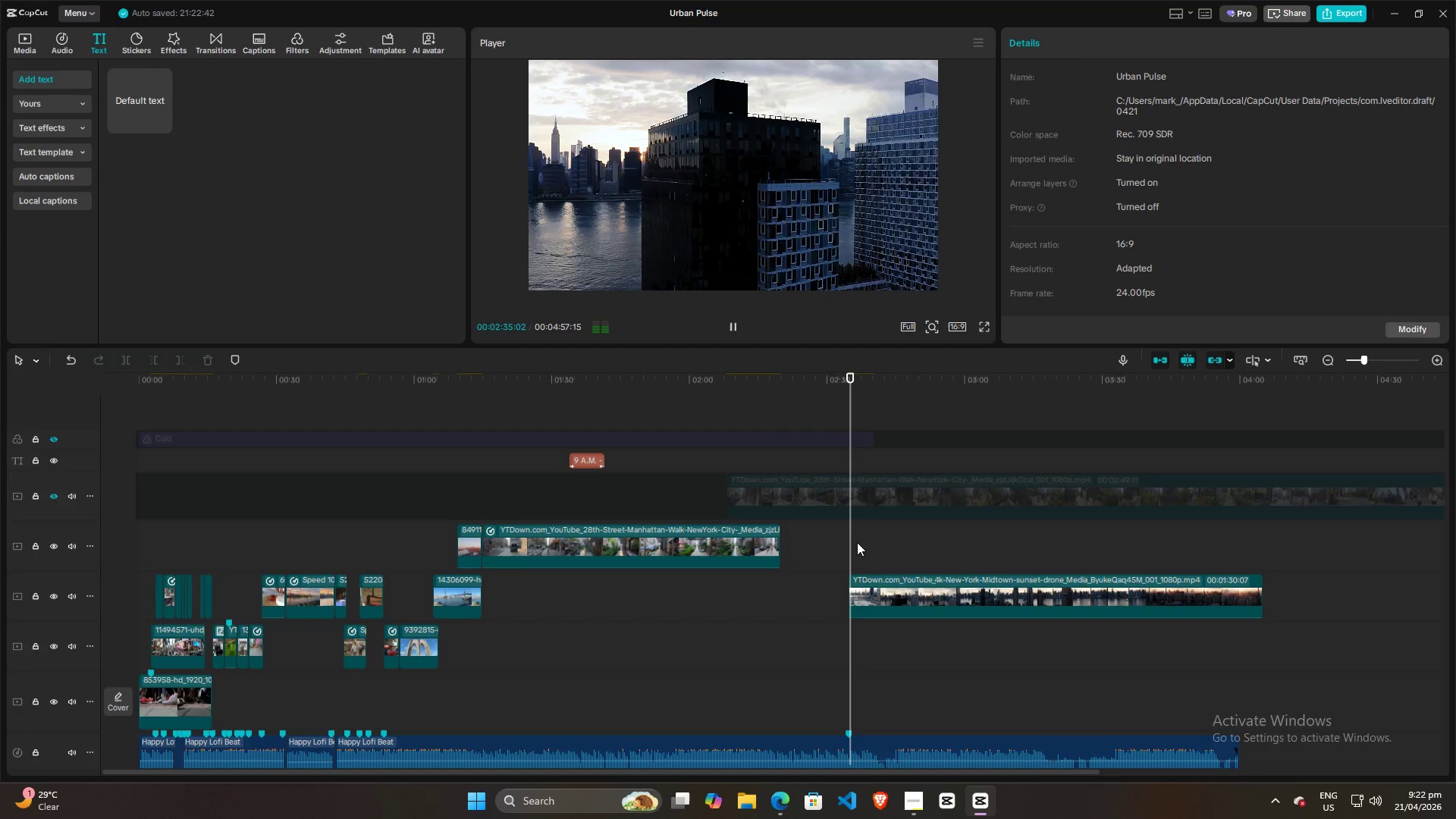 
left_click_drag(start_coordinate=[855, 538], to_coordinate=[873, 538])
 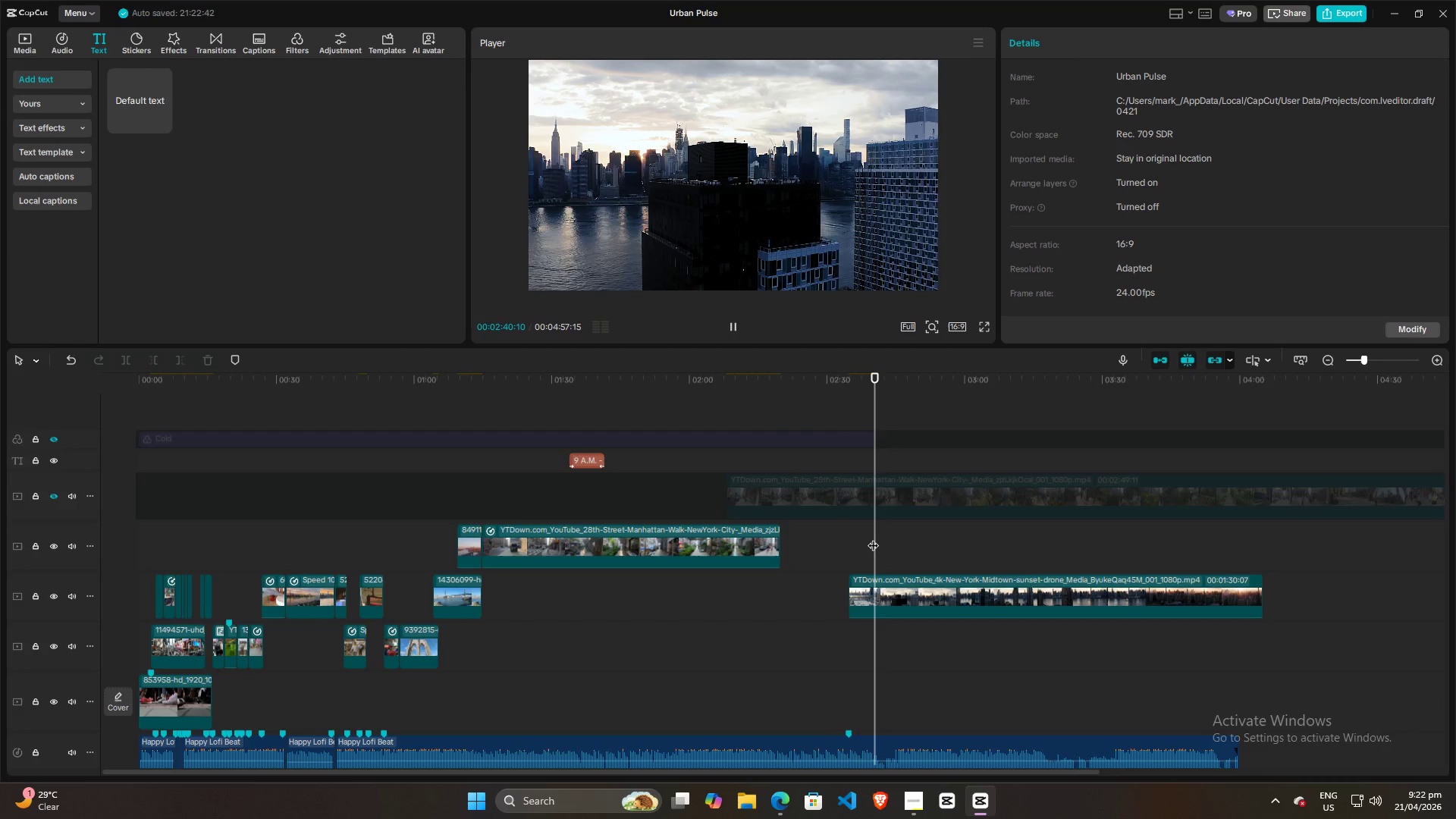 
left_click_drag(start_coordinate=[873, 538], to_coordinate=[866, 538])
 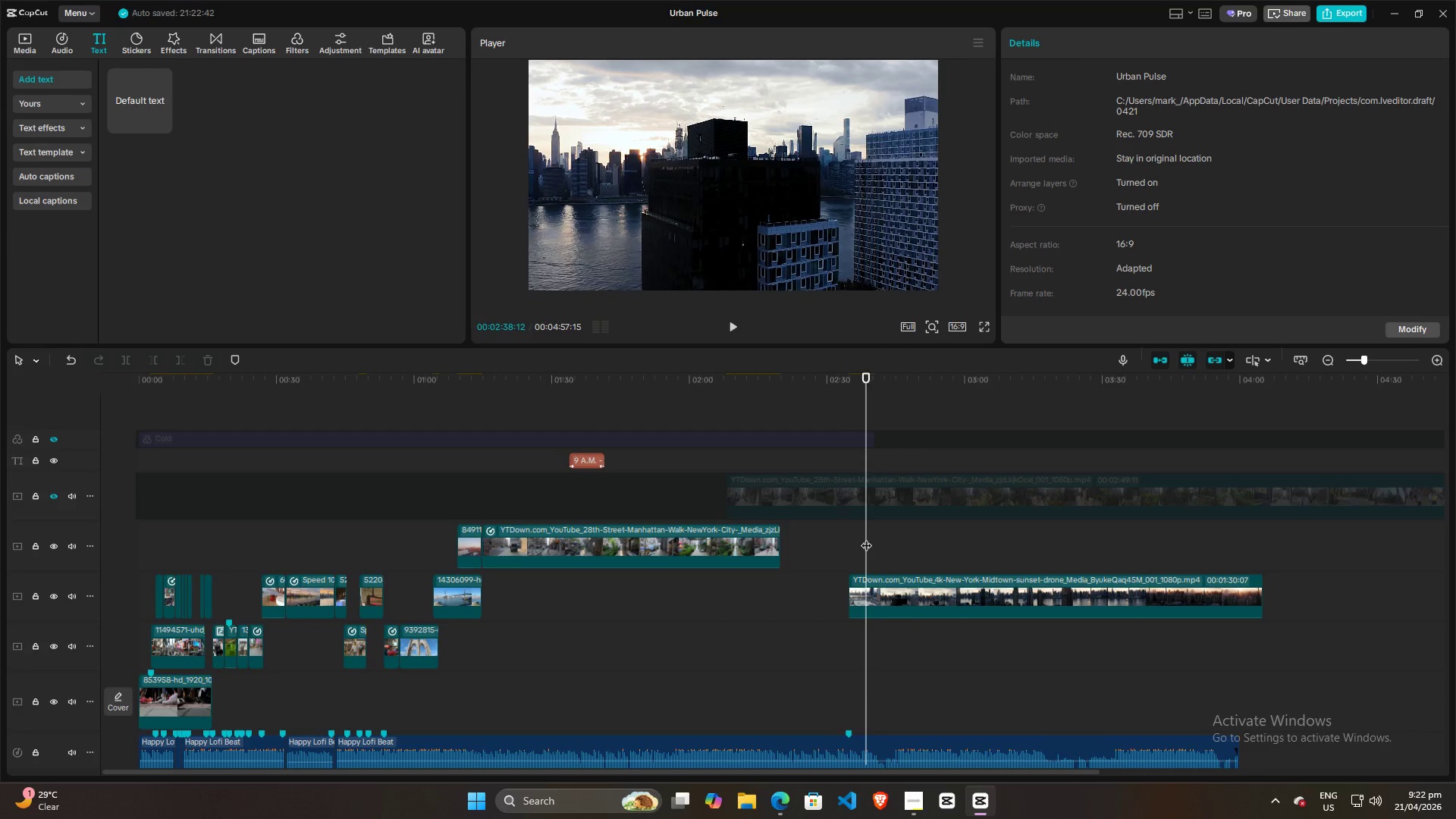 
key(Space)
 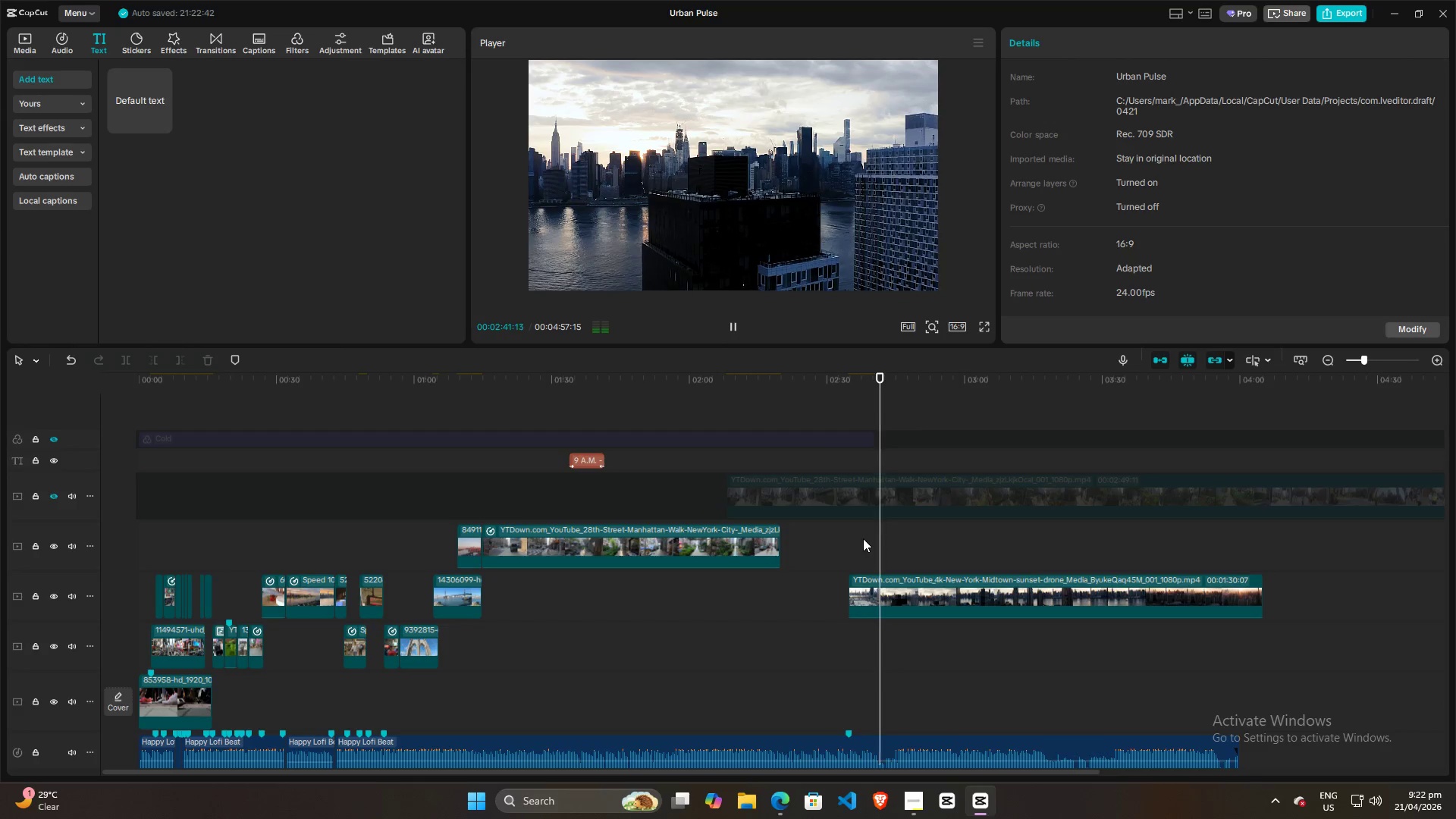 
wait(8.08)
 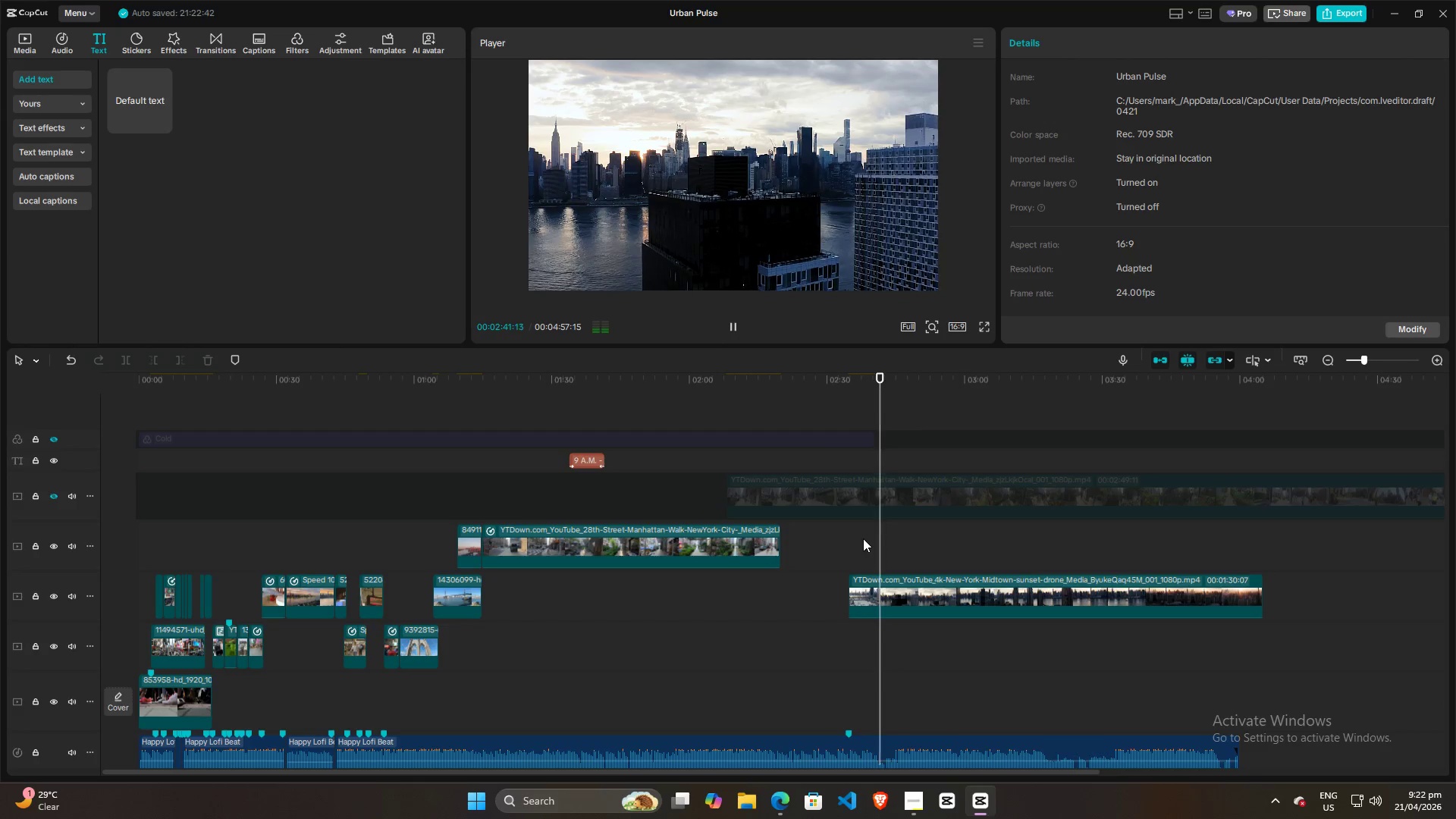 
key(Space)
 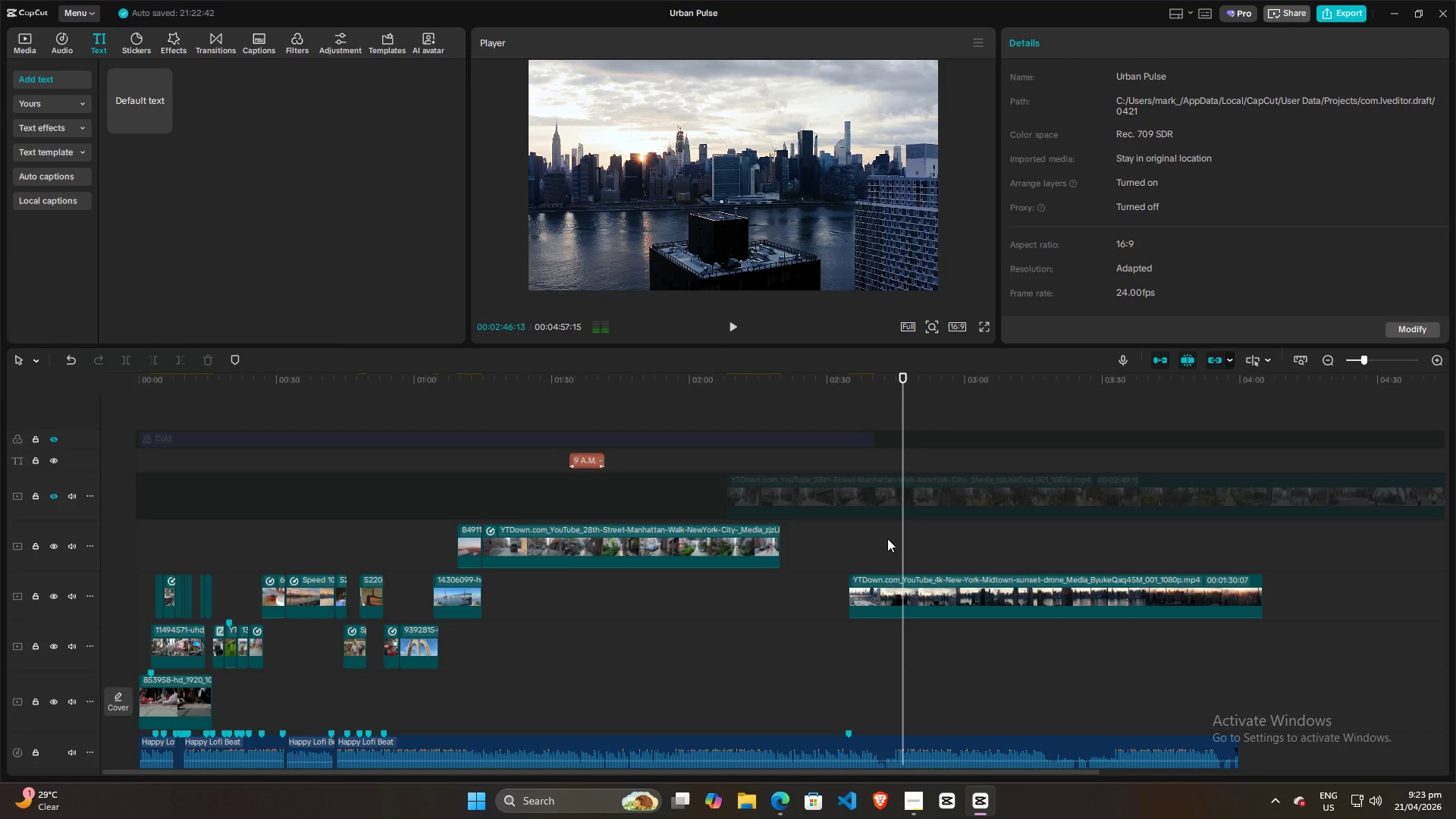 
left_click([887, 538])
 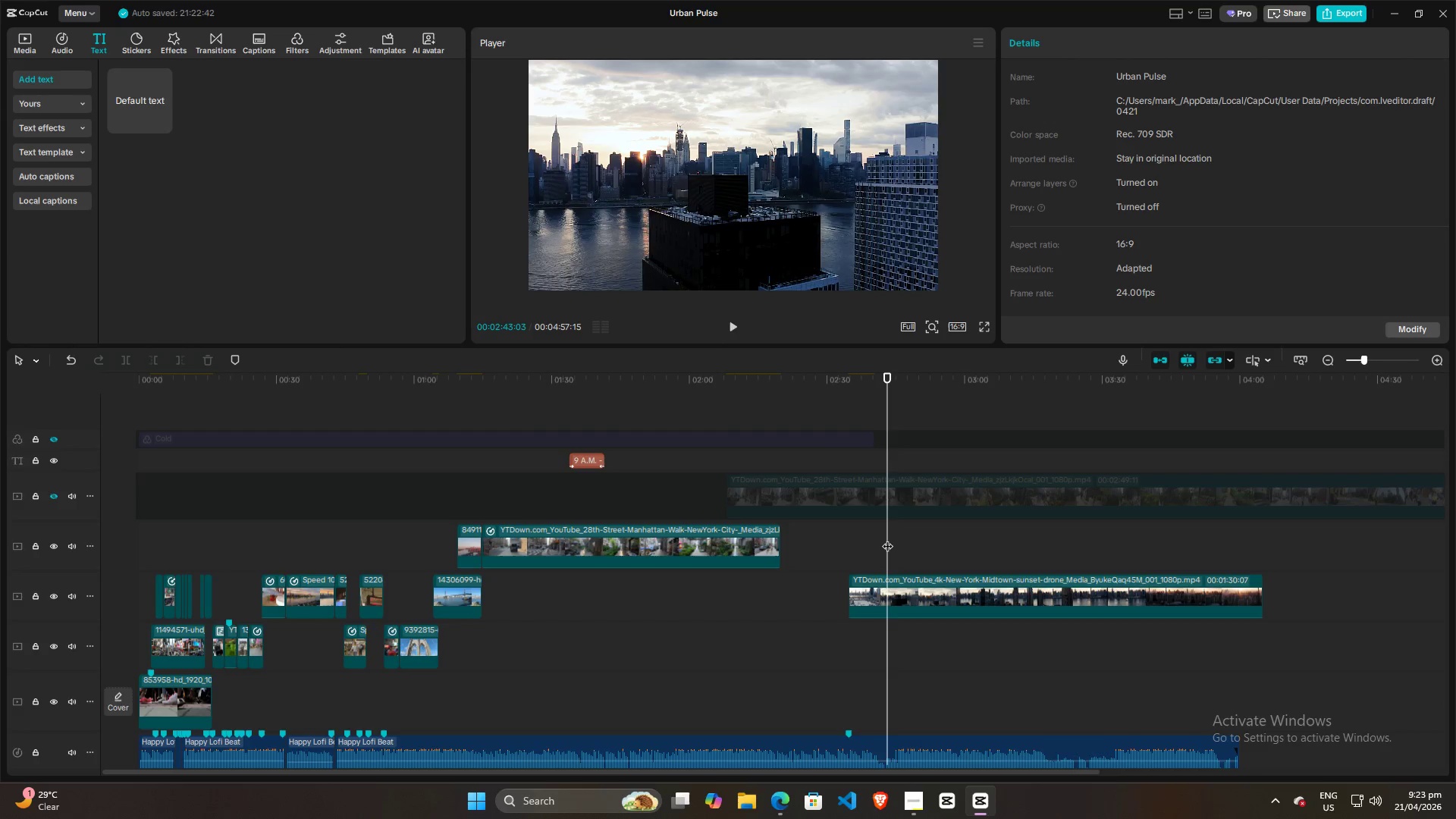 
key(Space)
 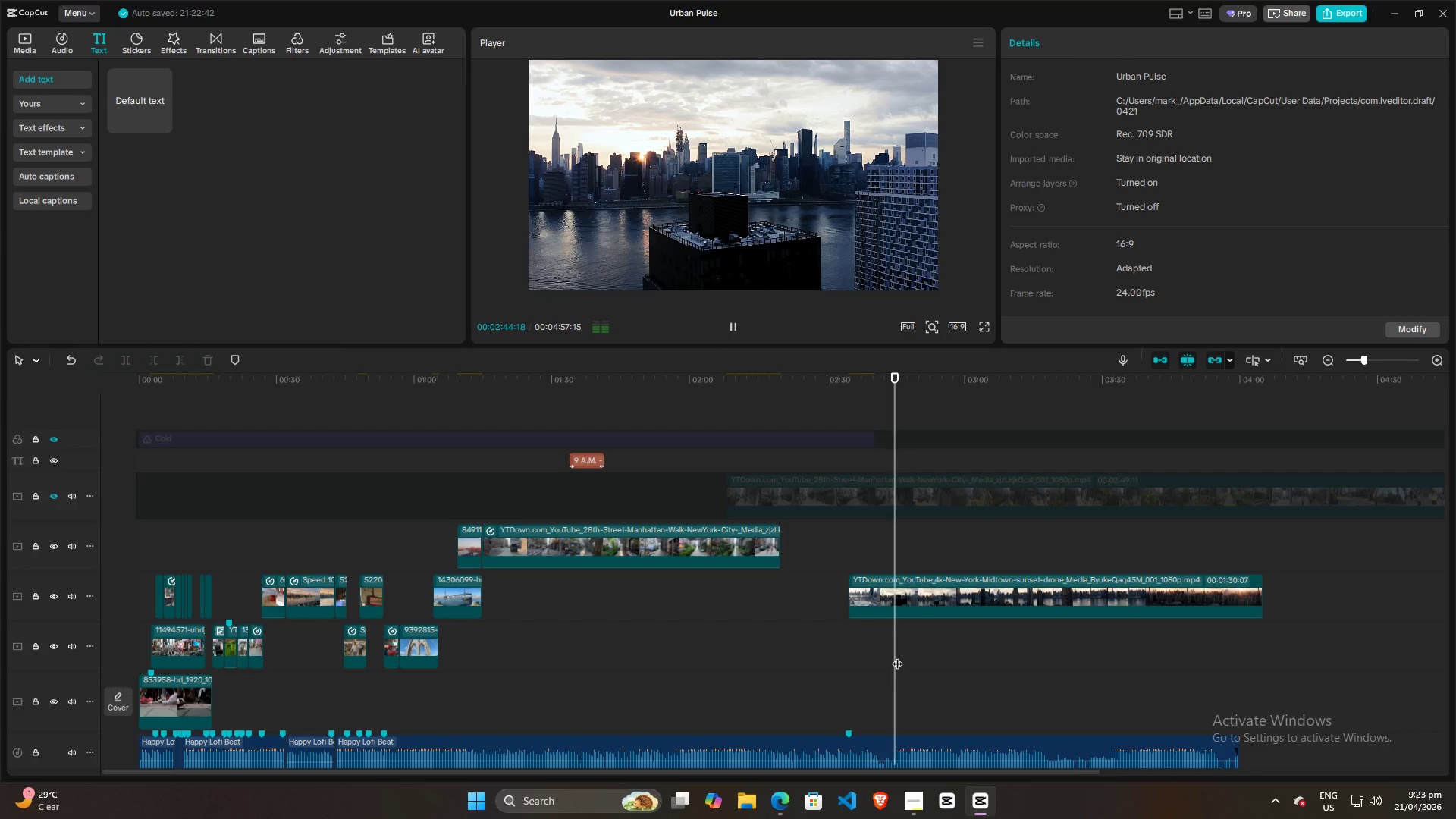 
key(Space)
 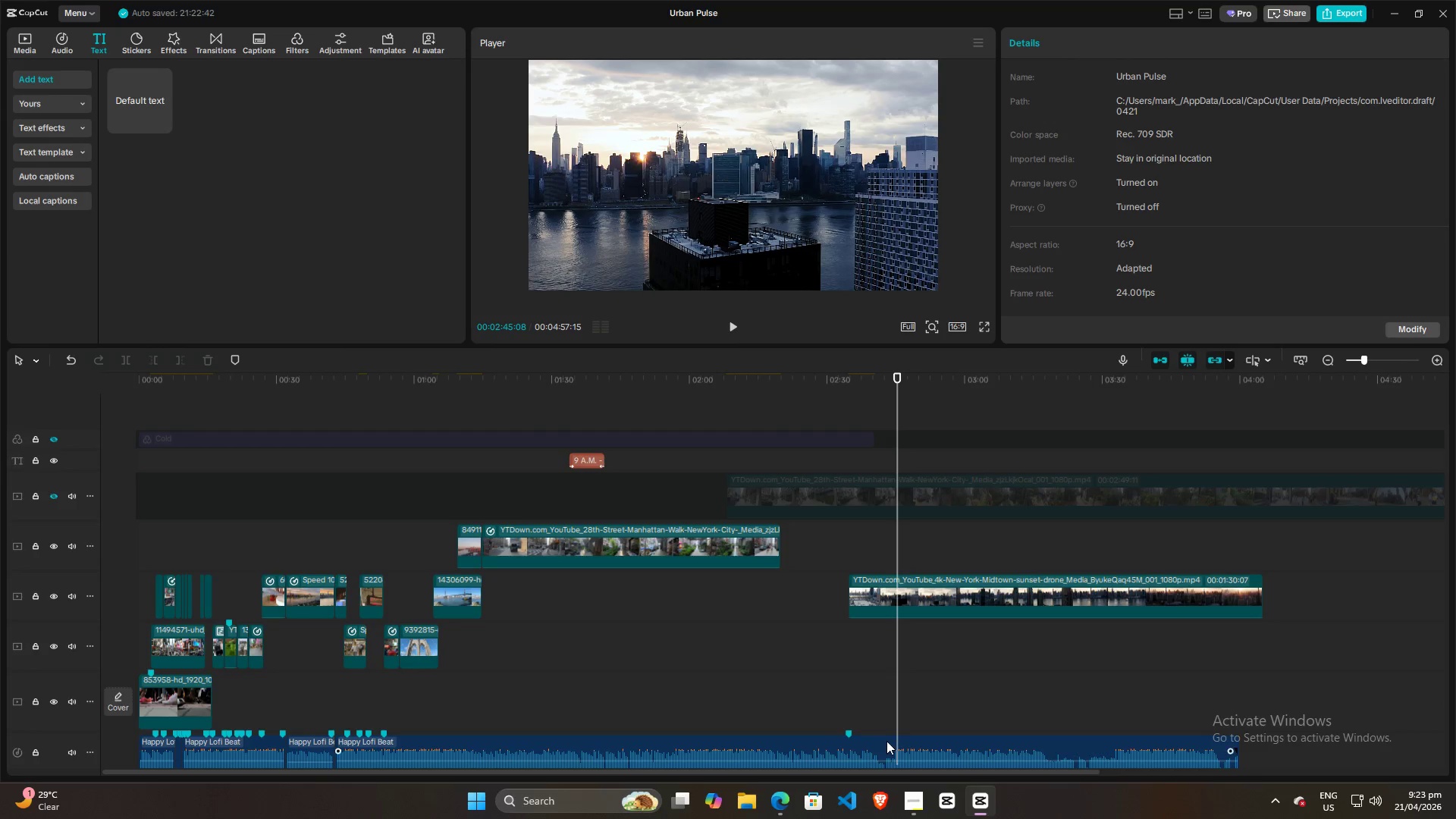 
left_click([886, 741])
 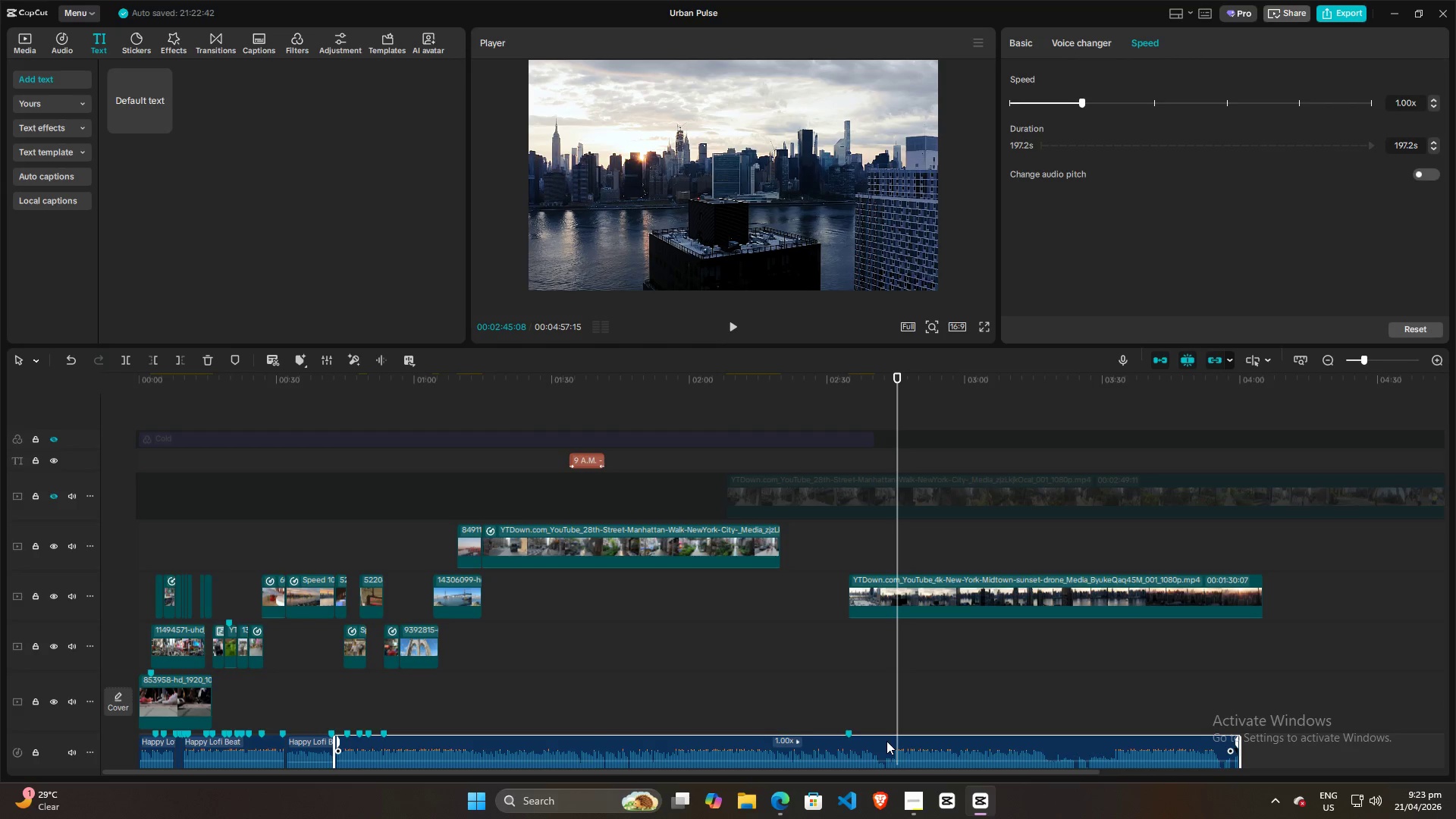 
key(M)
 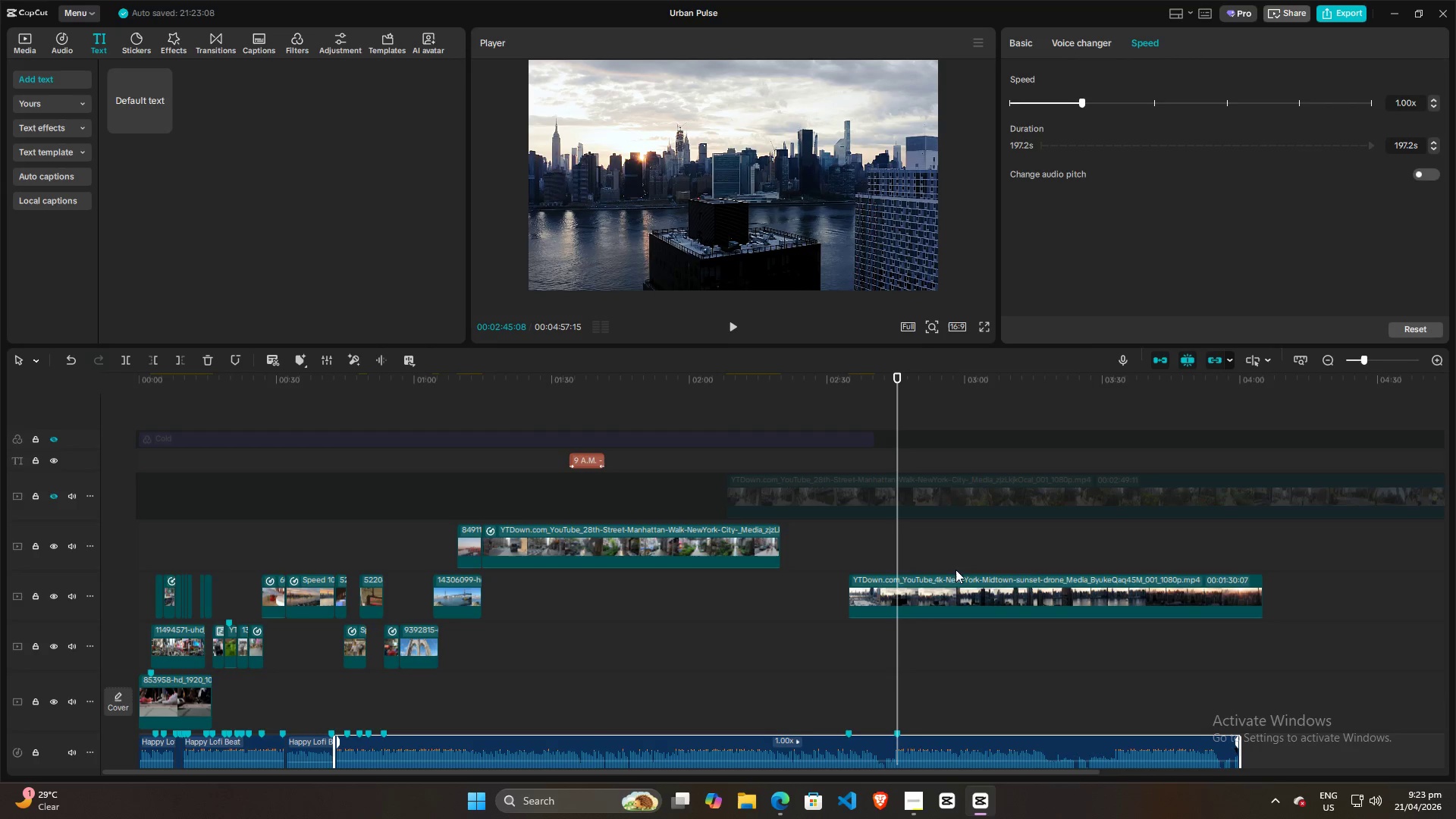 
left_click_drag(start_coordinate=[937, 587], to_coordinate=[985, 588])
 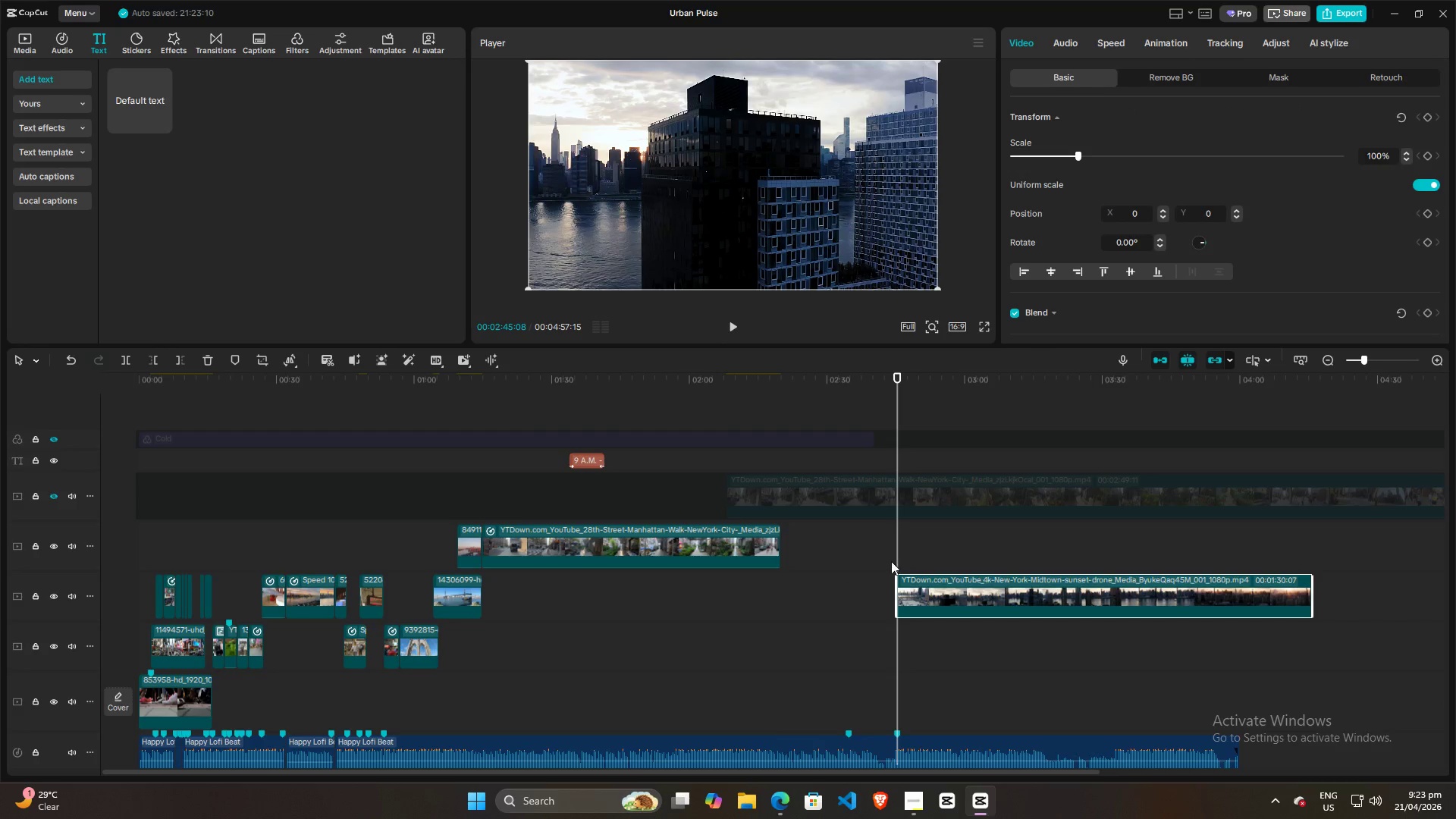 
left_click([886, 560])
 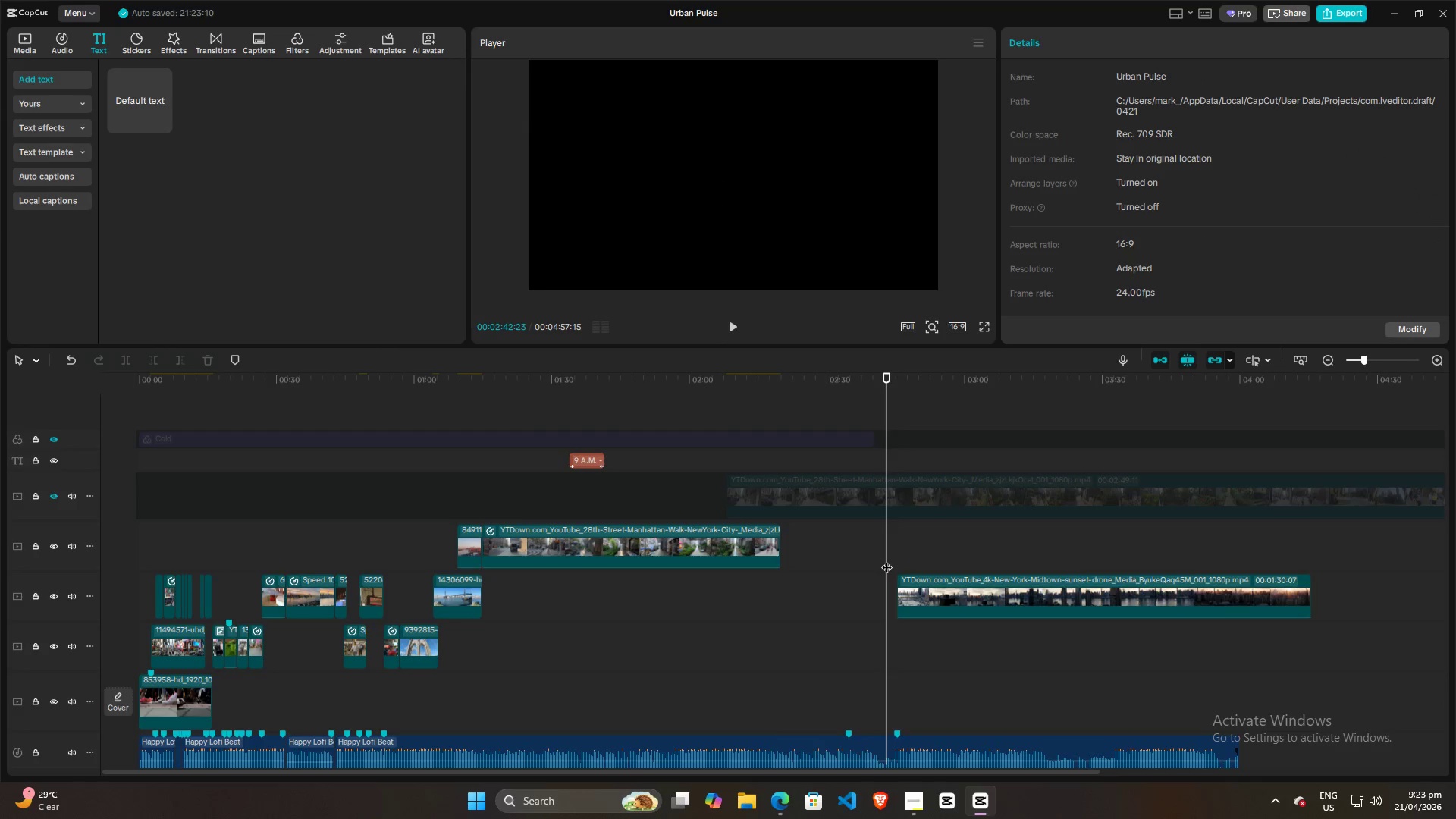 
key(Space)
 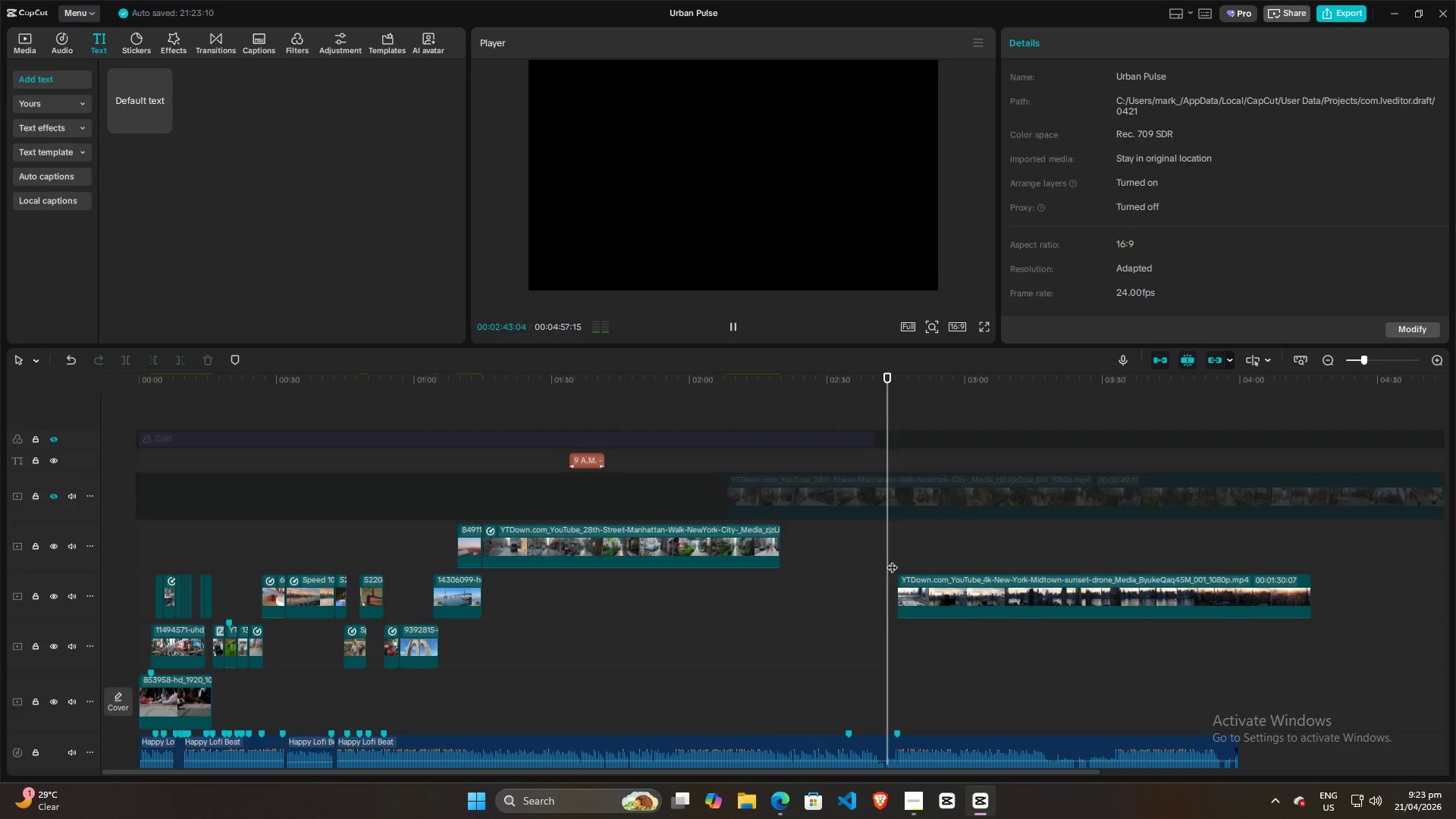 
left_click([892, 560])
 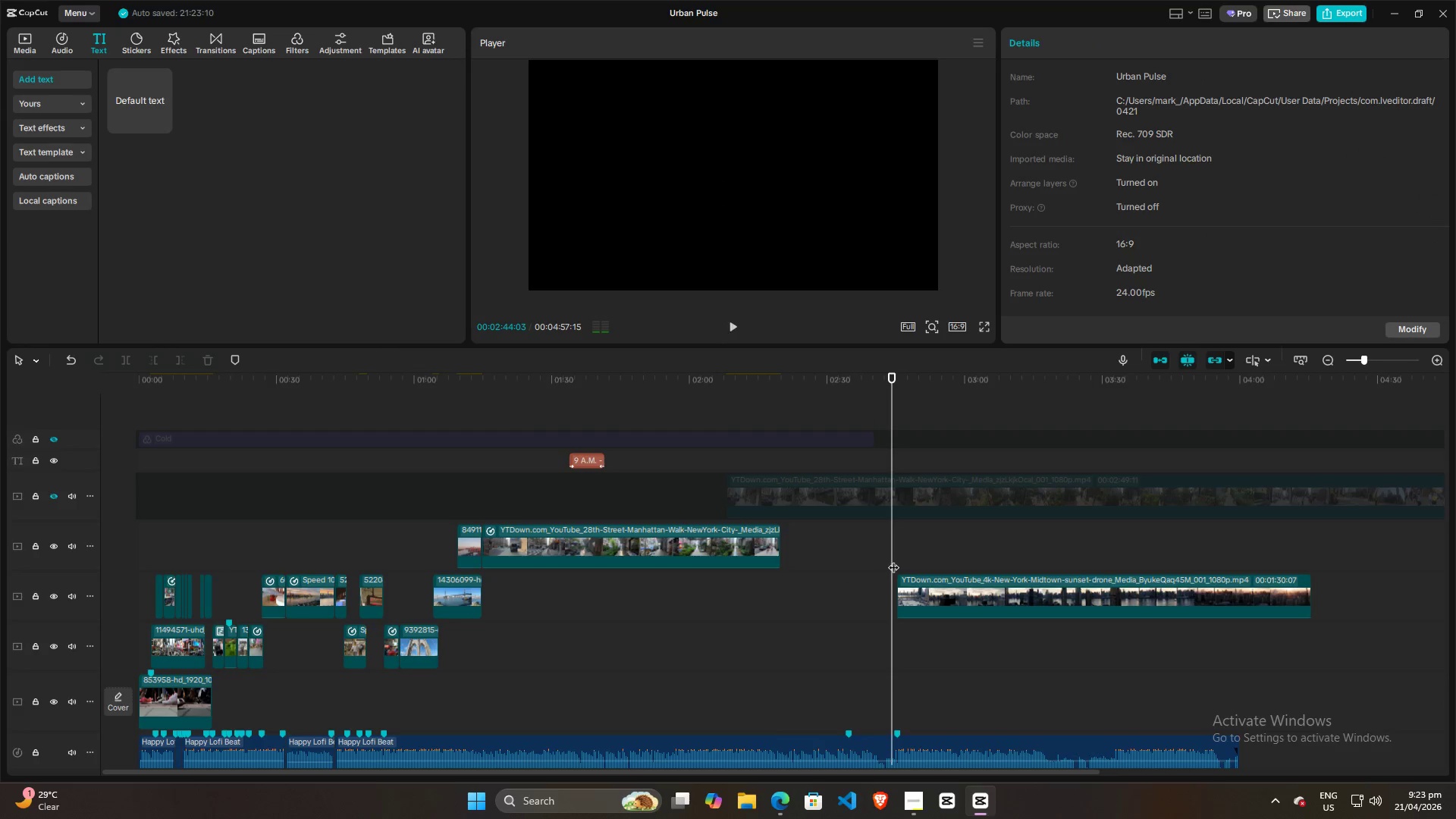 
key(Space)
 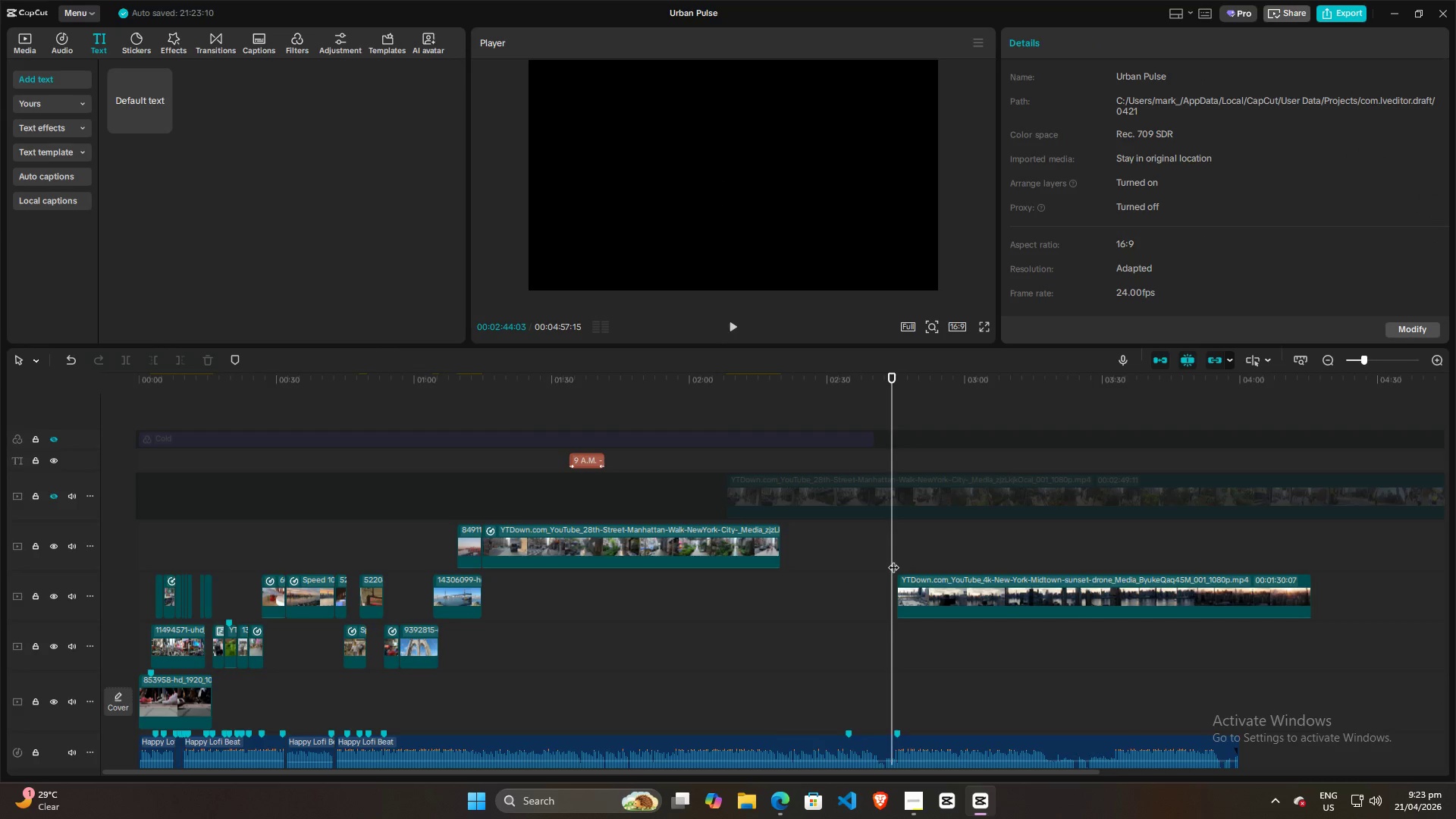 
key(Space)
 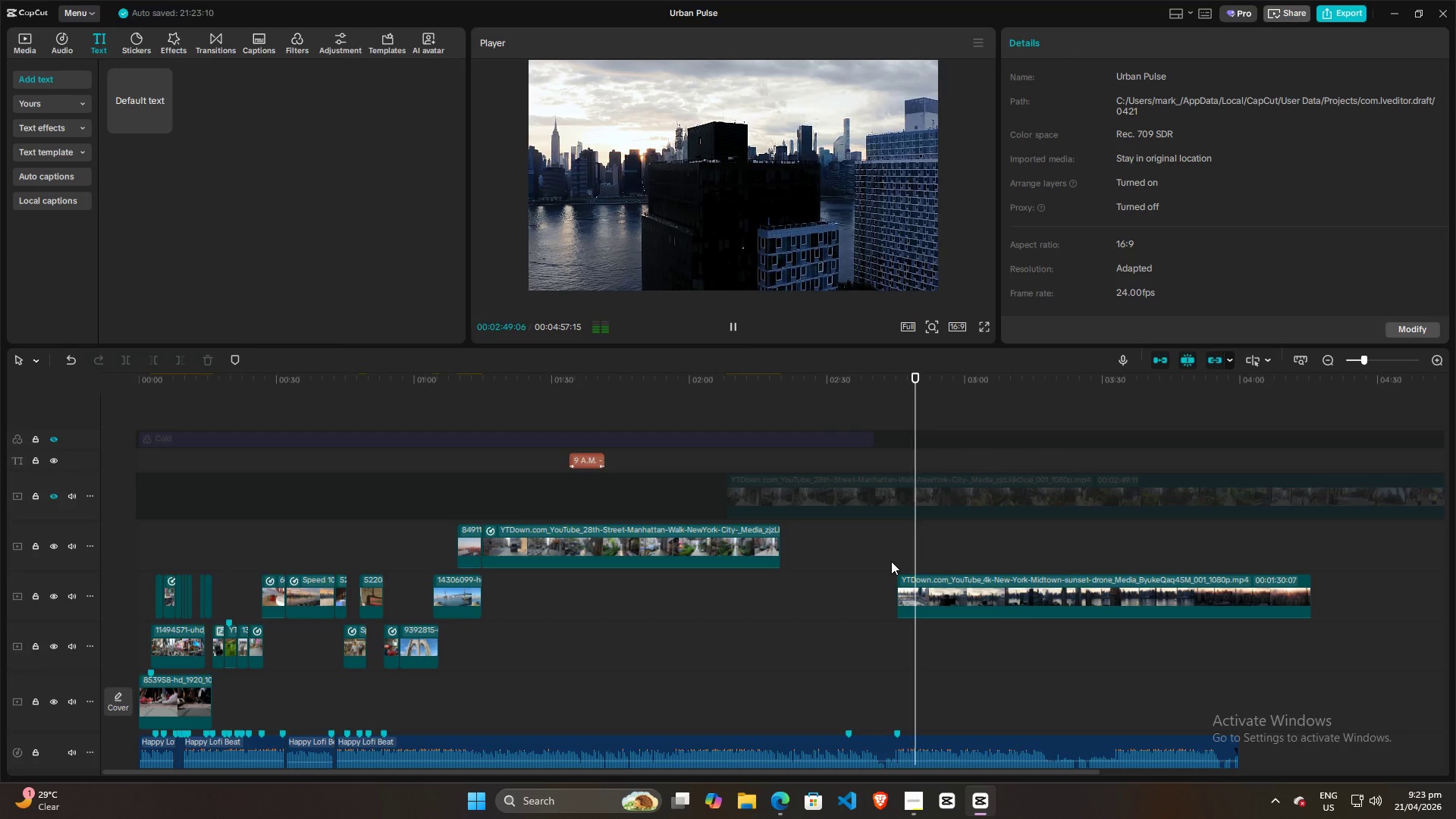 
wait(6.83)
 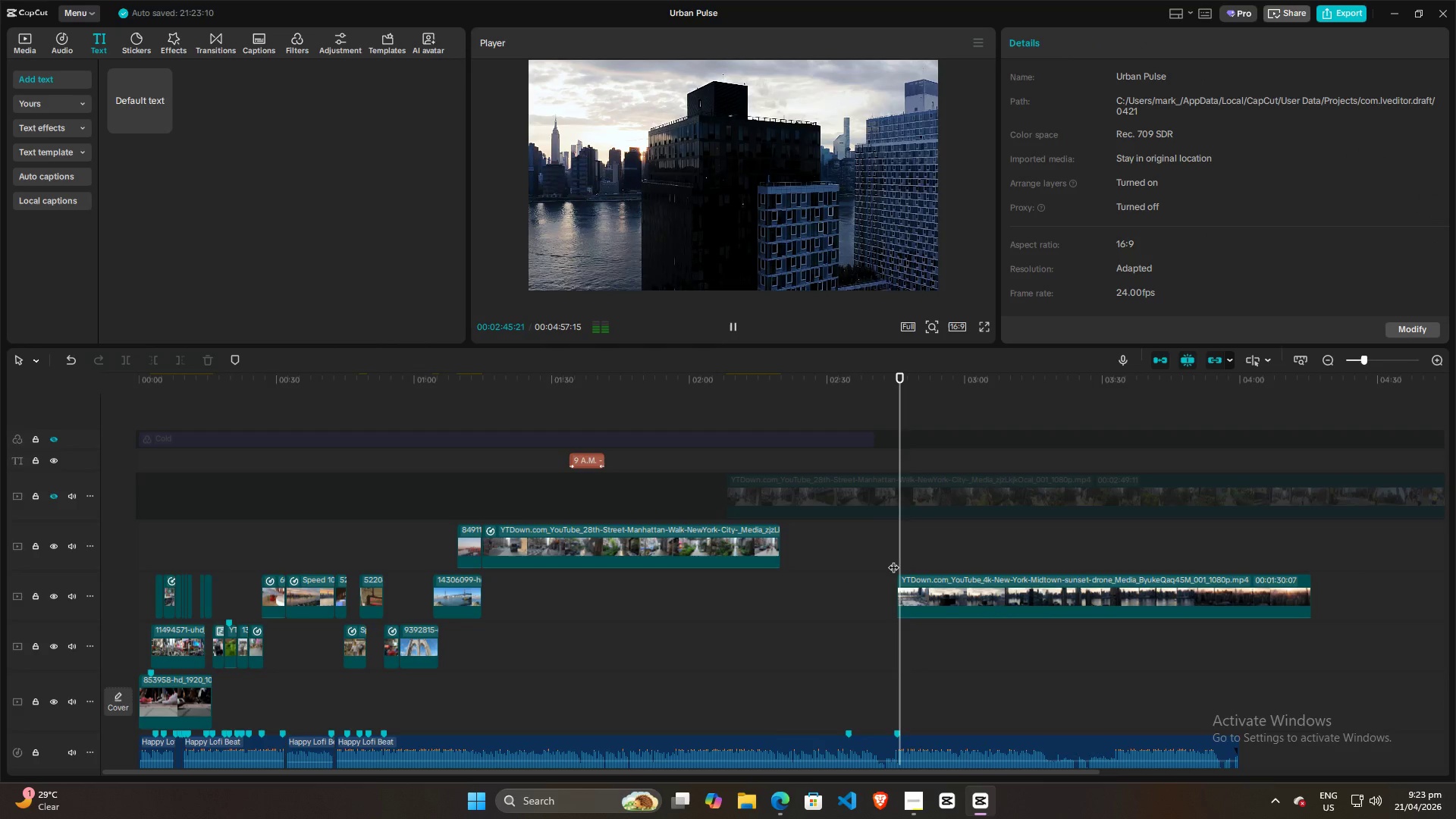 
key(Space)
 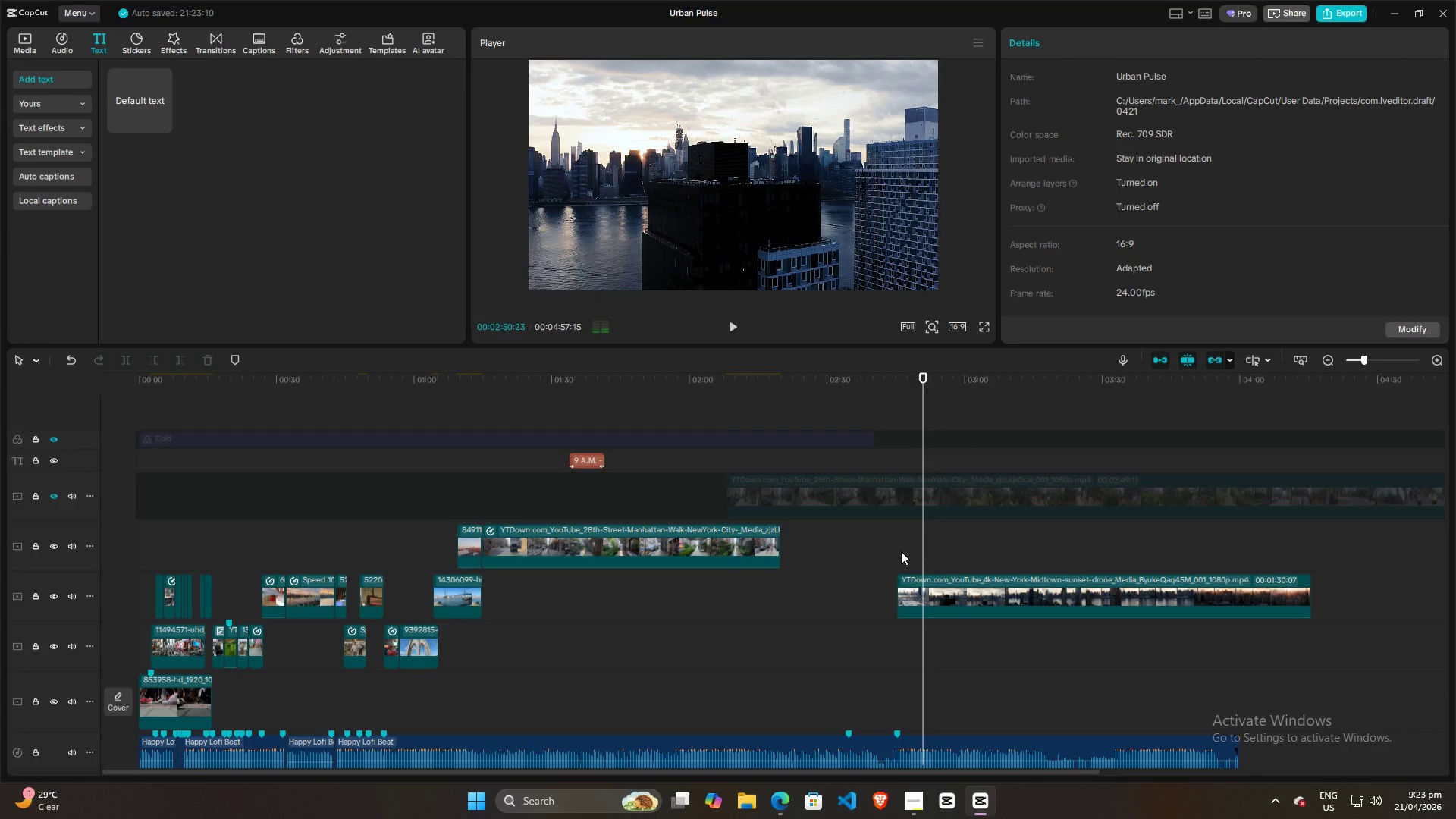 
left_click([898, 551])
 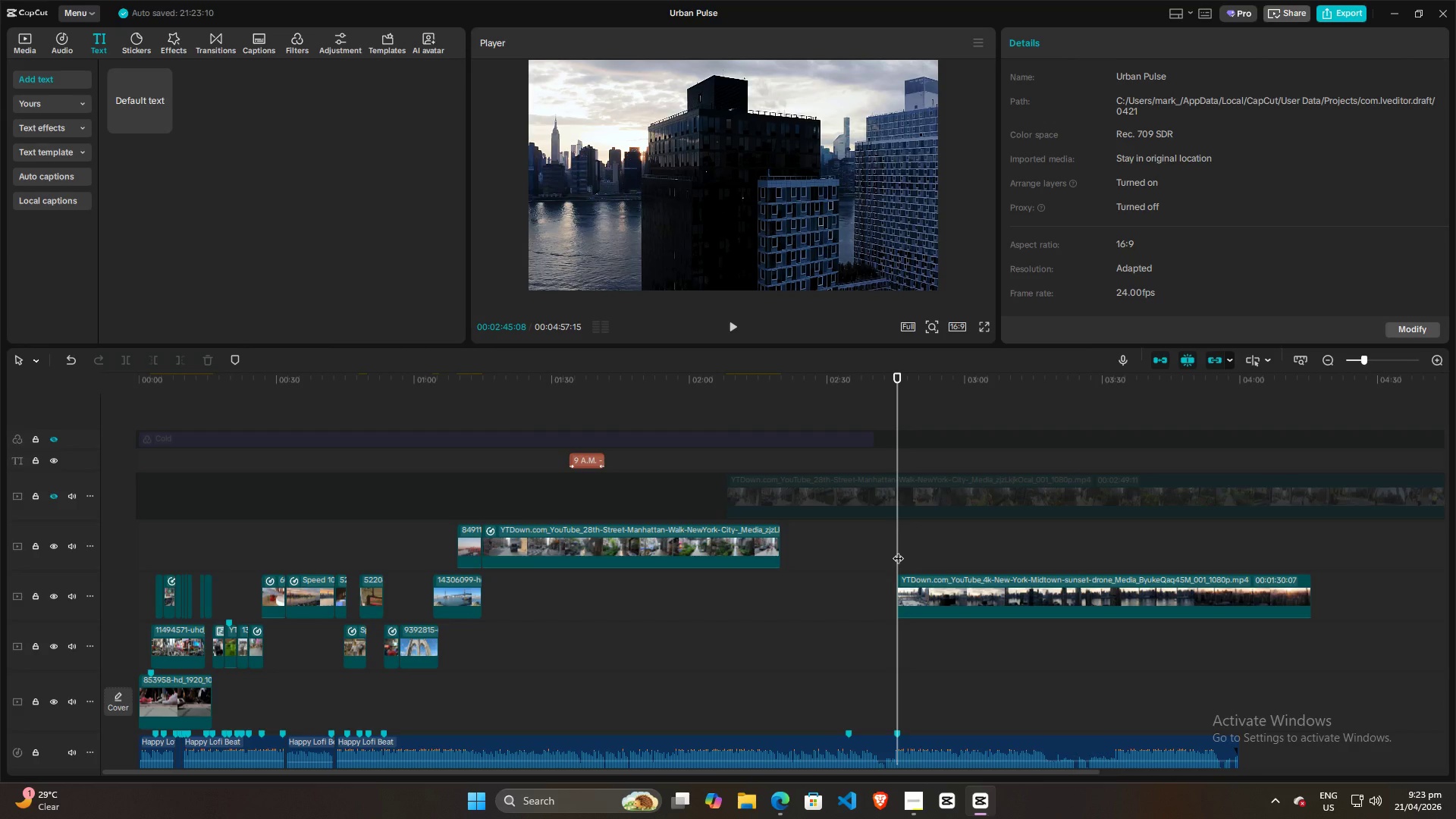 
key(Space)
 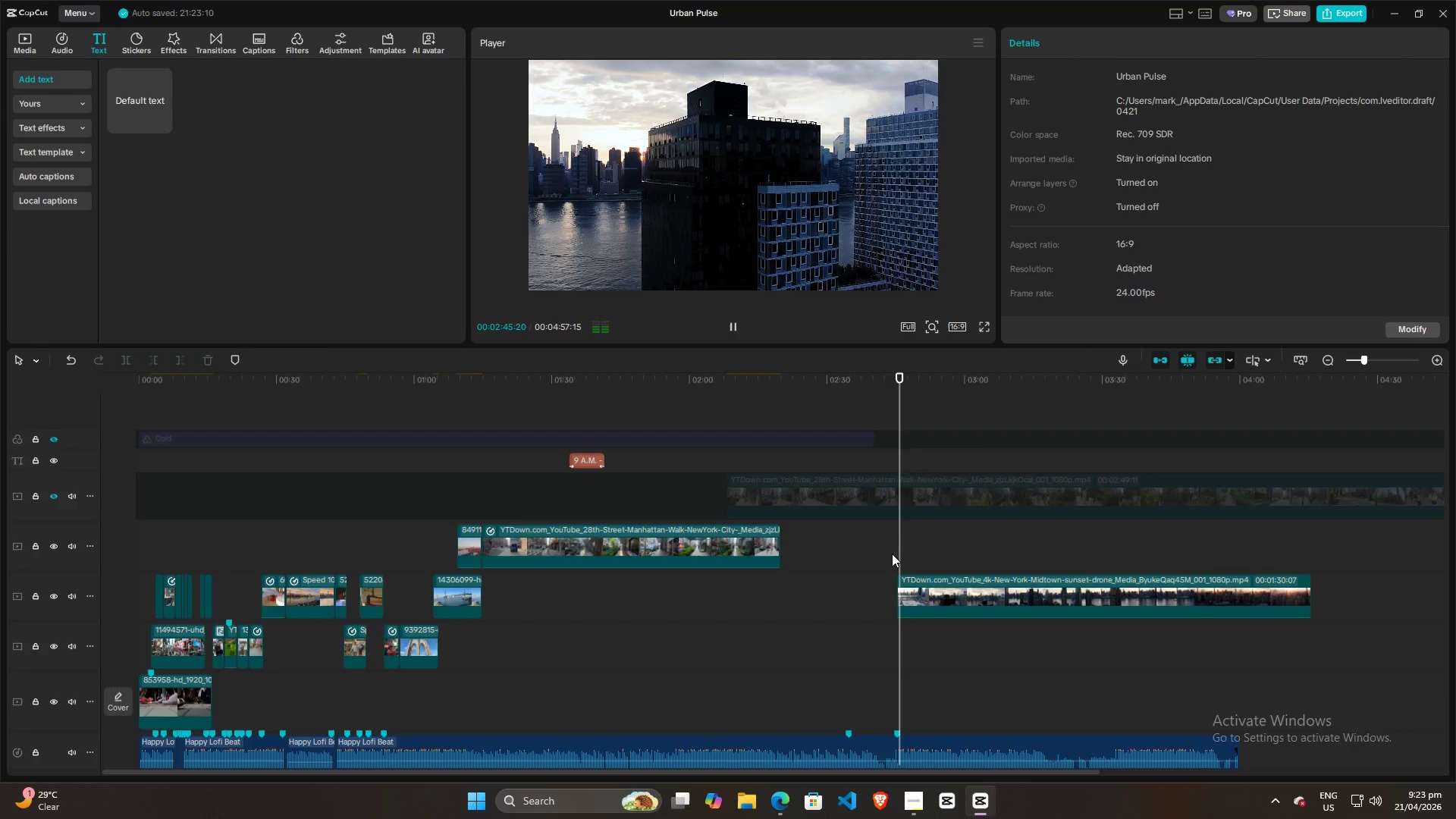 
left_click([887, 556])
 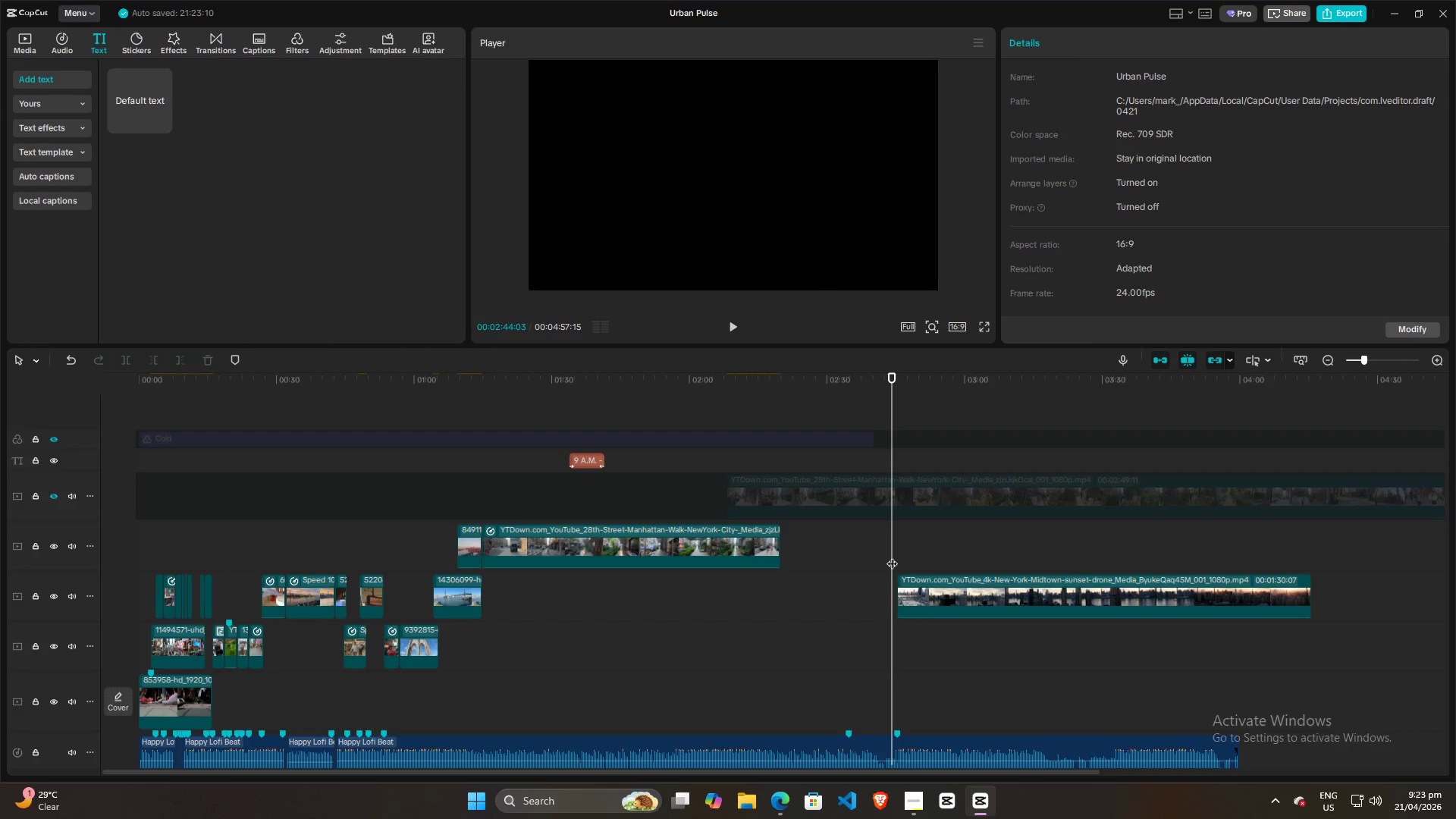 
double_click([894, 556])
 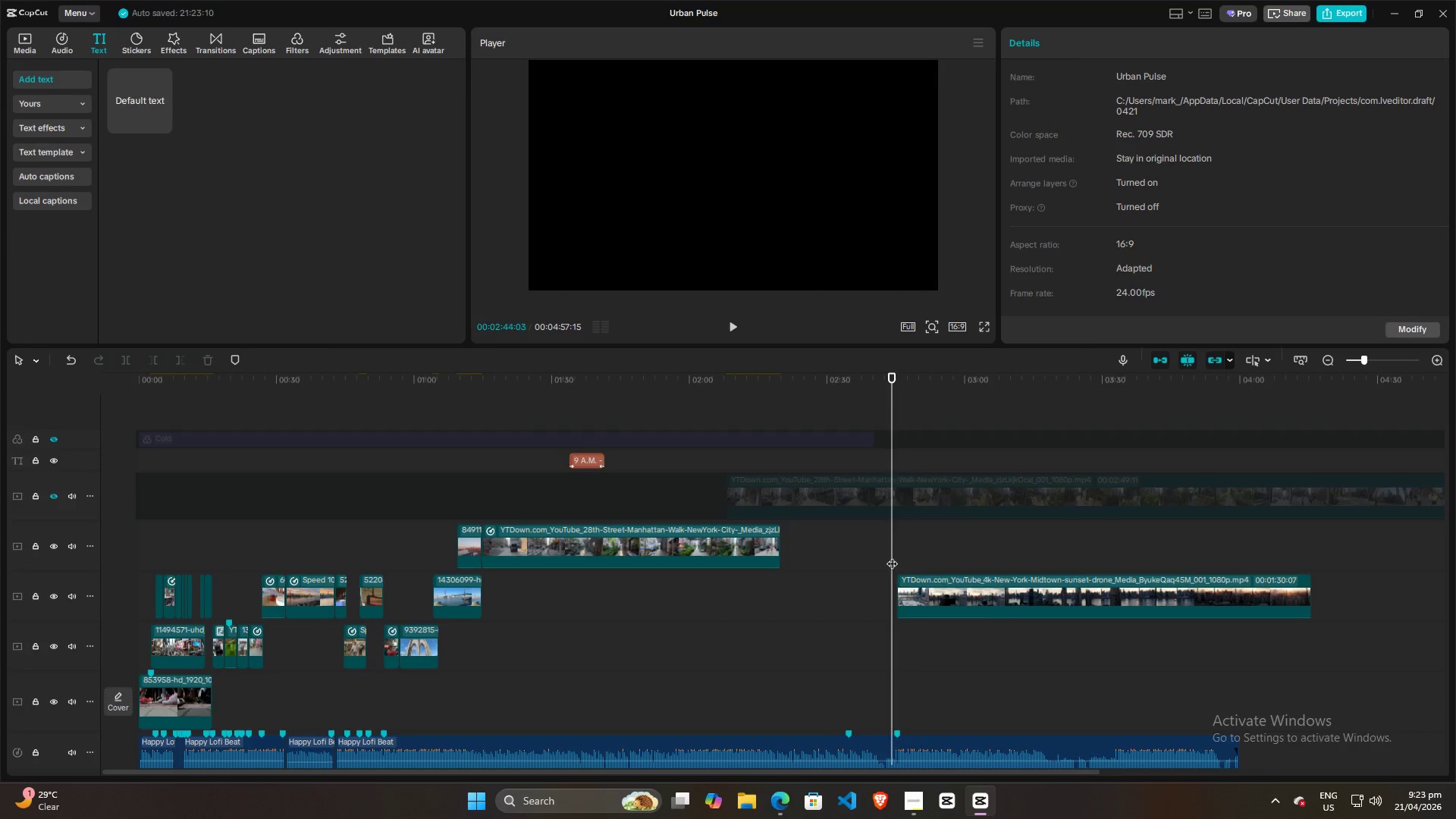 
triple_click([892, 556])
 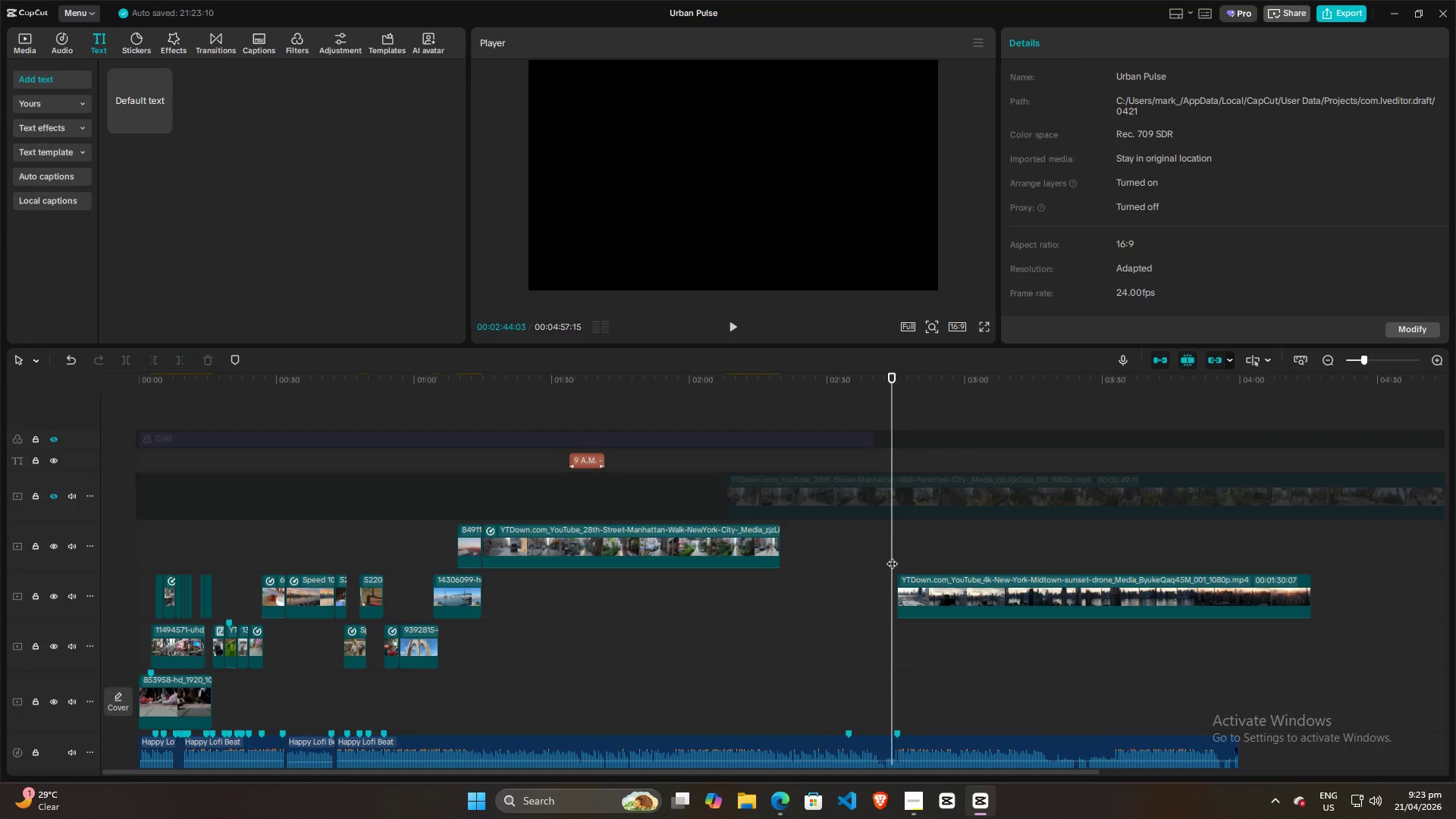 
key(Space)
 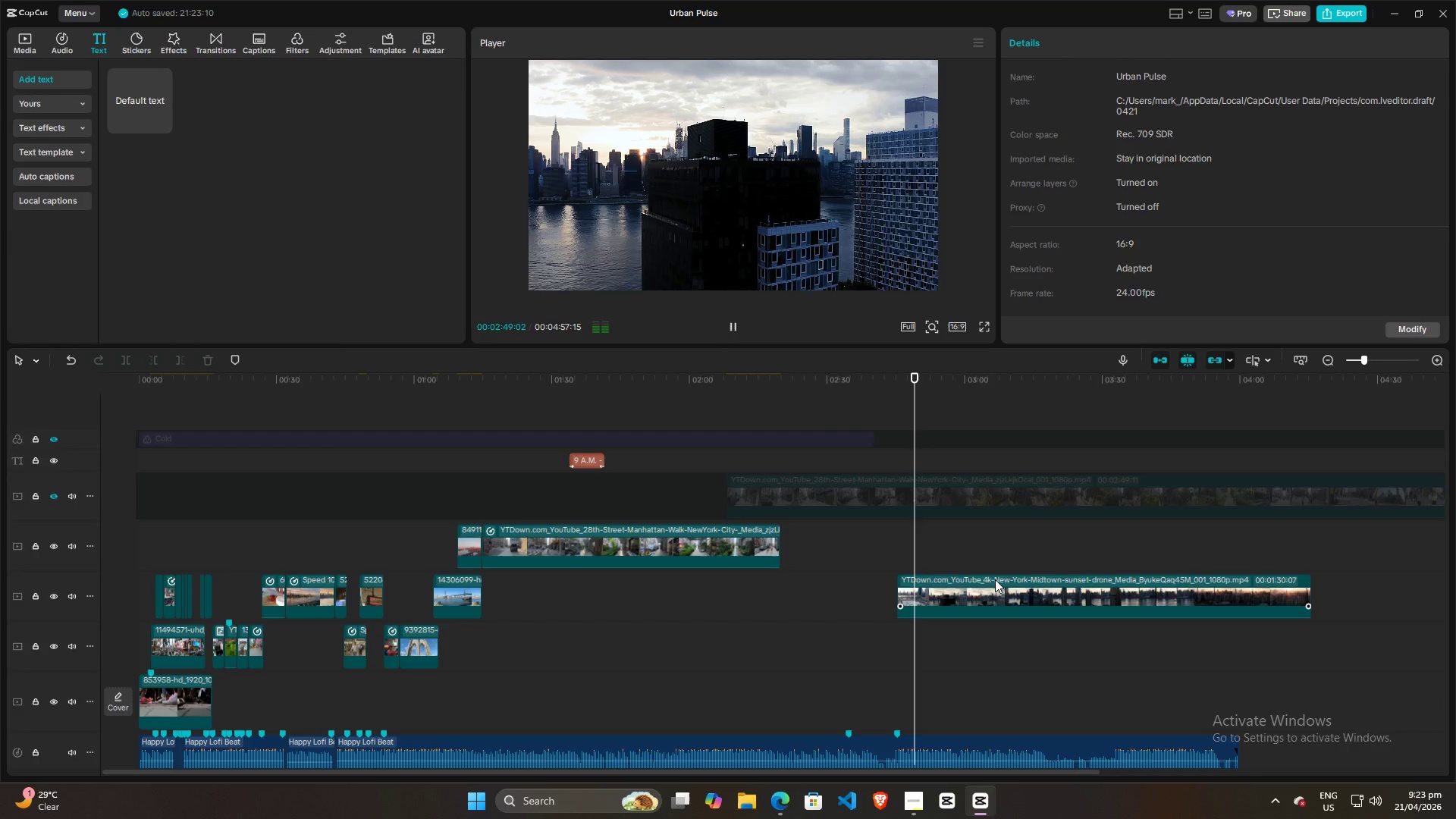 
wait(6.67)
 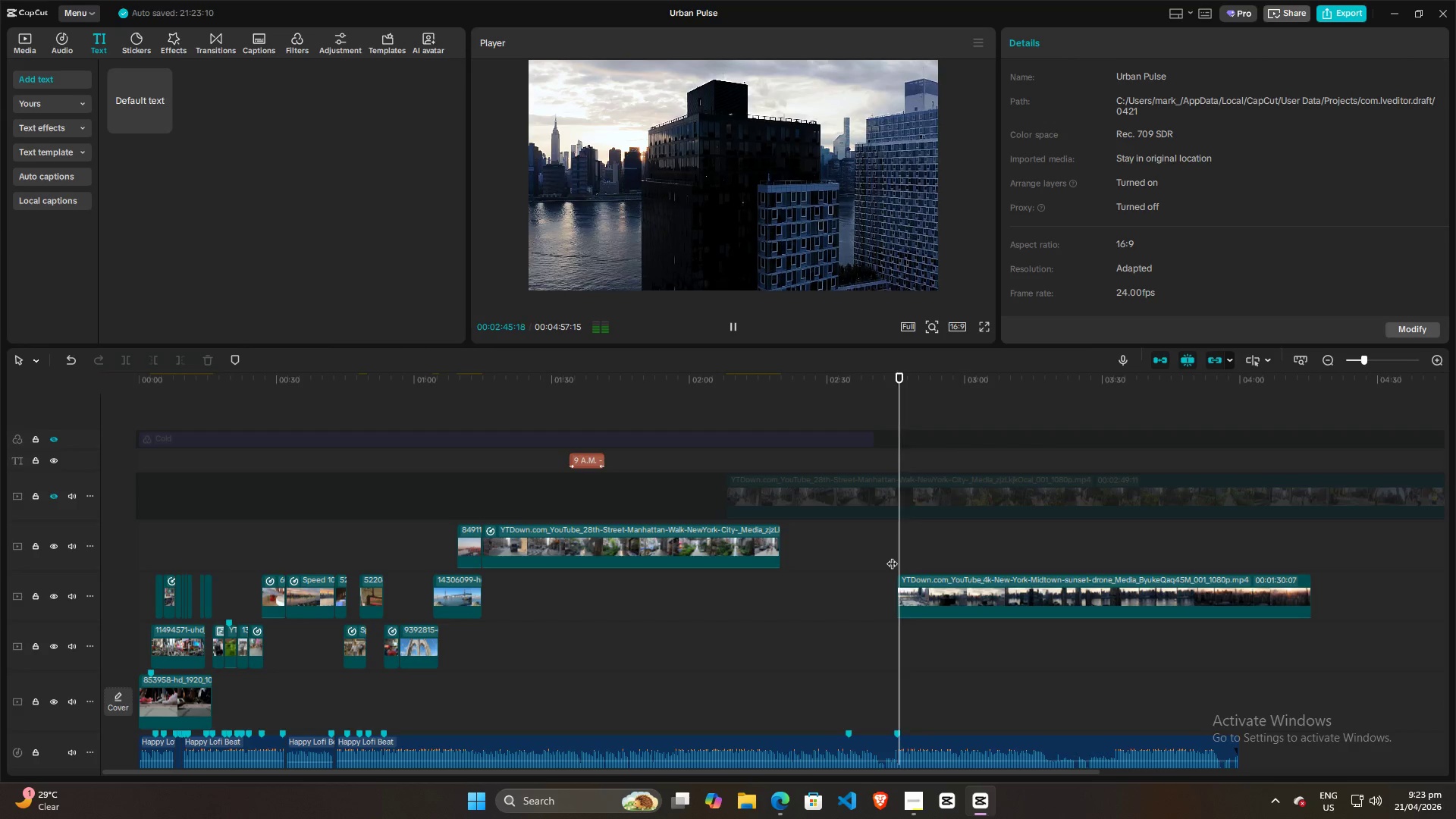 
key(Space)
 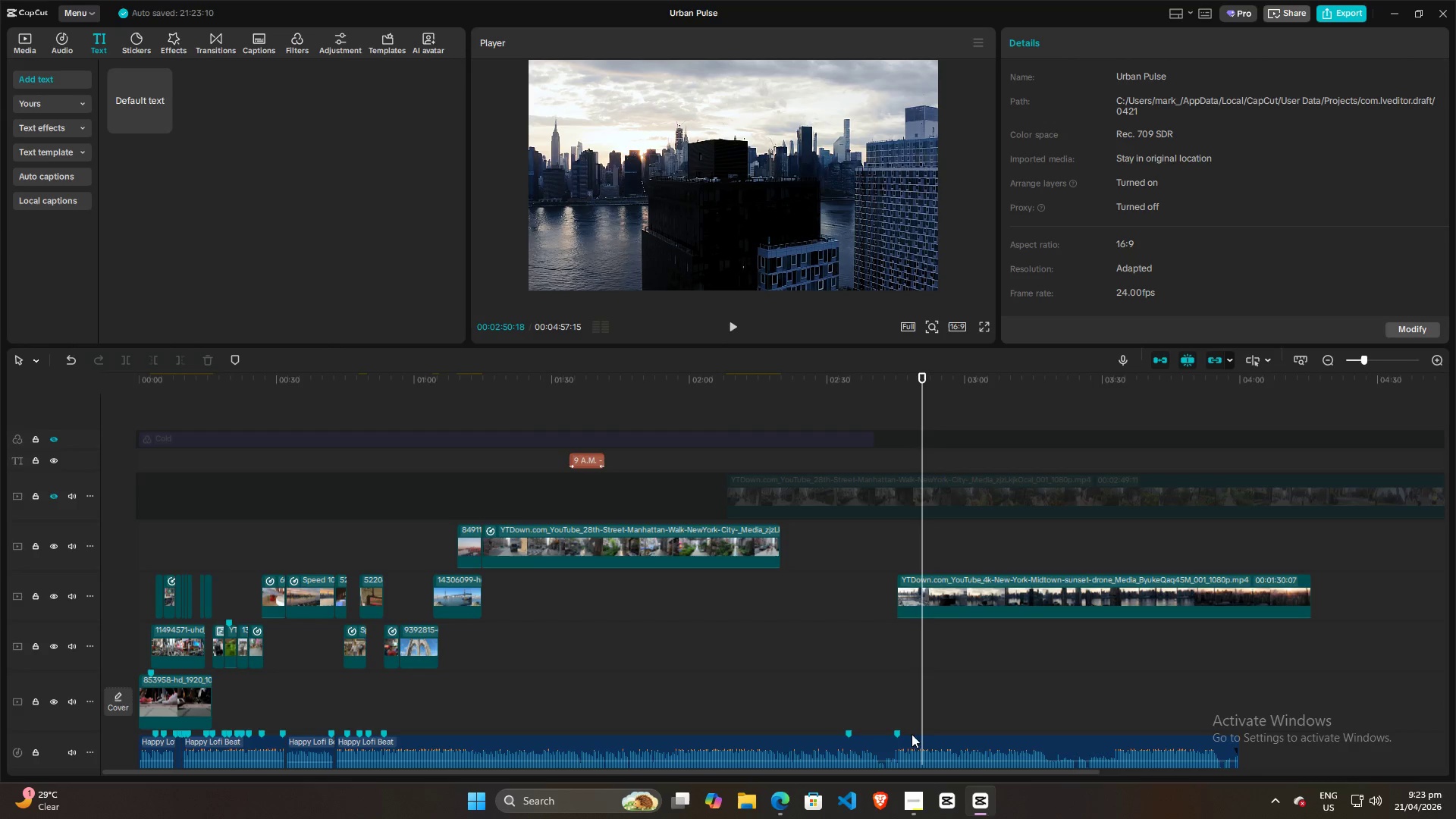 
left_click([888, 554])
 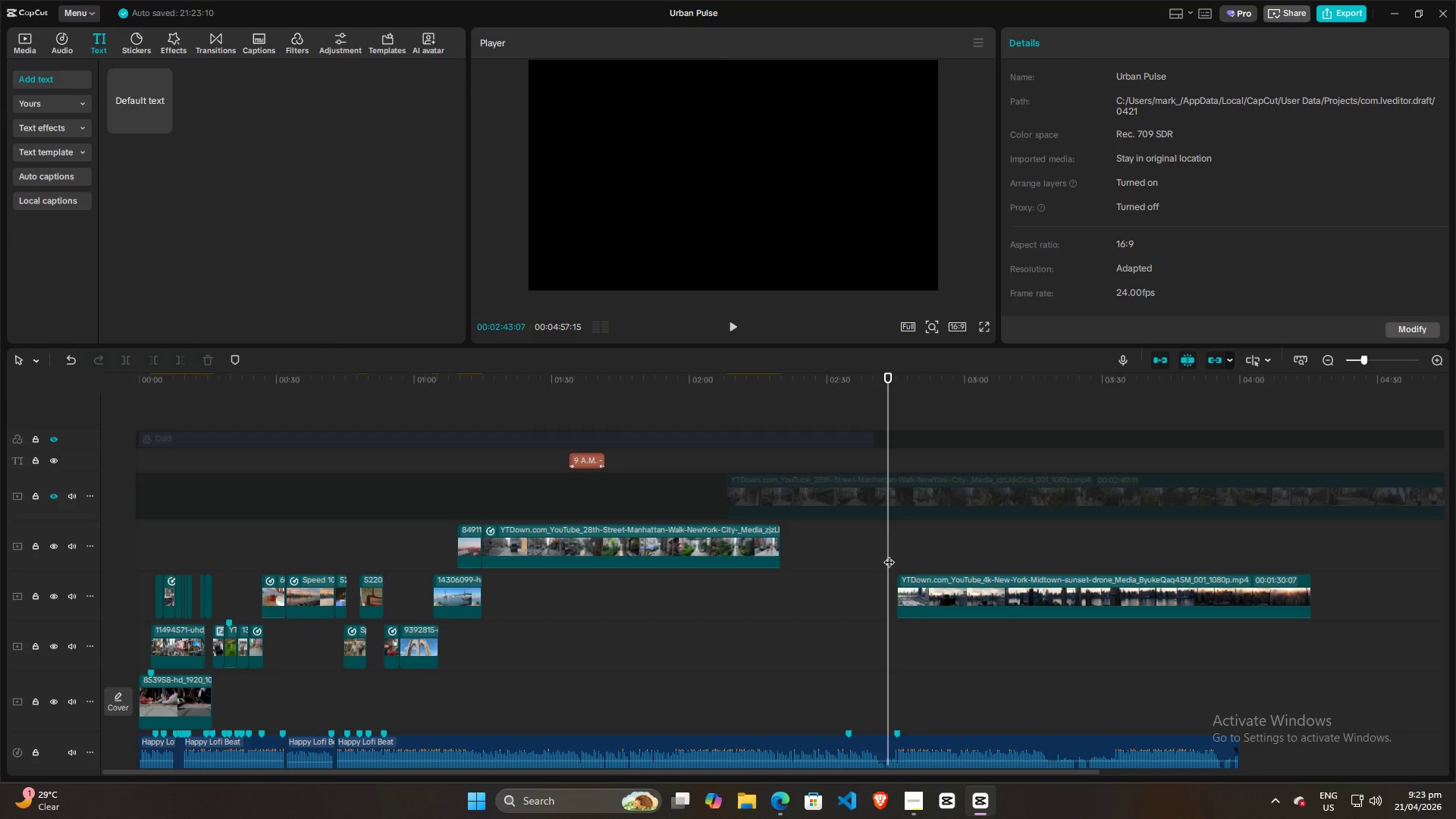 
left_click([889, 554])
 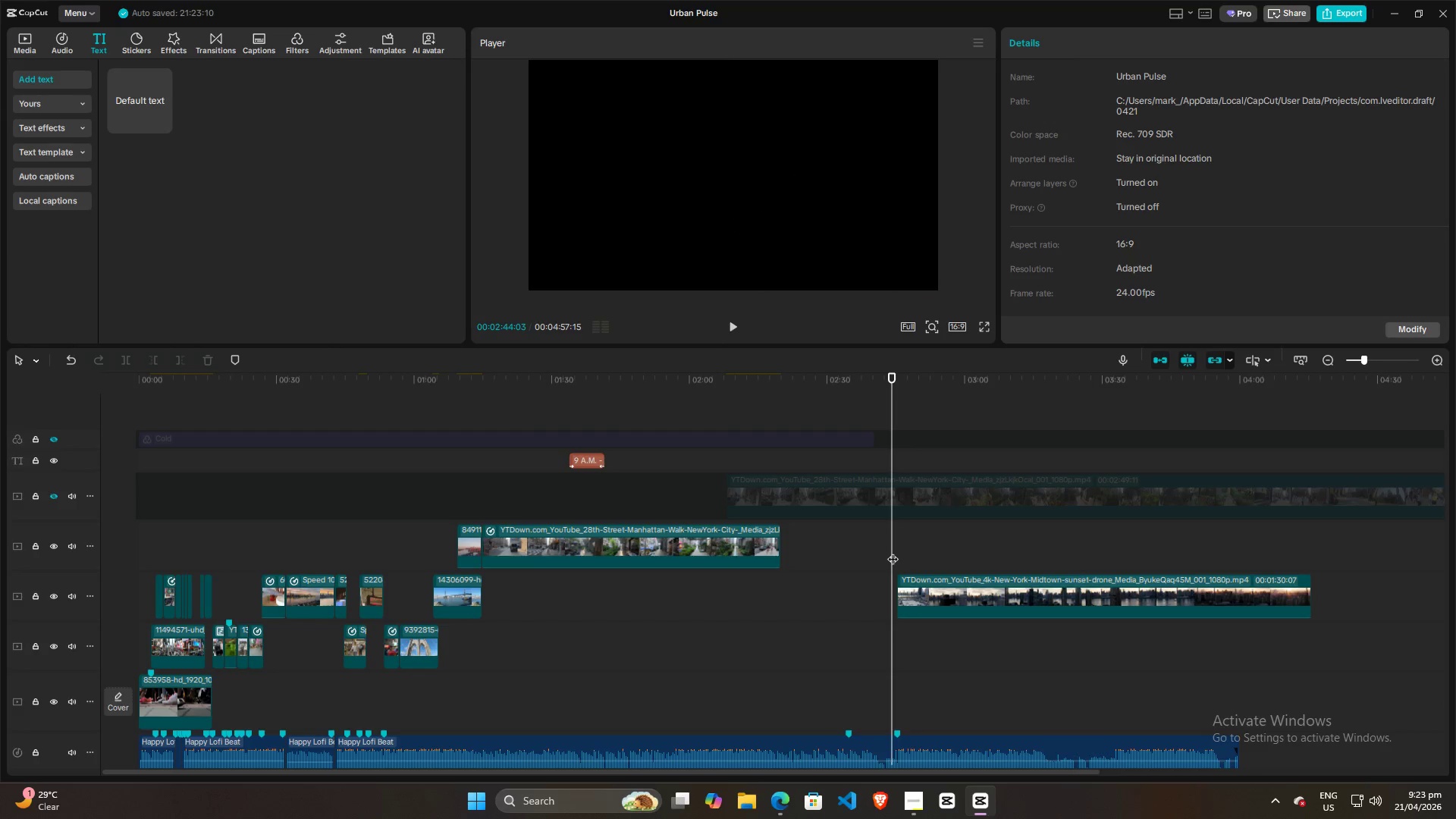 
triple_click([893, 551])
 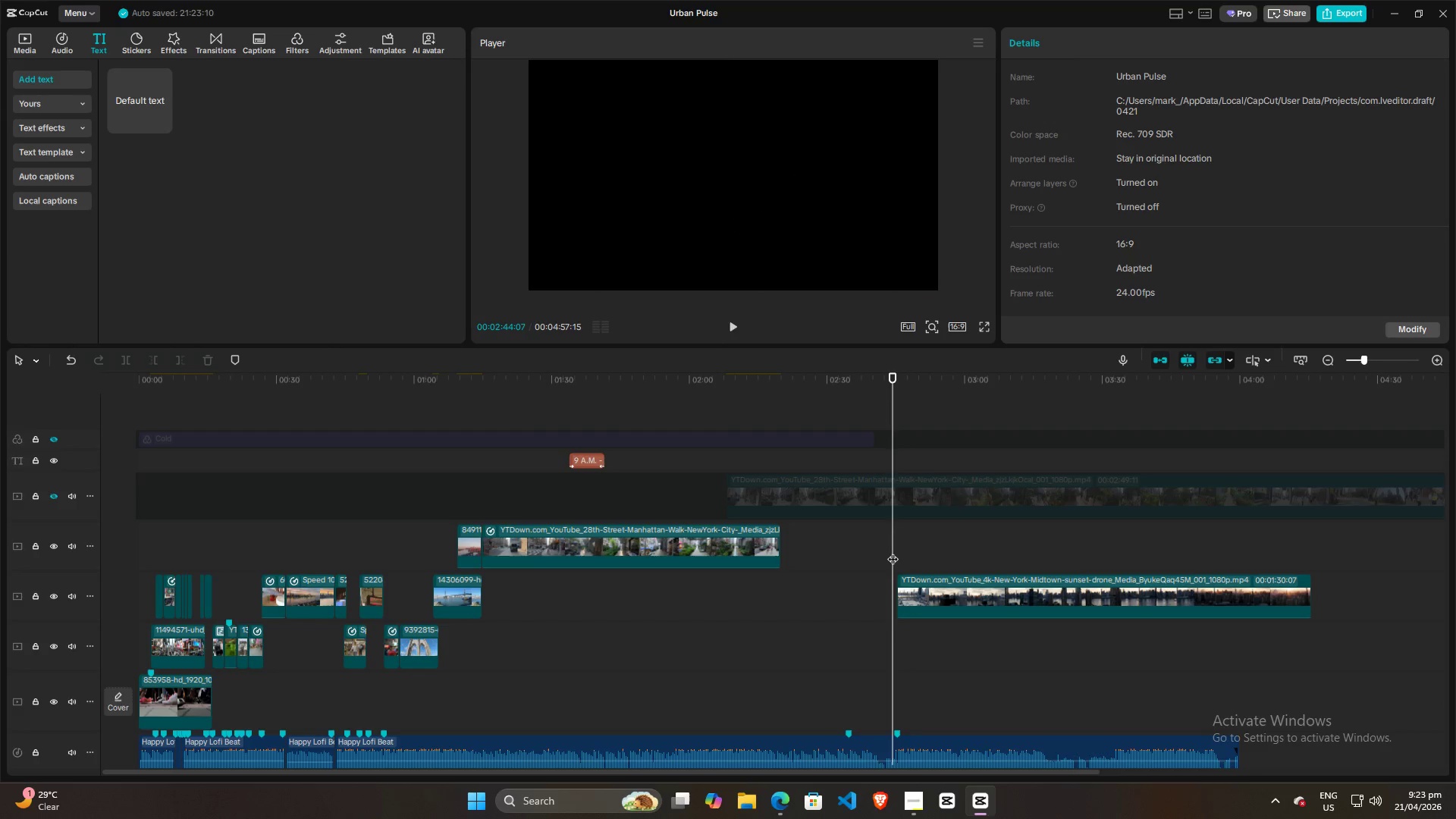 
key(Space)
 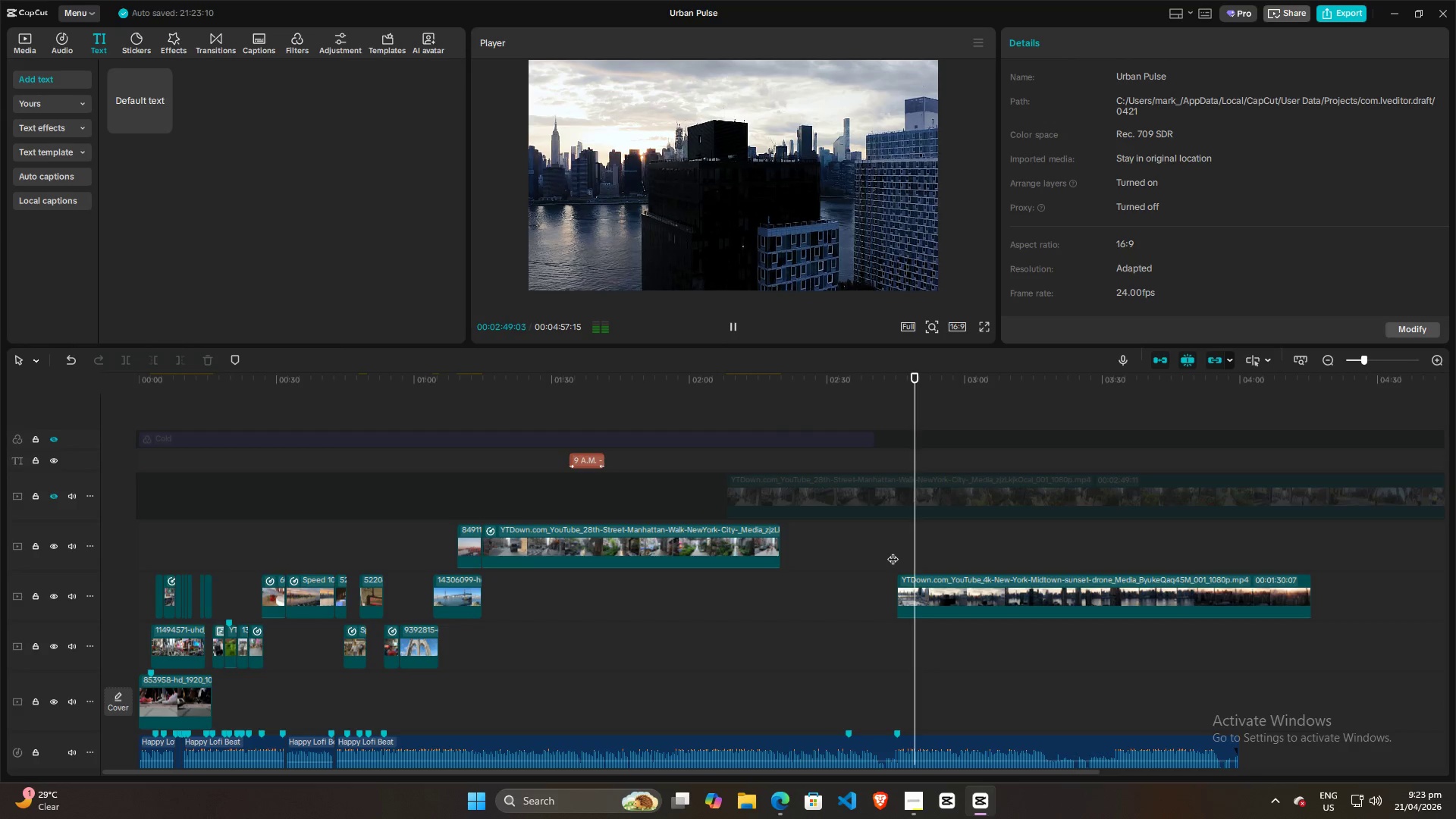 
wait(6.5)
 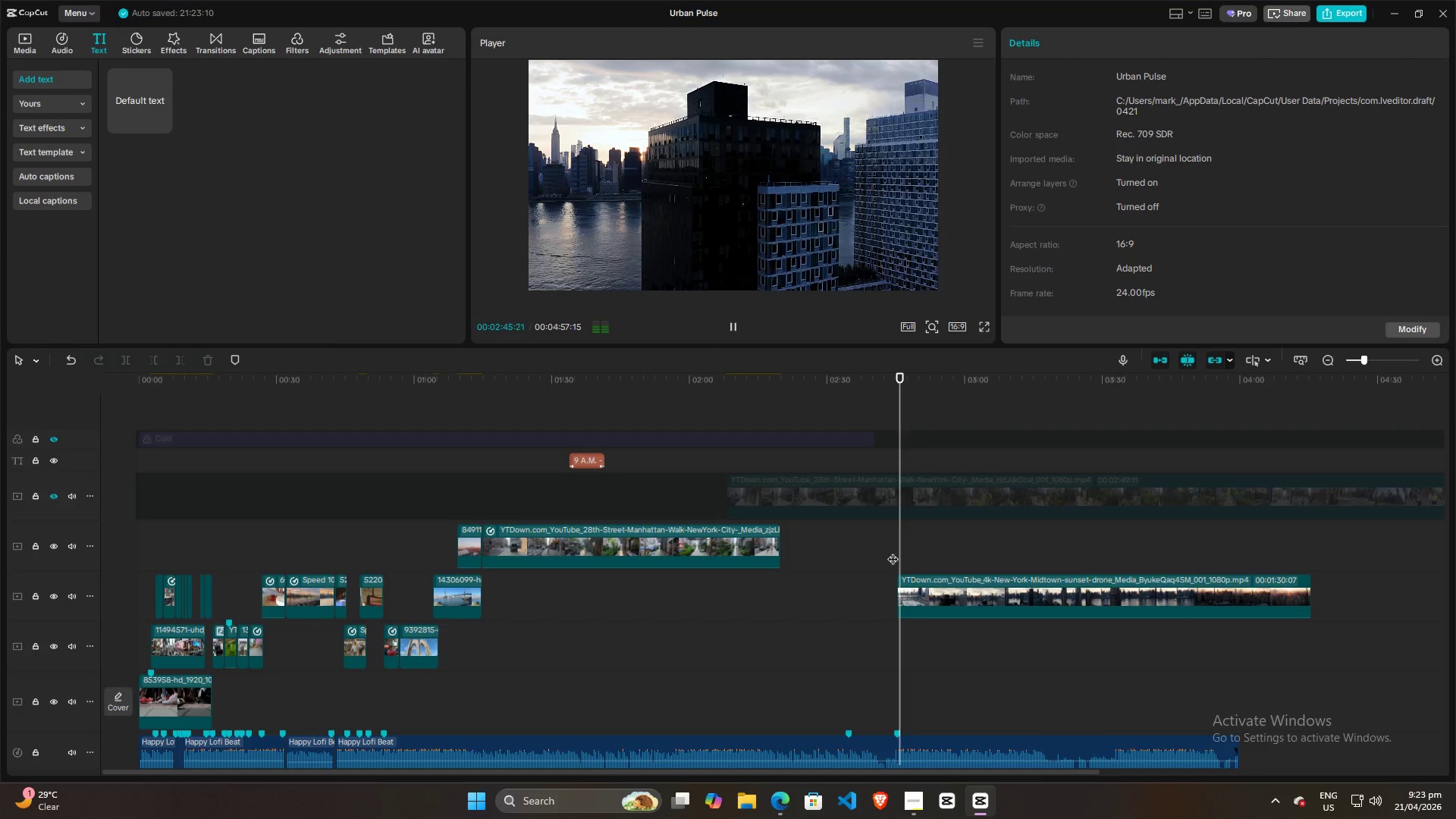 
key(Space)
 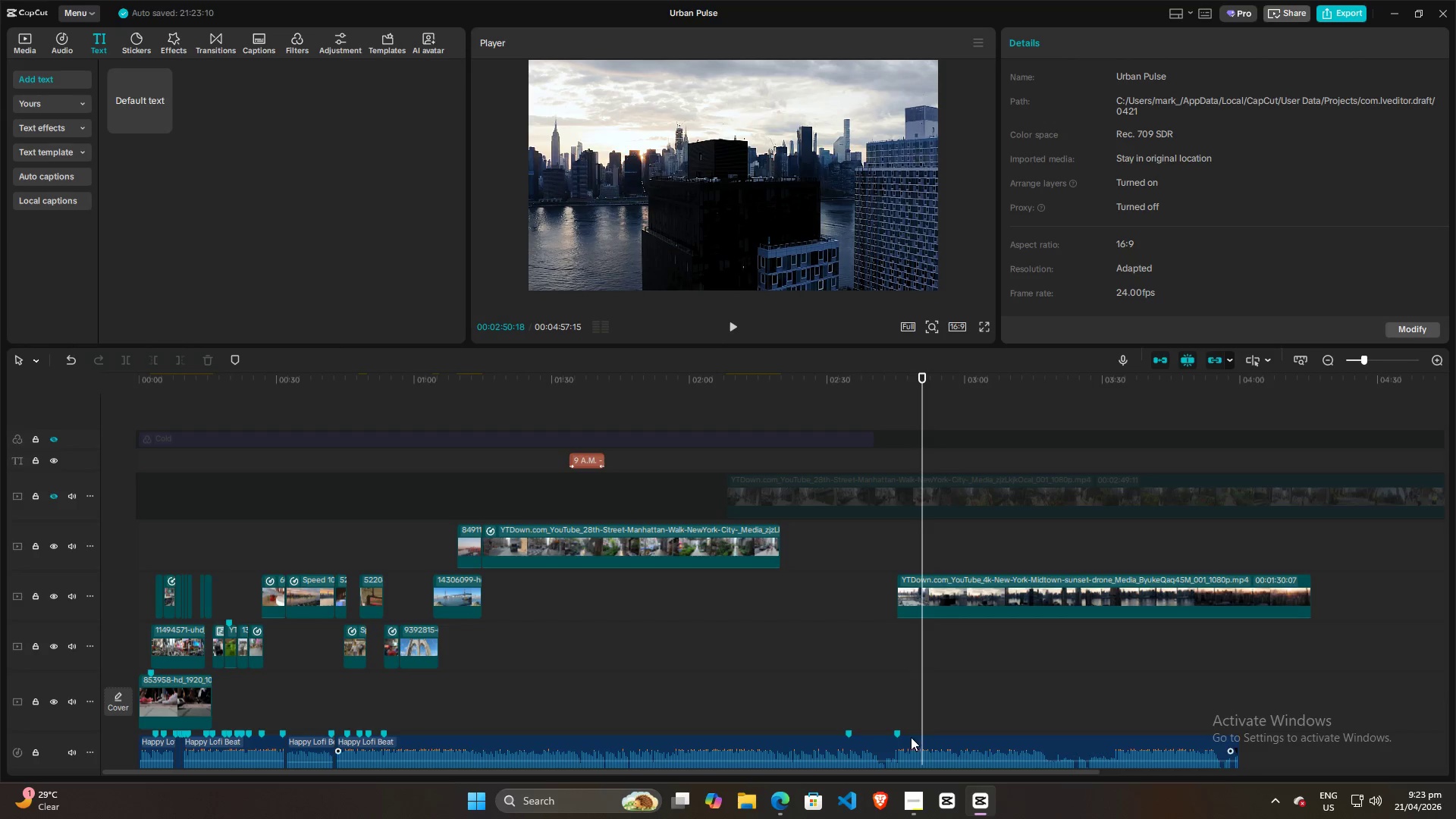 
left_click([909, 743])
 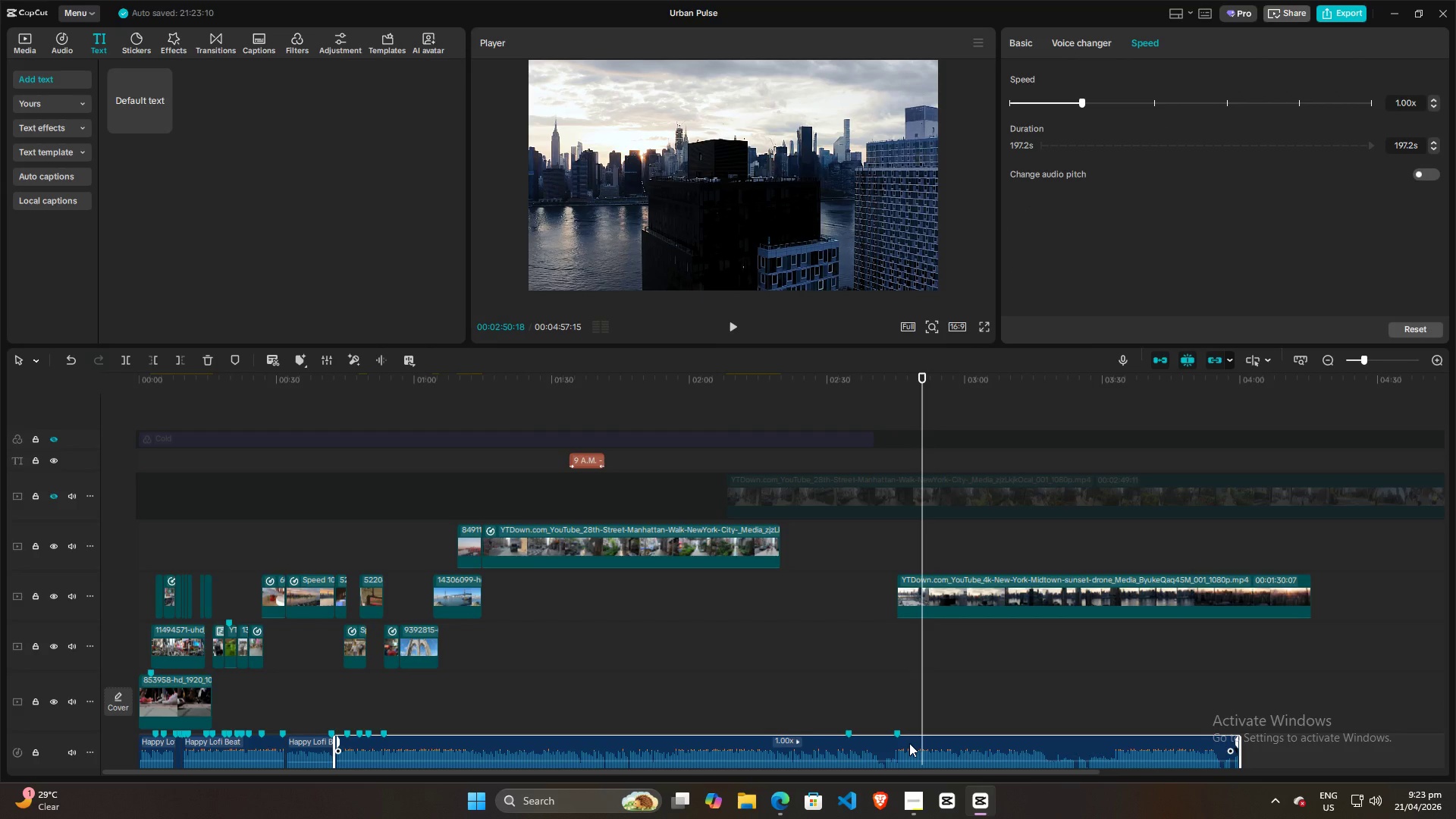 
key(M)
 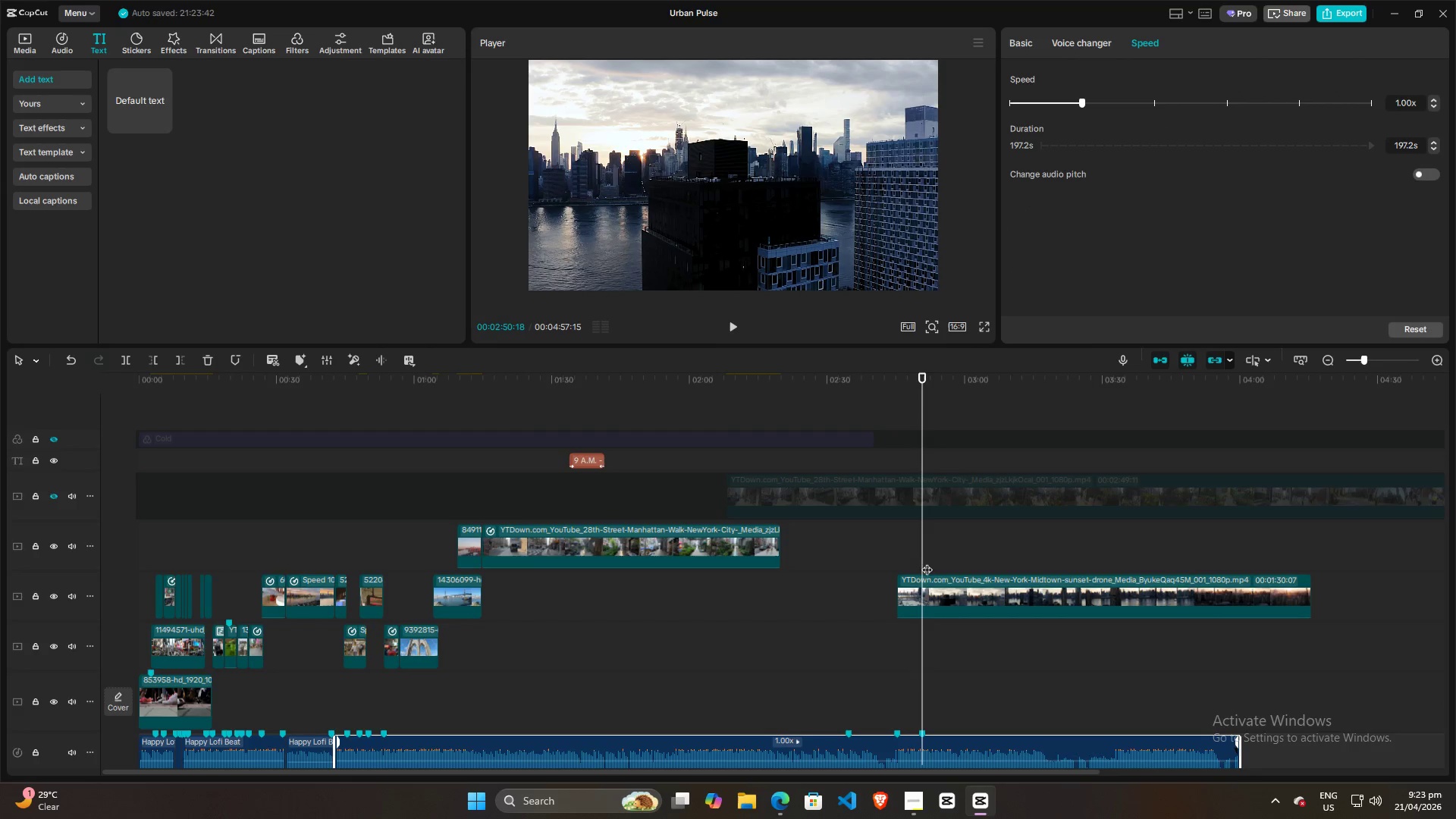 
left_click_drag(start_coordinate=[924, 558], to_coordinate=[981, 578])
 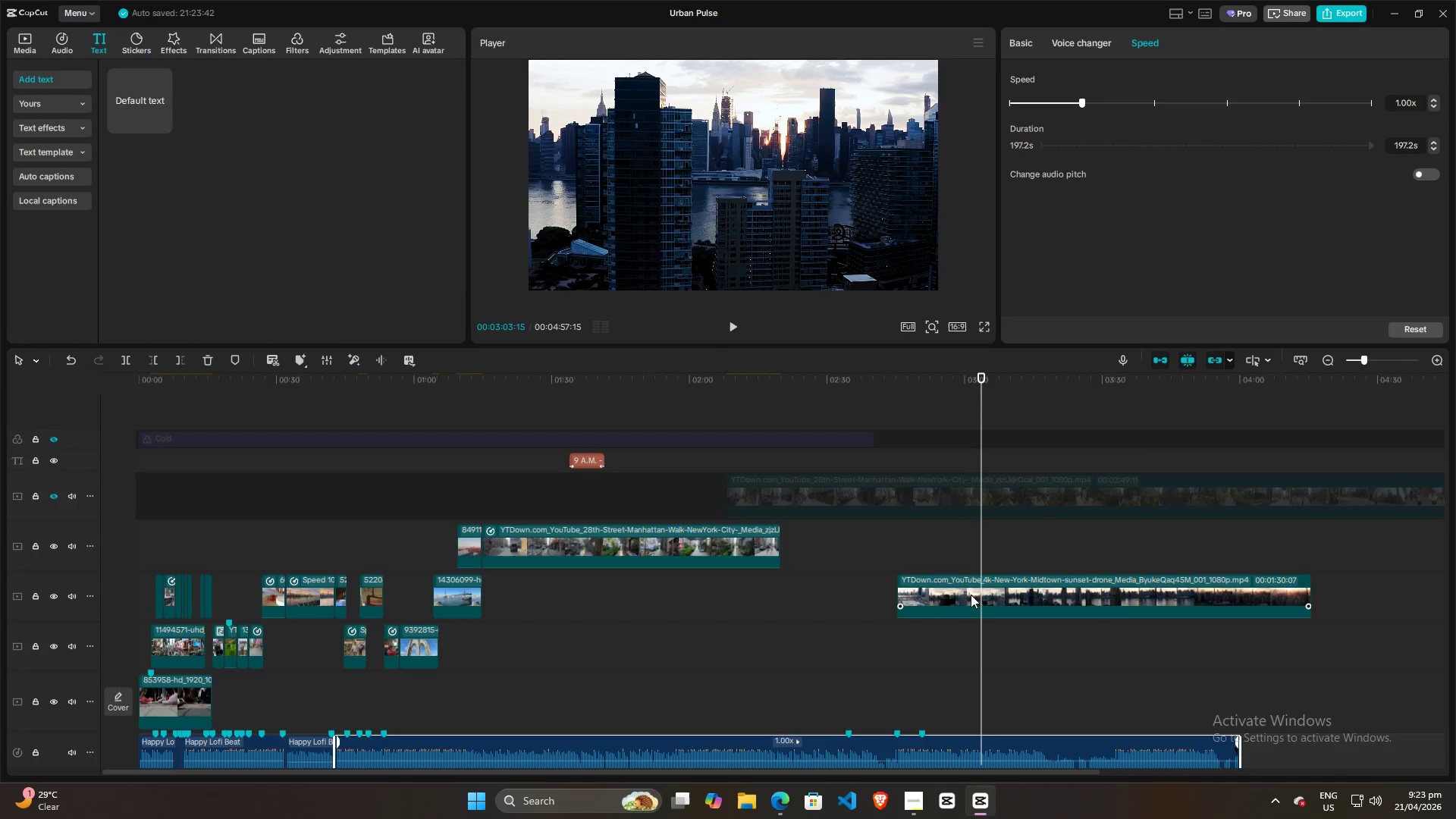 
left_click([968, 594])
 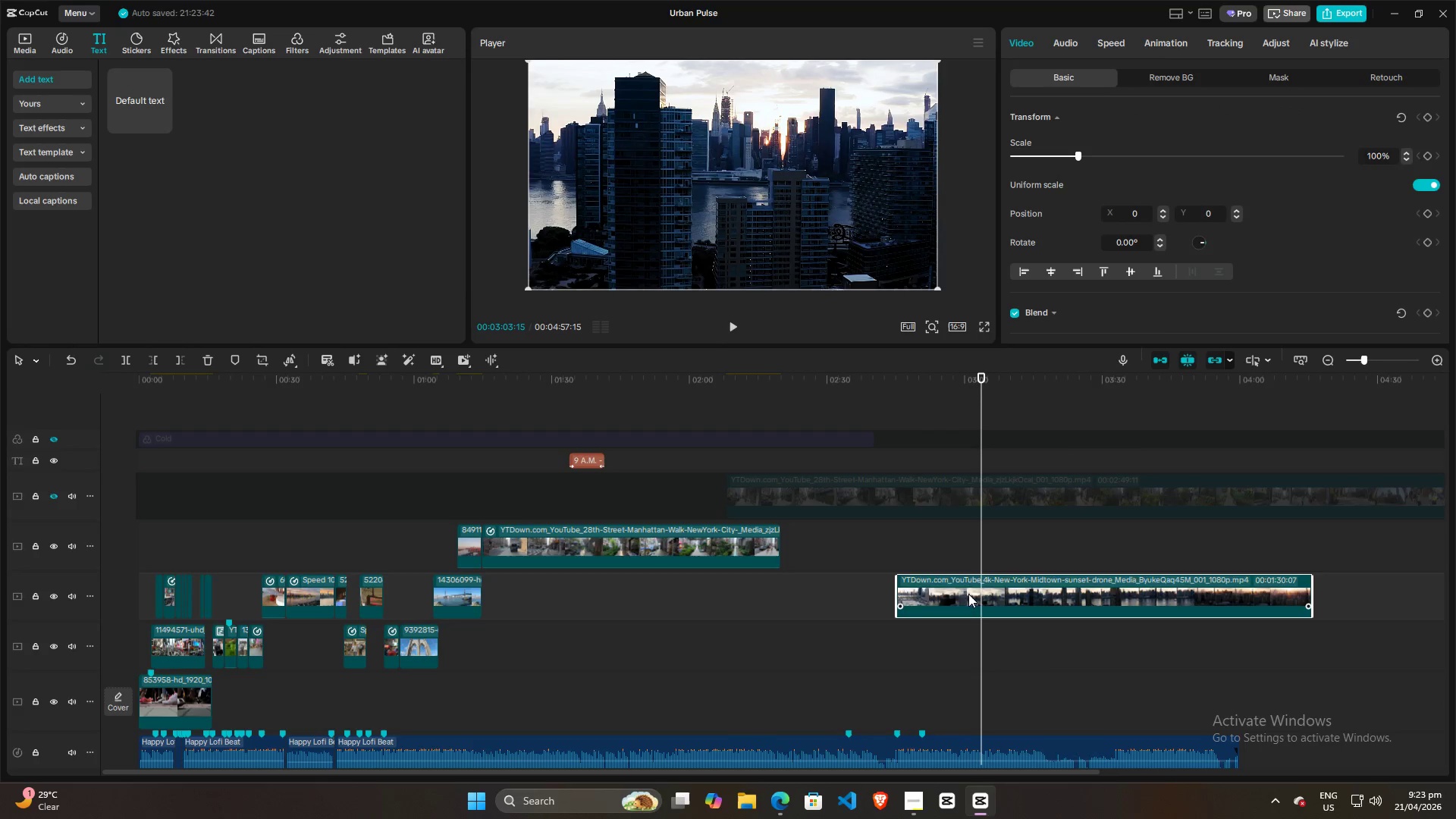 
key(Q)
 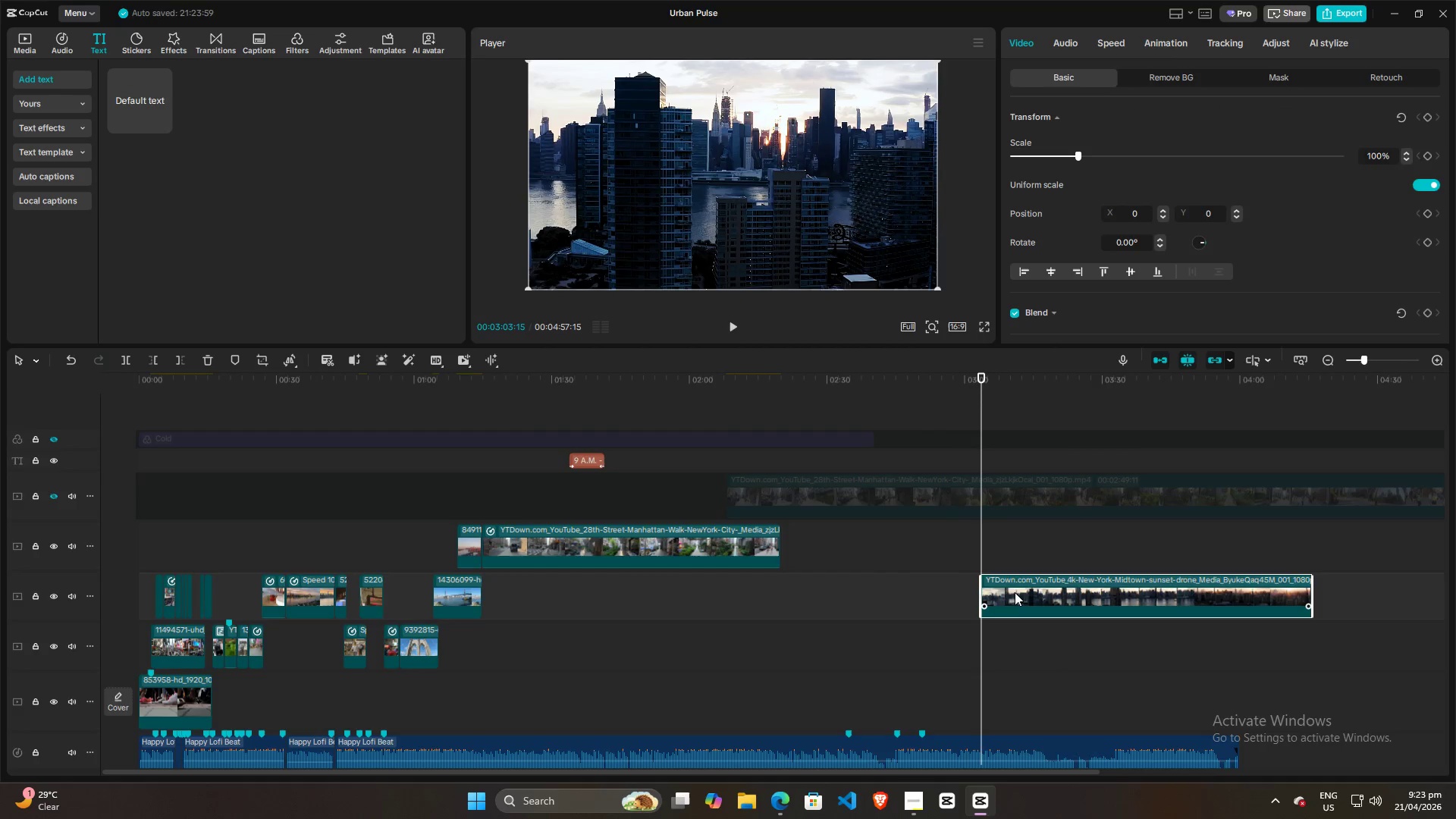 
left_click_drag(start_coordinate=[1015, 592], to_coordinate=[965, 601])
 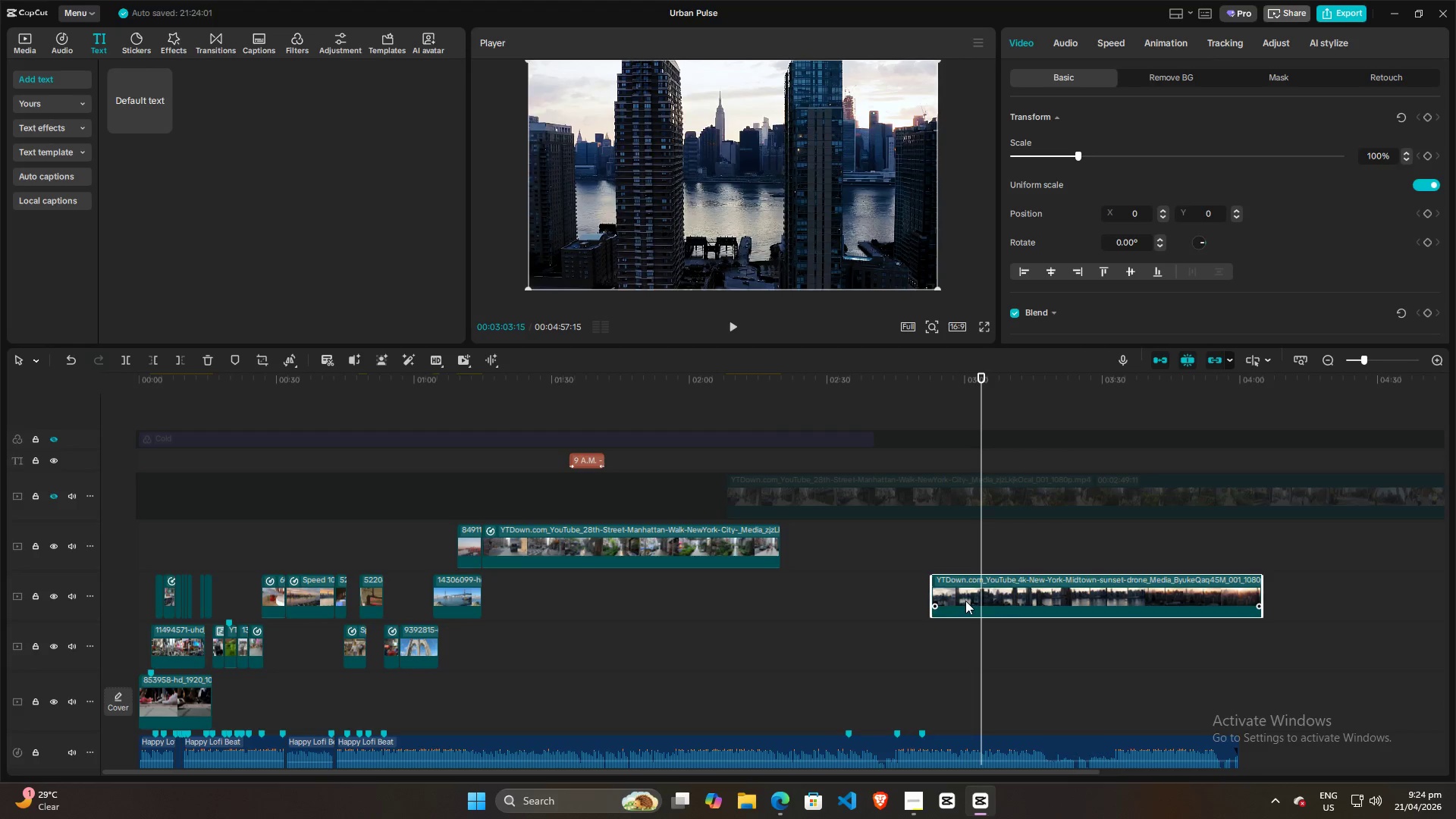 
key(Control+Z)
 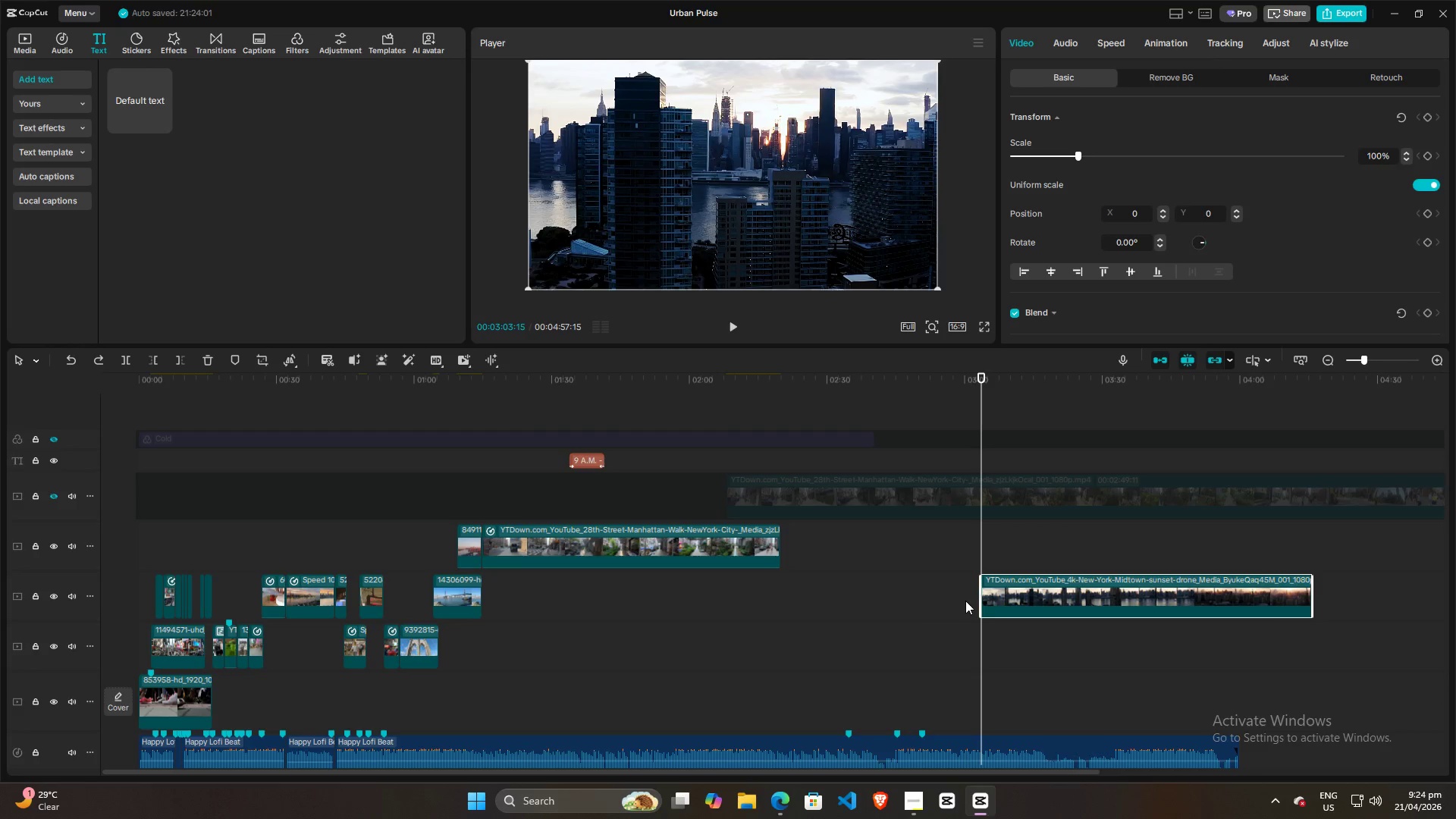 
key(Control+Z)
 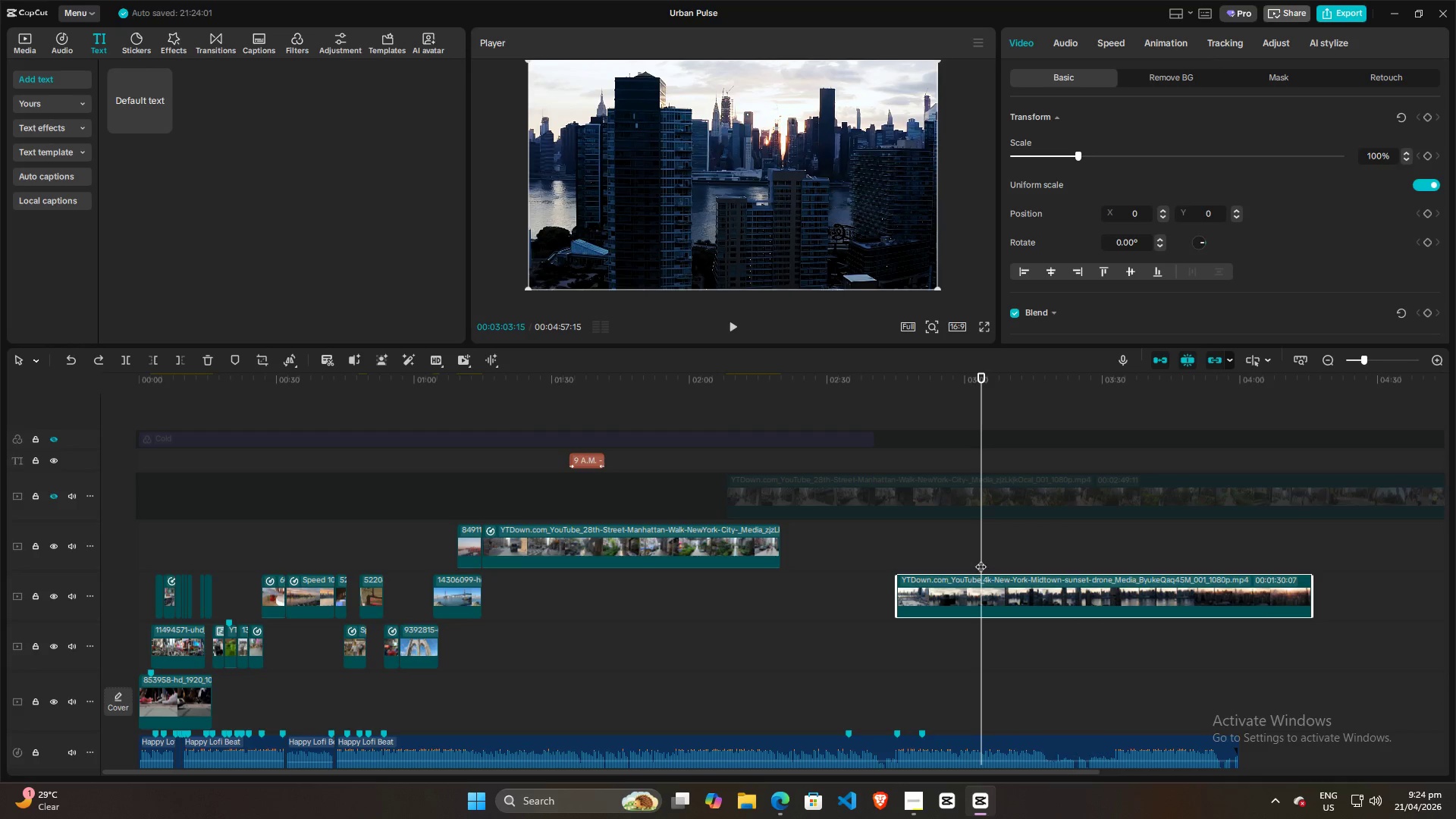 
left_click_drag(start_coordinate=[981, 558], to_coordinate=[926, 560])
 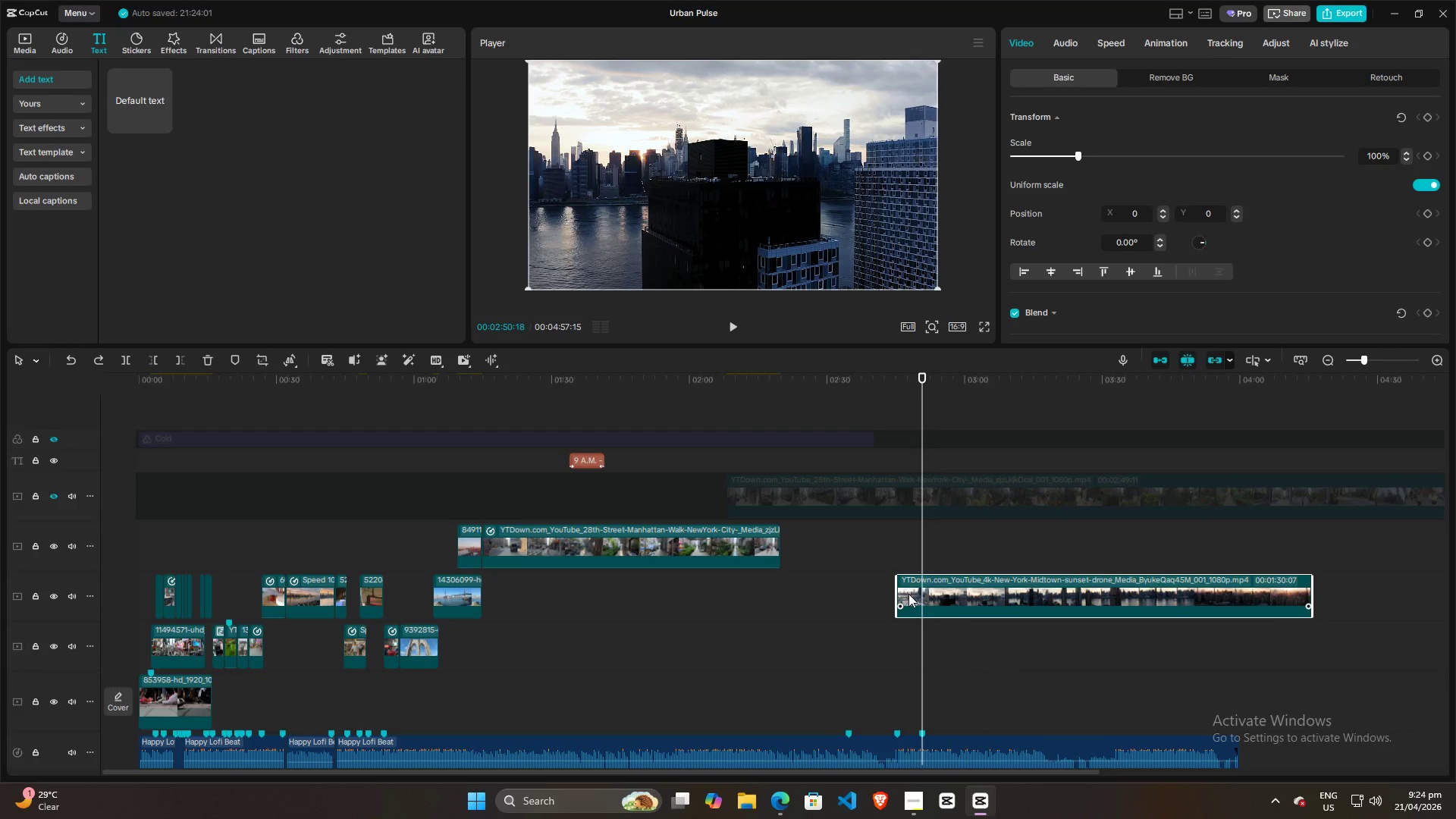 
left_click([908, 594])
 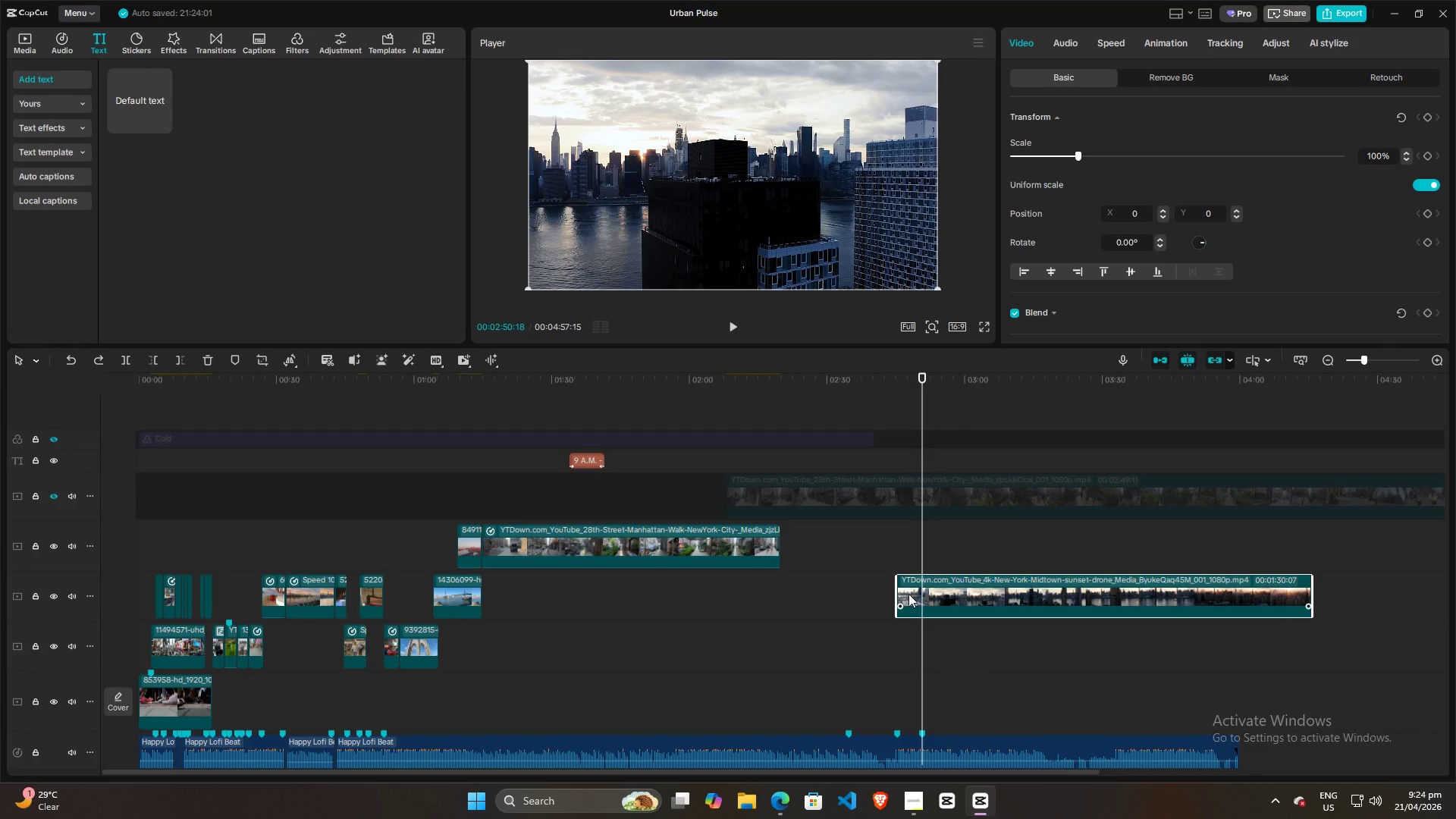 
key(Control+B)
 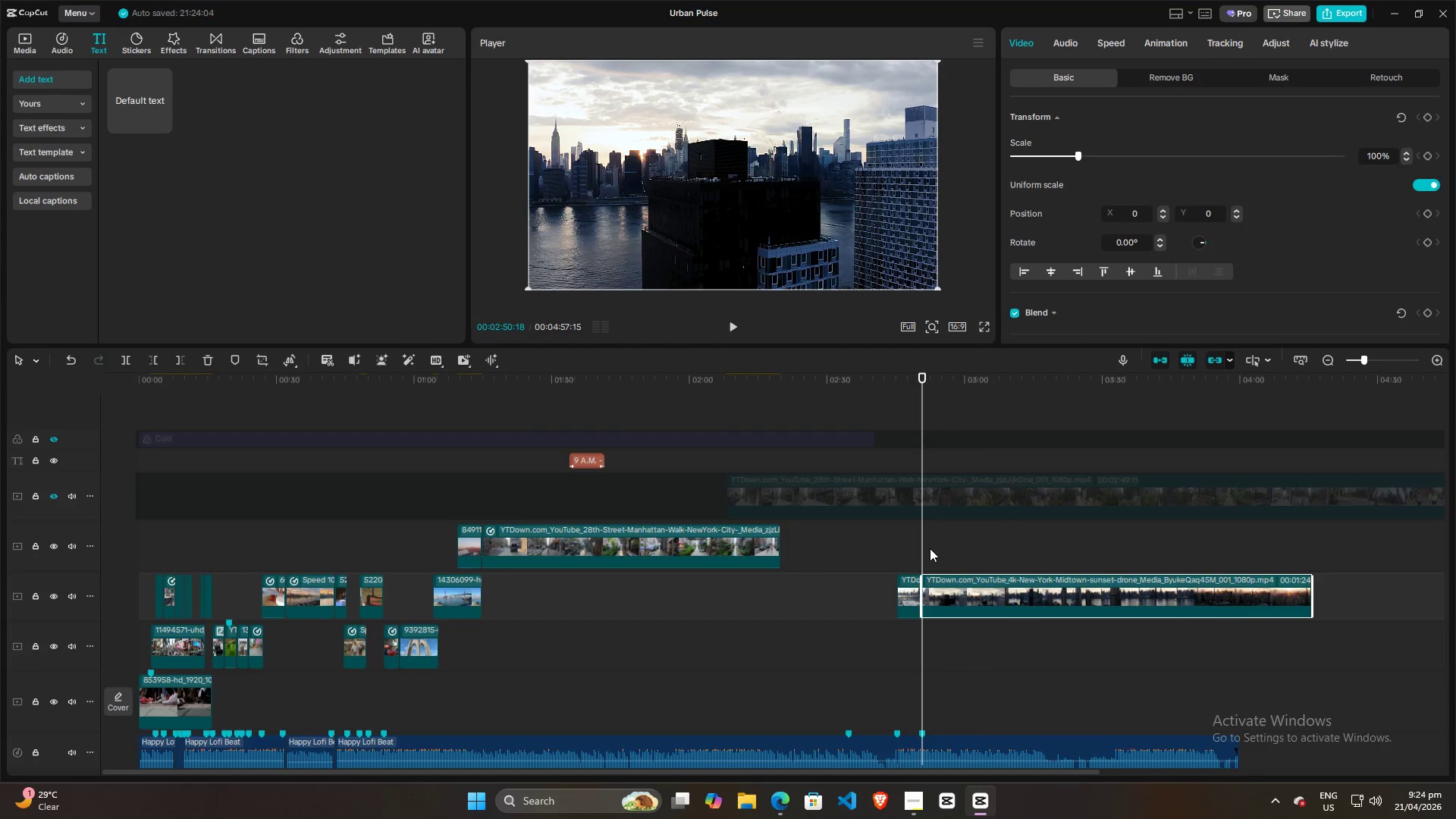 
left_click_drag(start_coordinate=[930, 548], to_coordinate=[970, 551])
 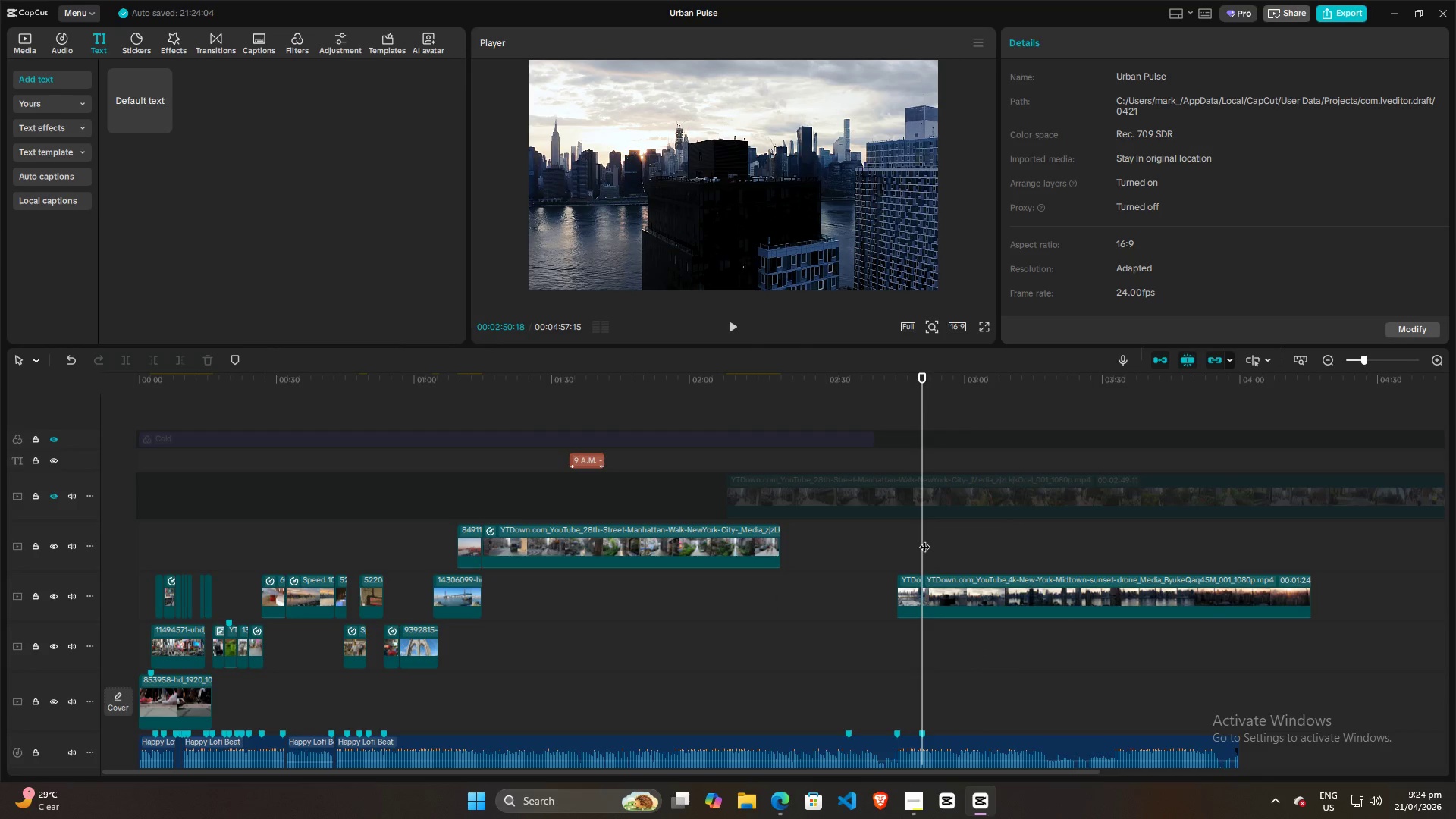 
left_click_drag(start_coordinate=[924, 539], to_coordinate=[982, 541])
 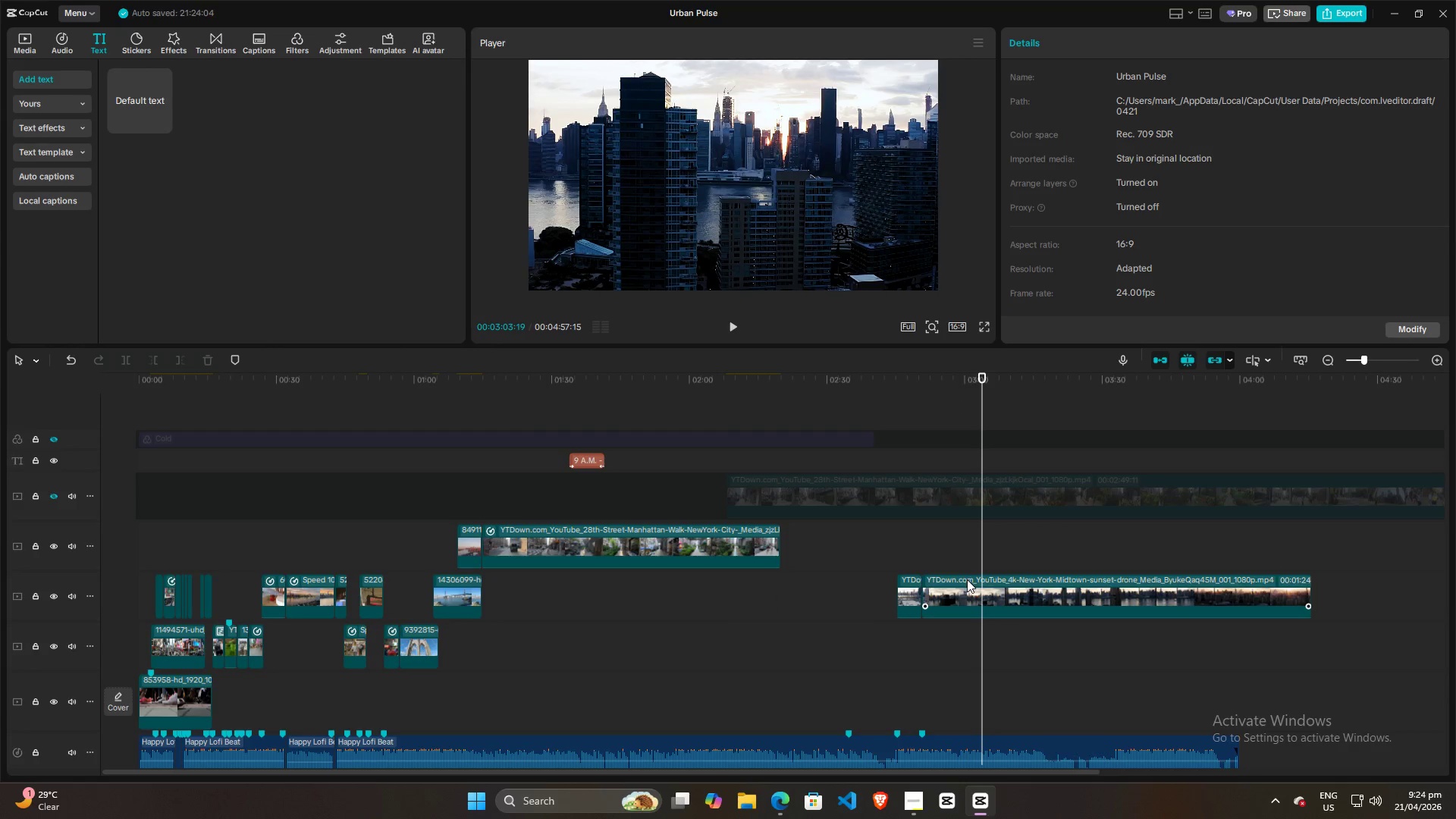 
left_click([967, 579])
 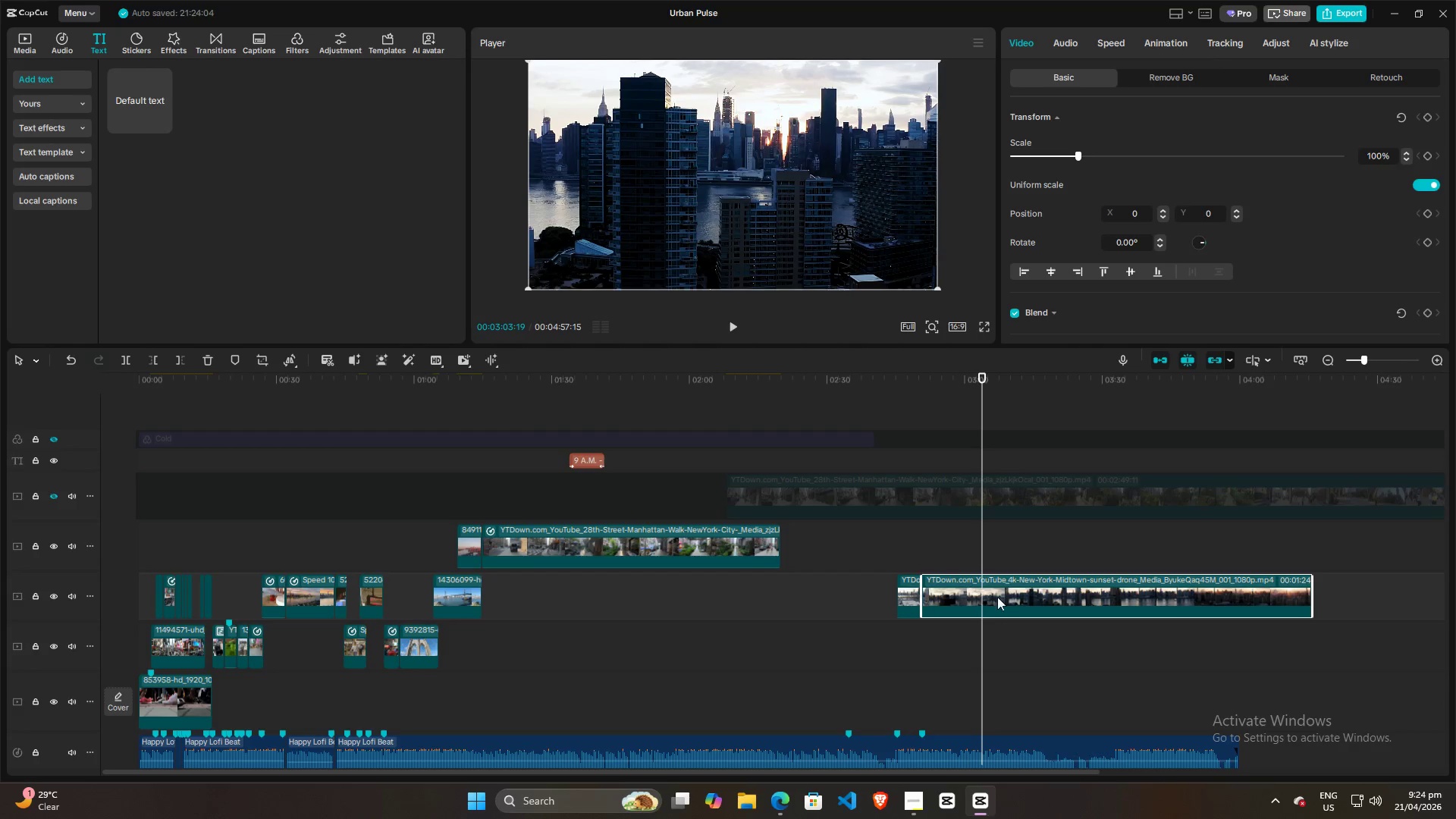 
key(Q)
 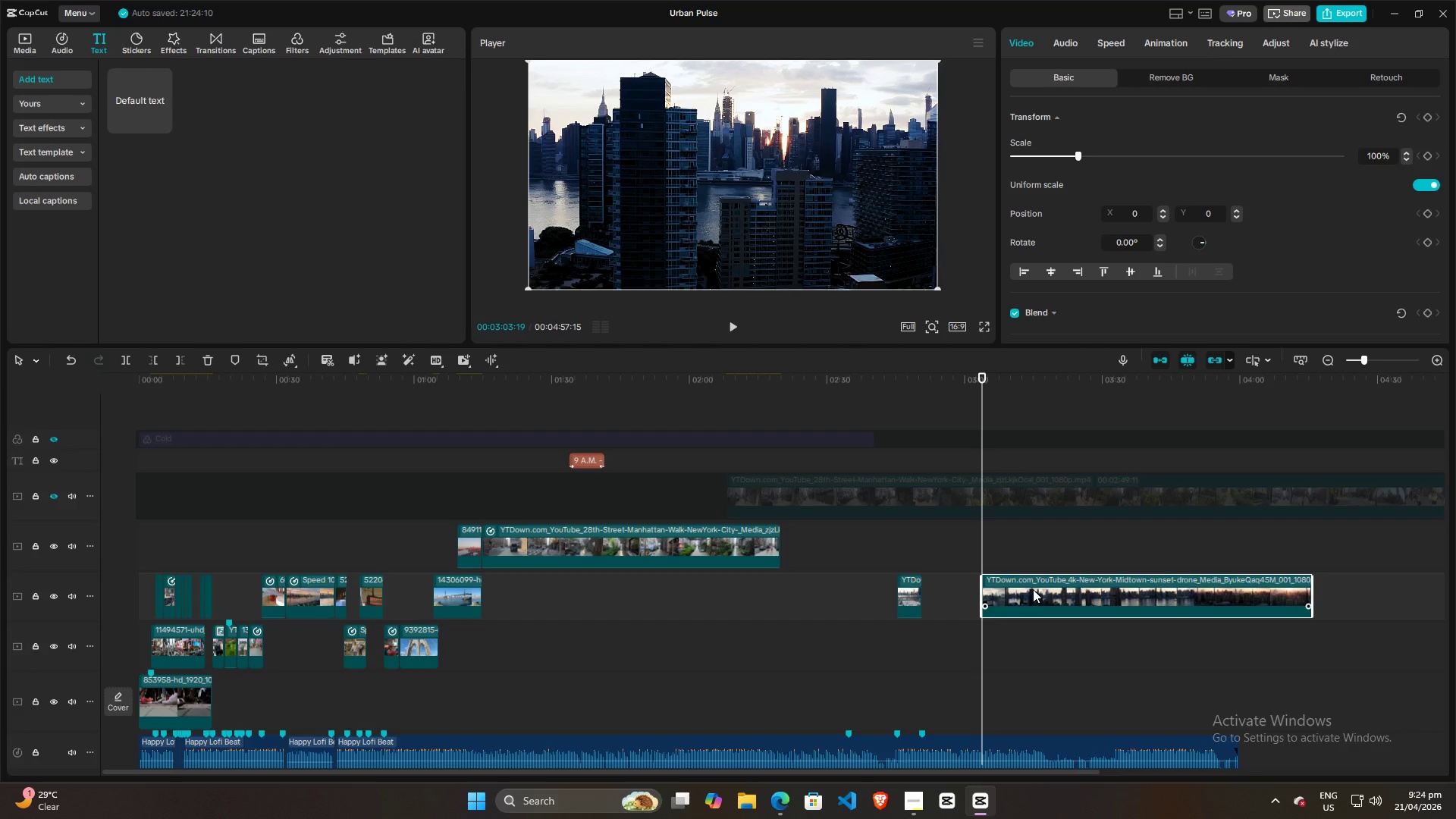 
left_click_drag(start_coordinate=[1033, 589], to_coordinate=[977, 591])
 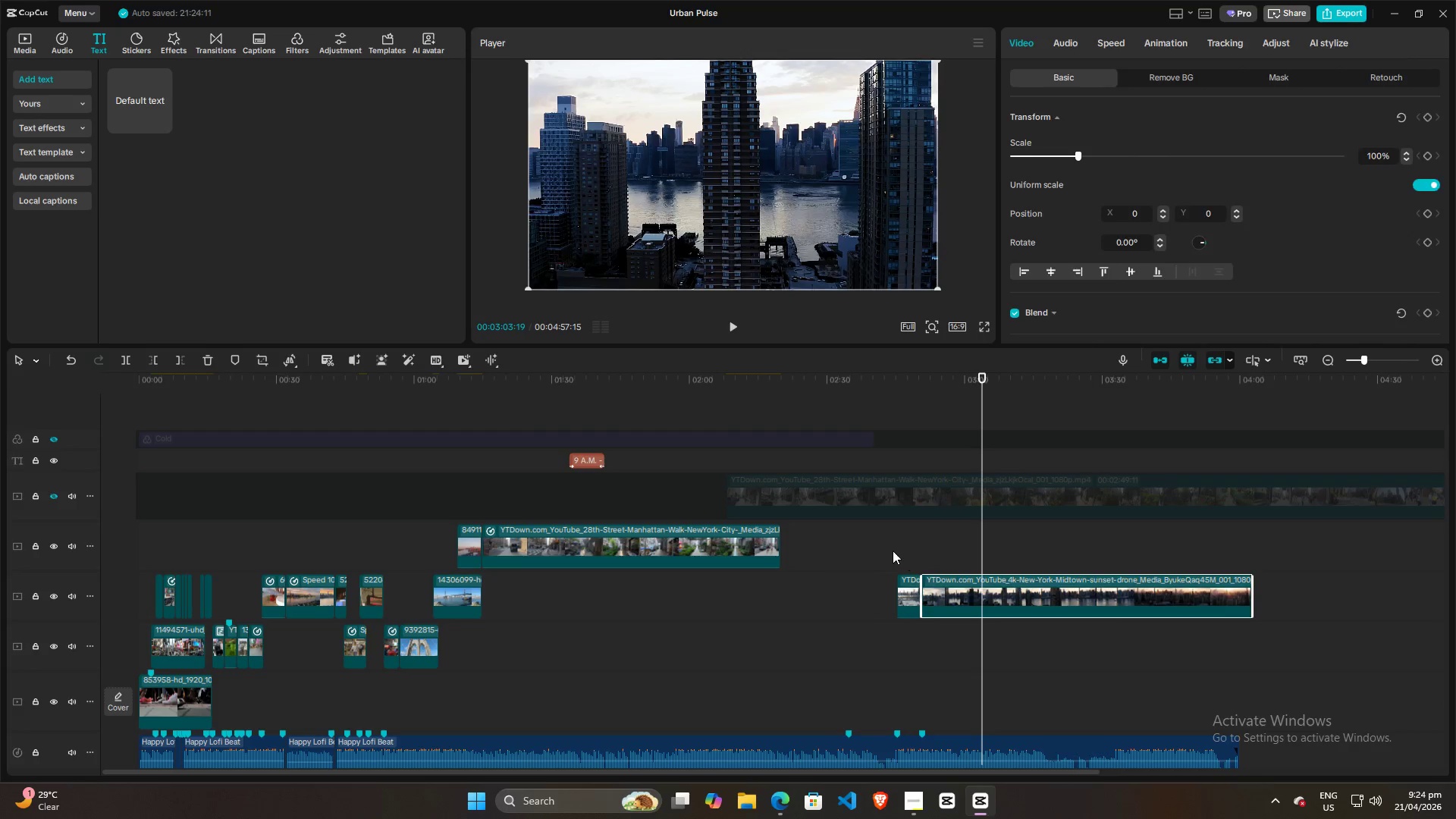 
left_click([893, 551])
 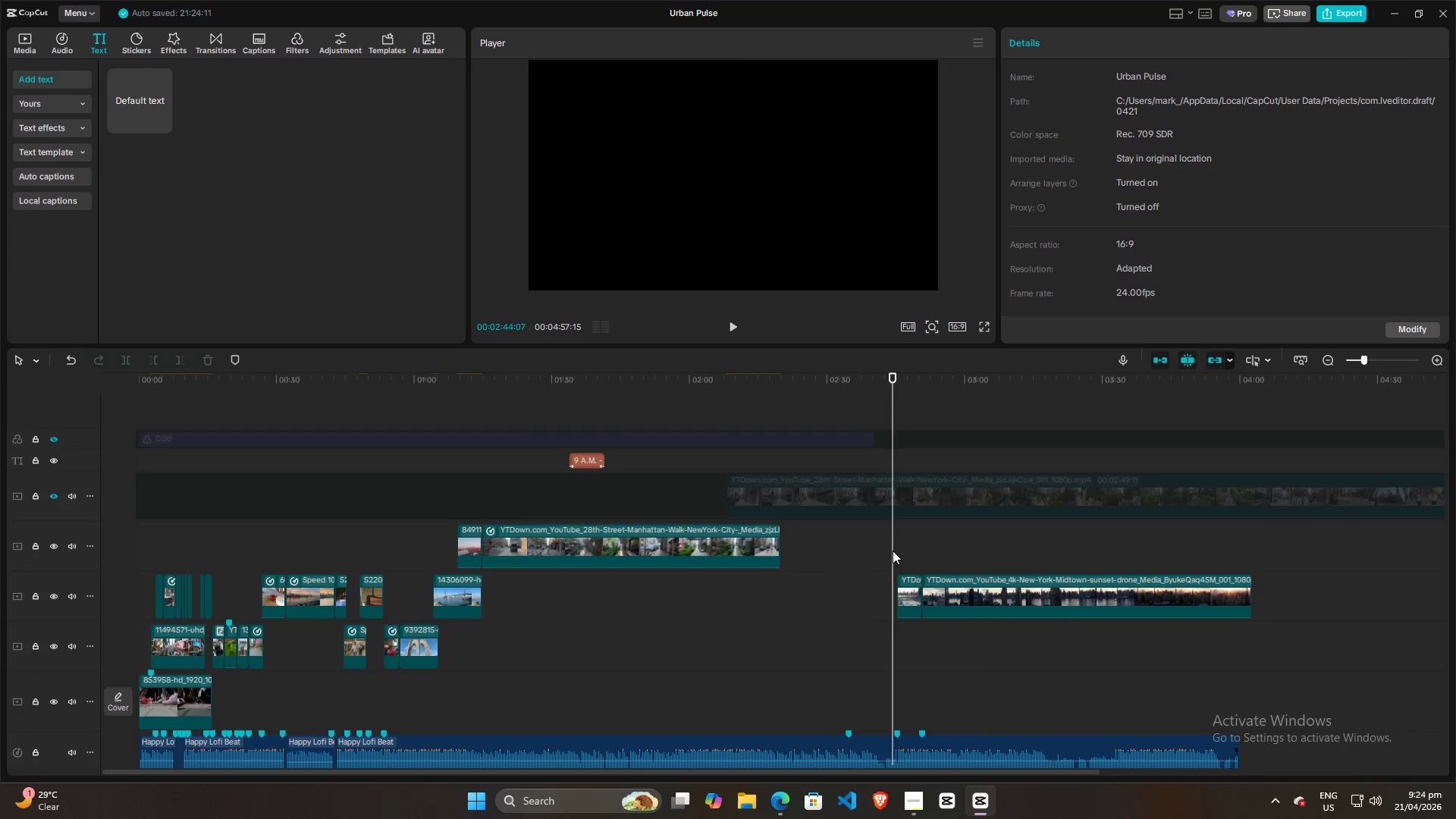 
key(Space)
 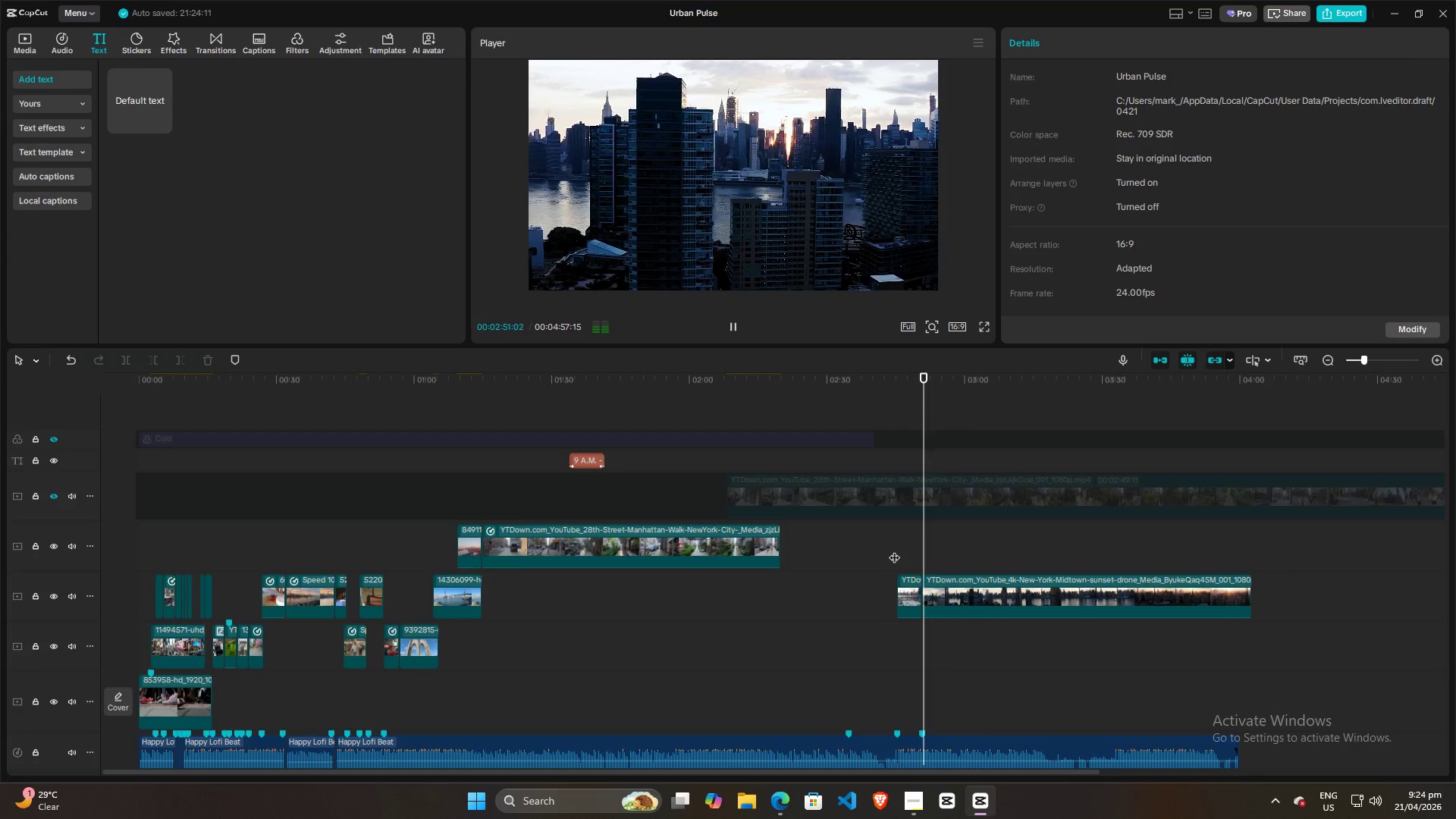 
wait(11.83)
 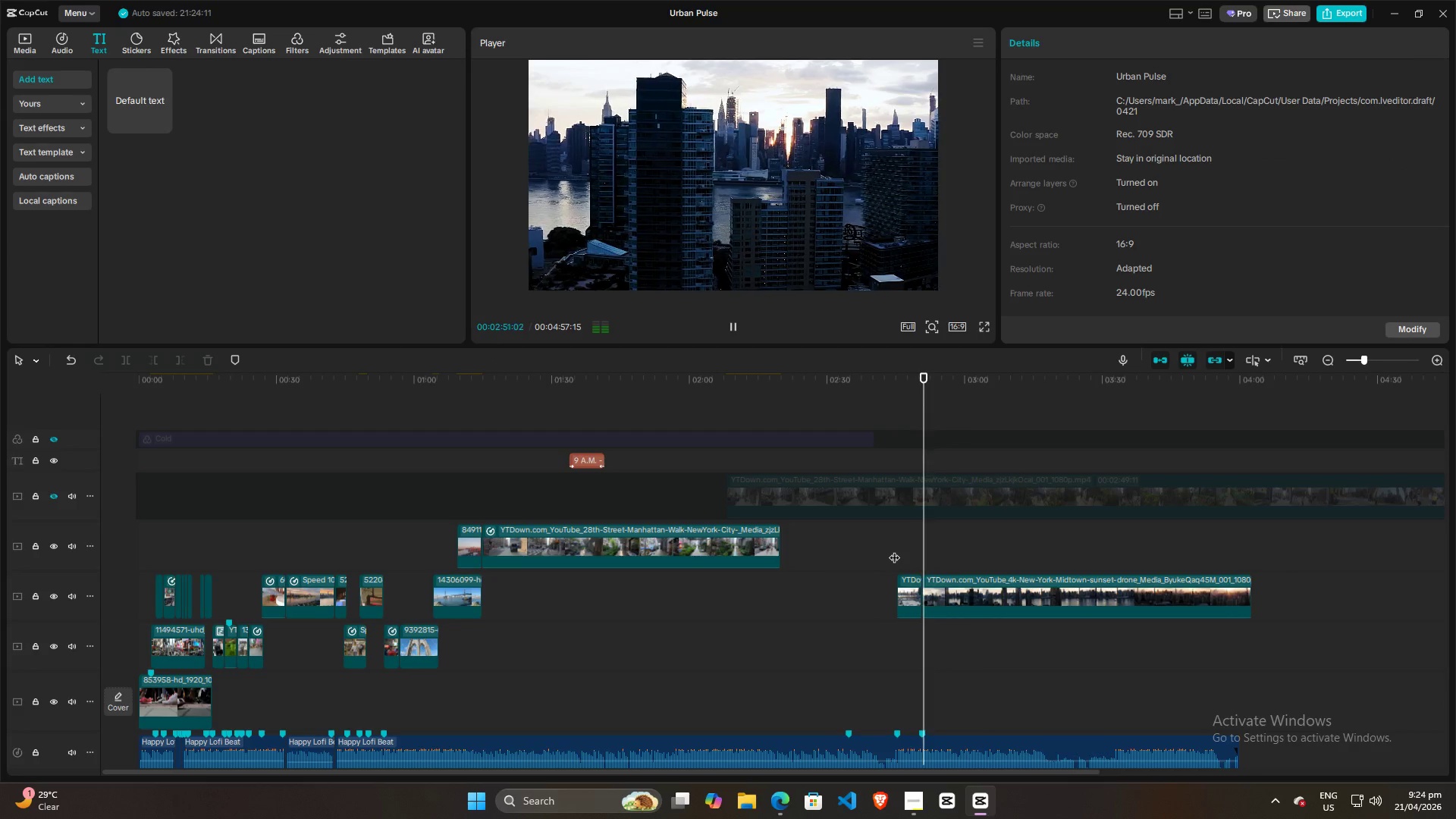 
key(Space)
 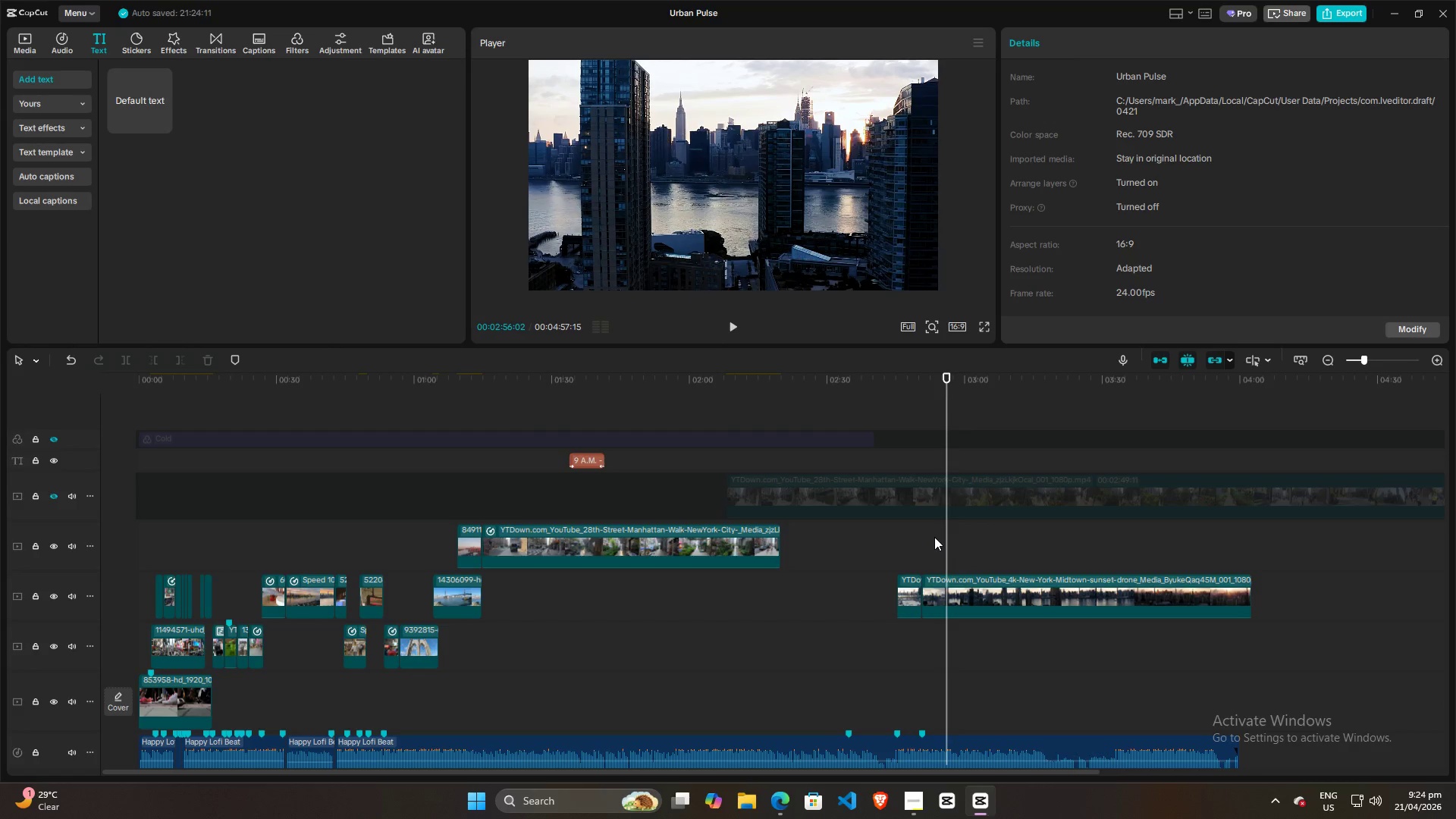 
left_click([934, 537])
 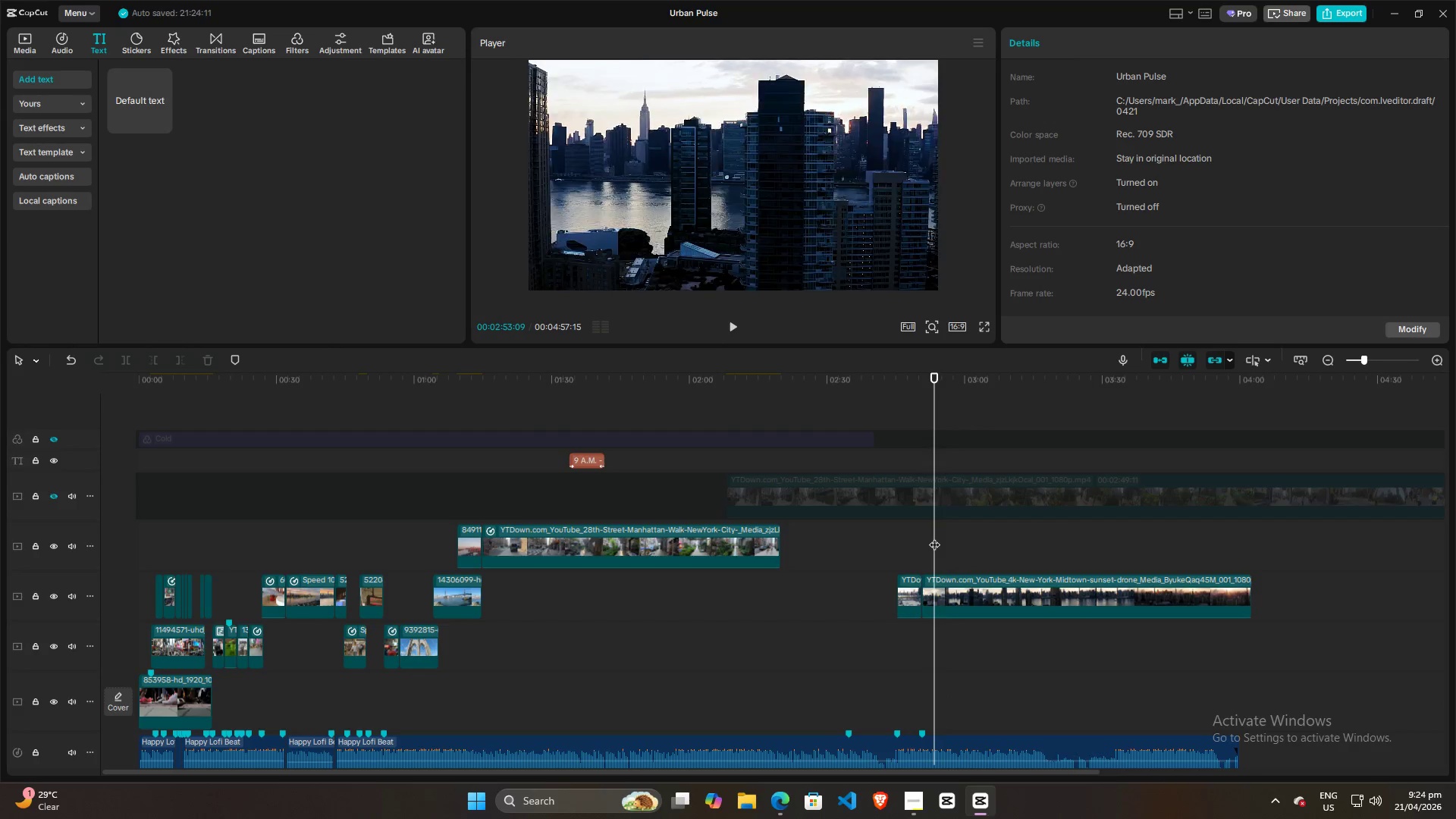 
key(Space)
 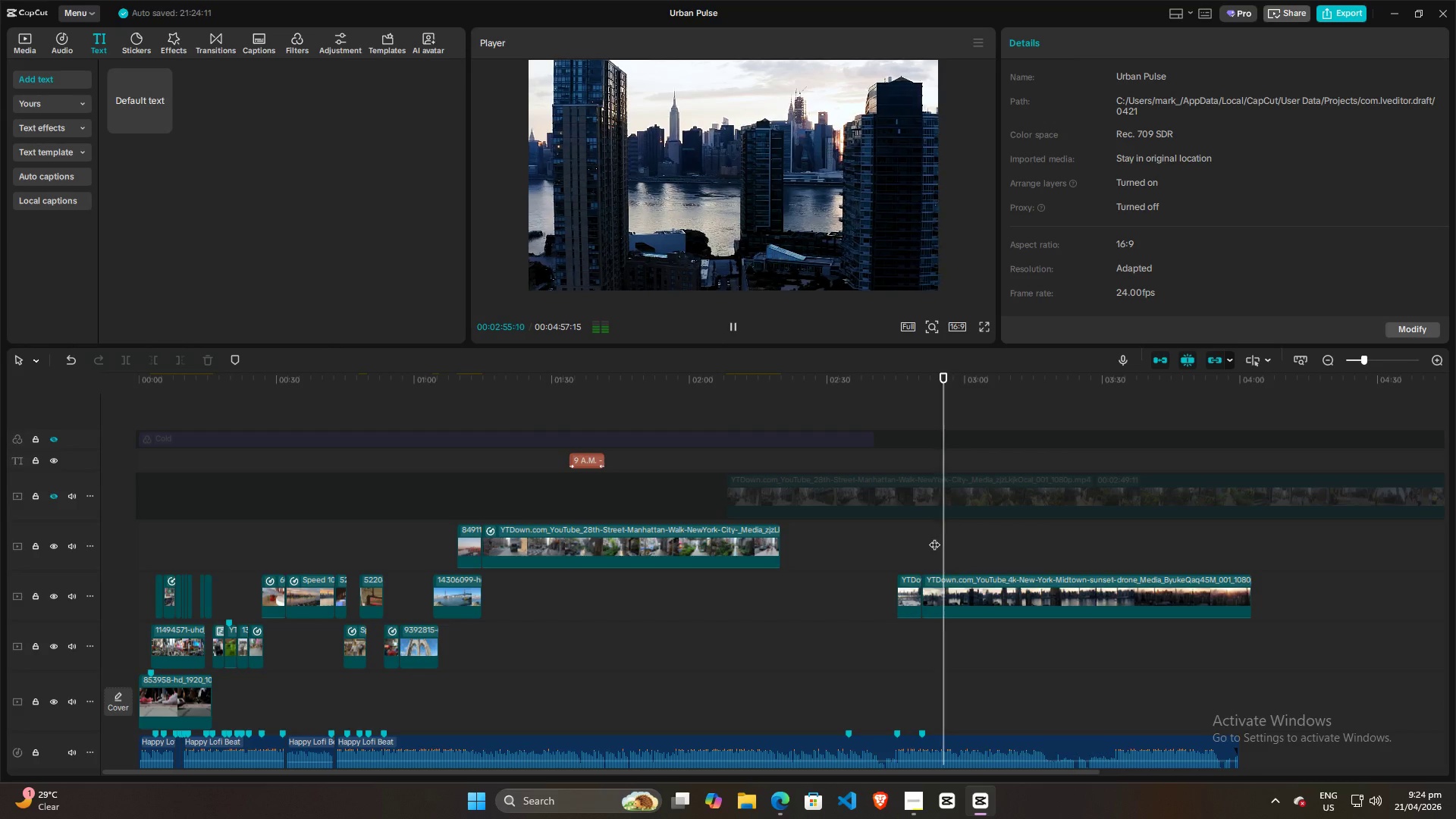 
key(Space)
 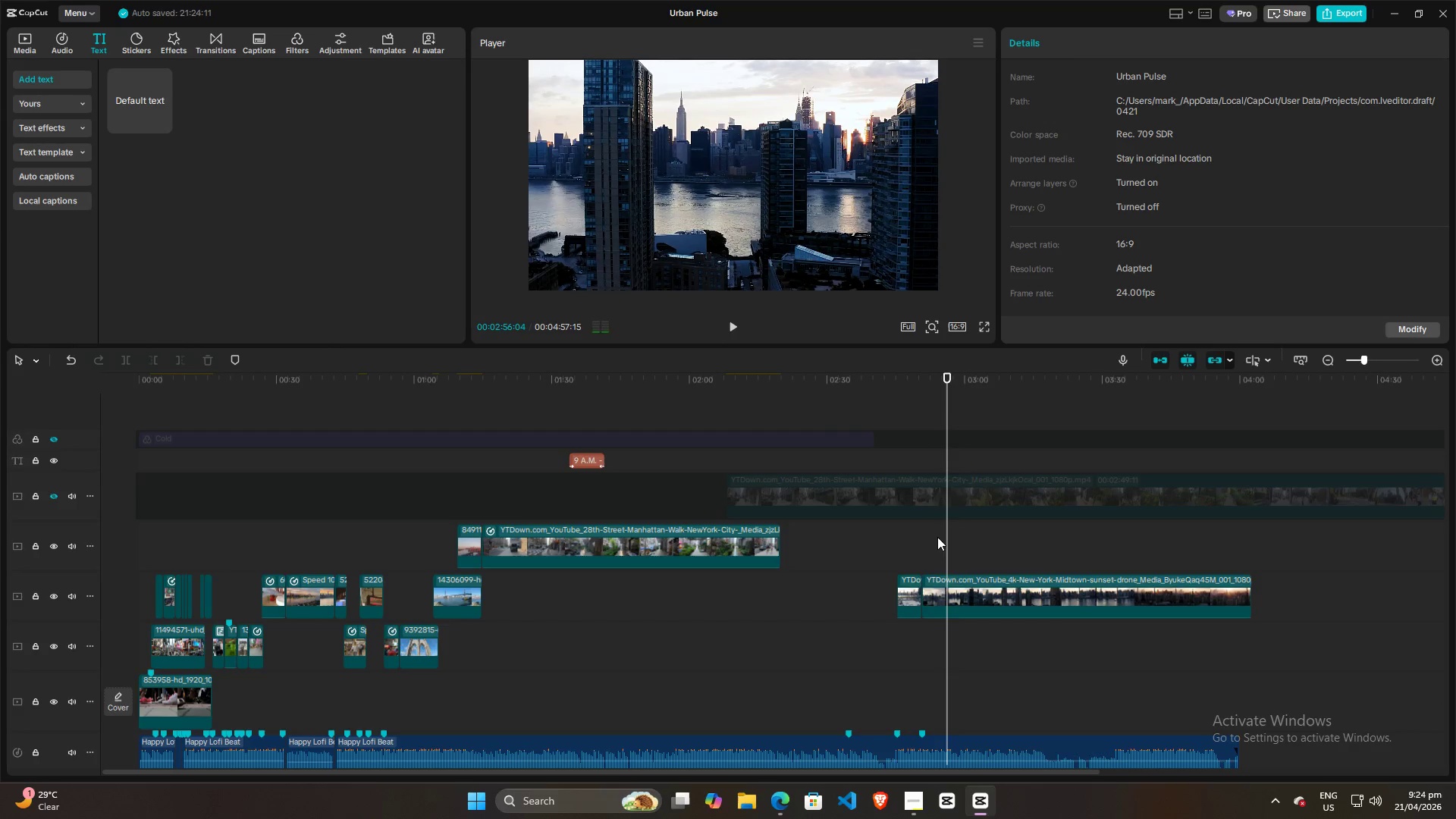 
left_click([937, 537])
 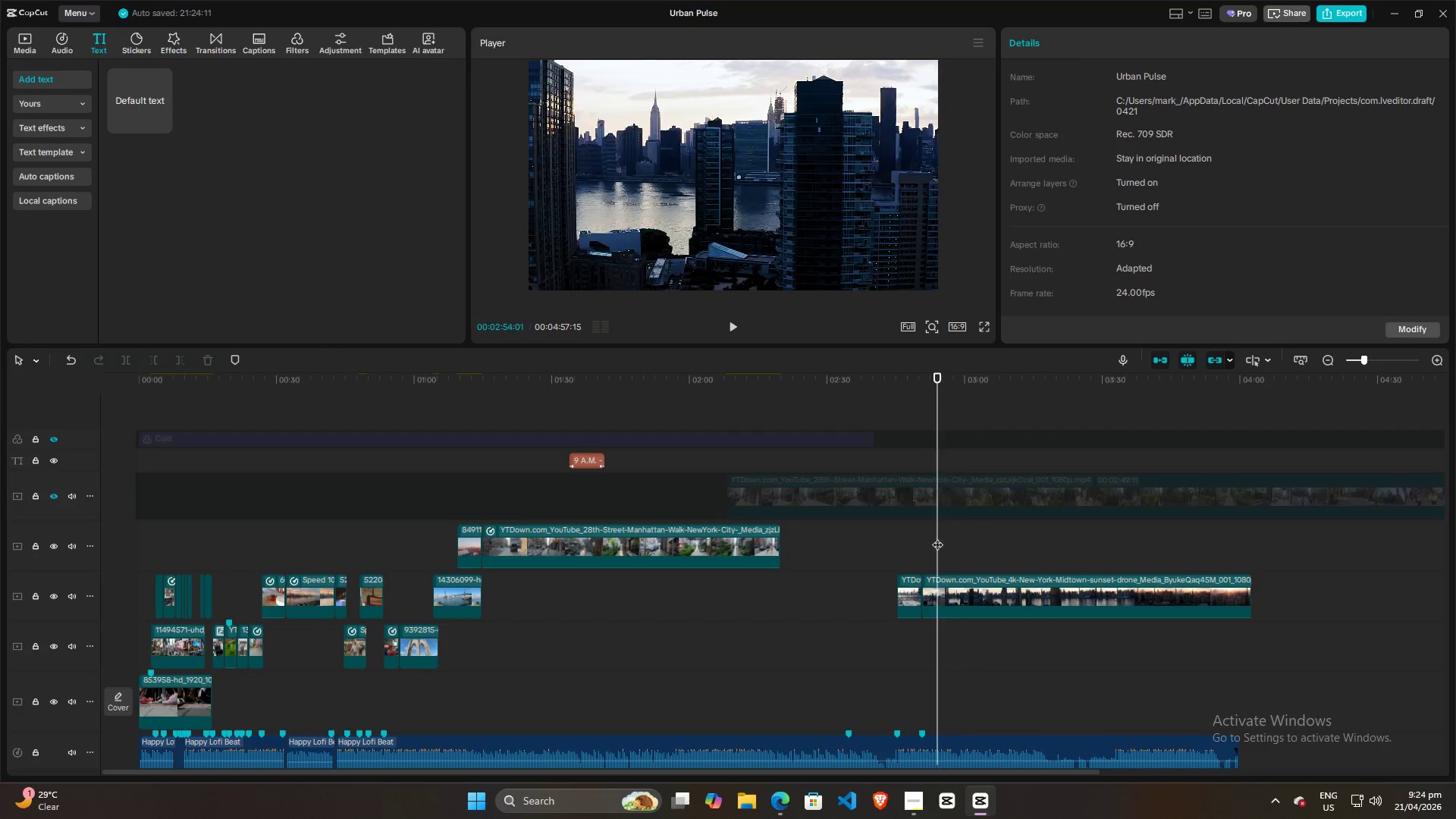 
key(Space)
 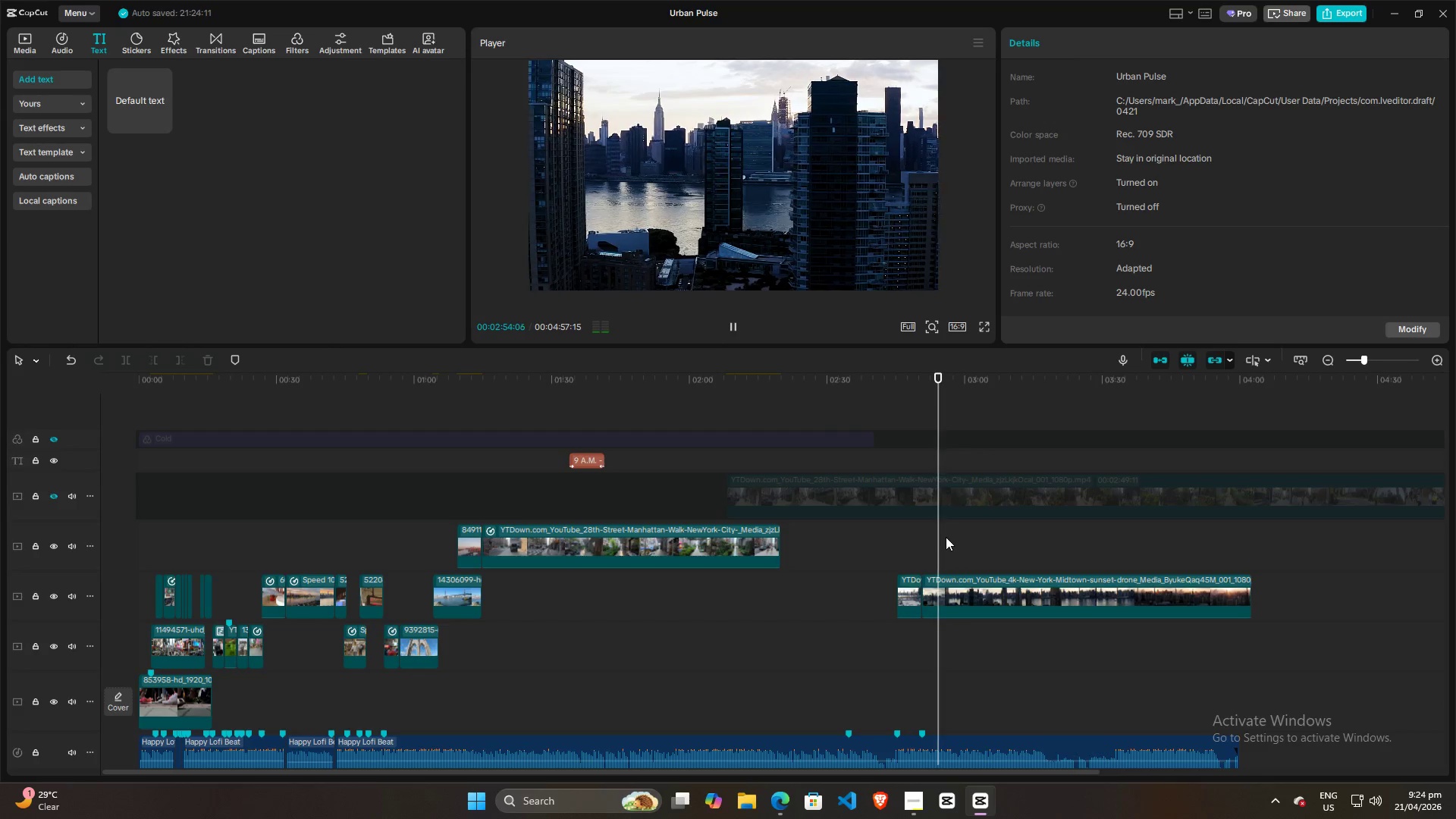 
left_click([946, 537])
 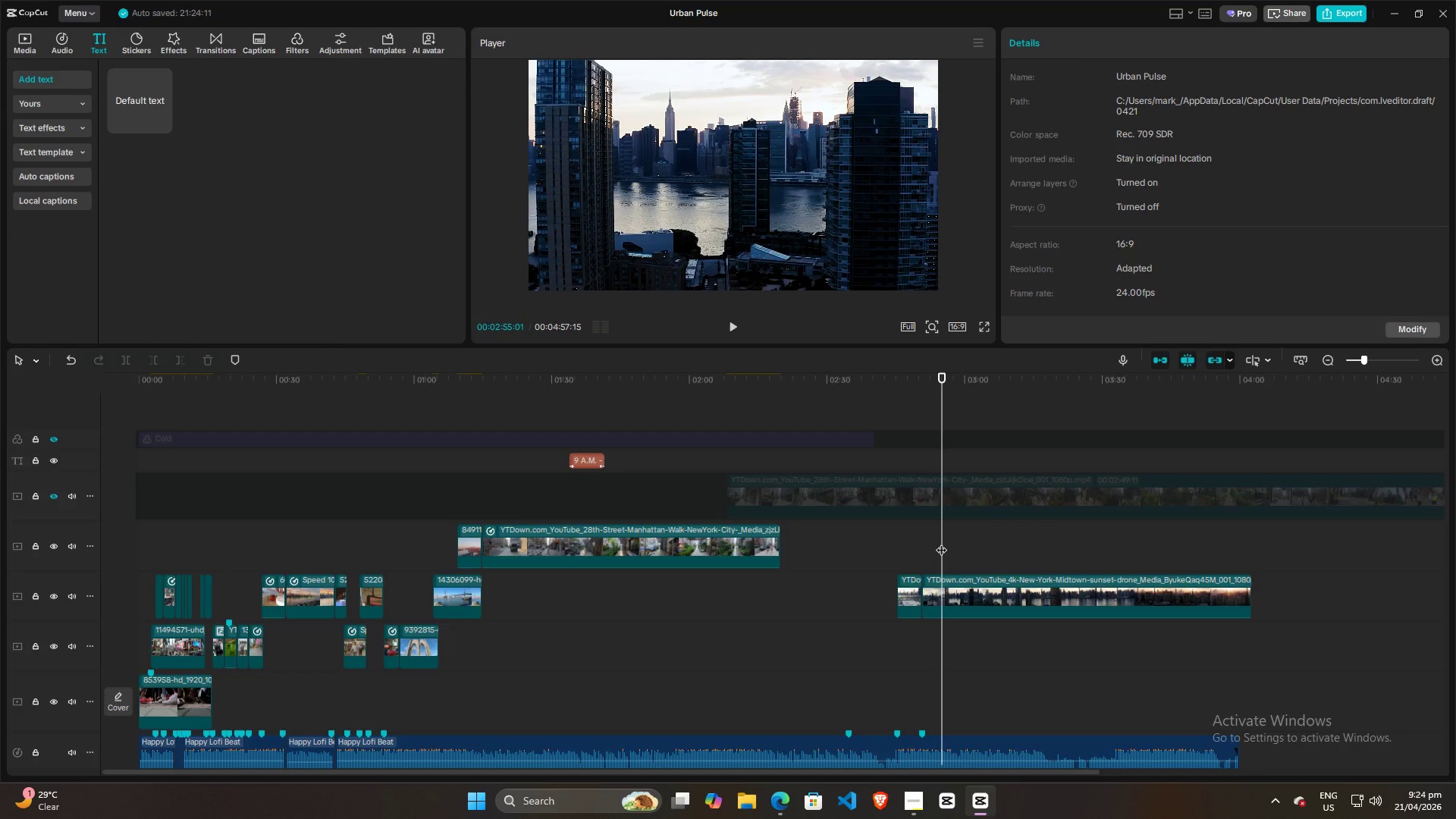 
key(Space)
 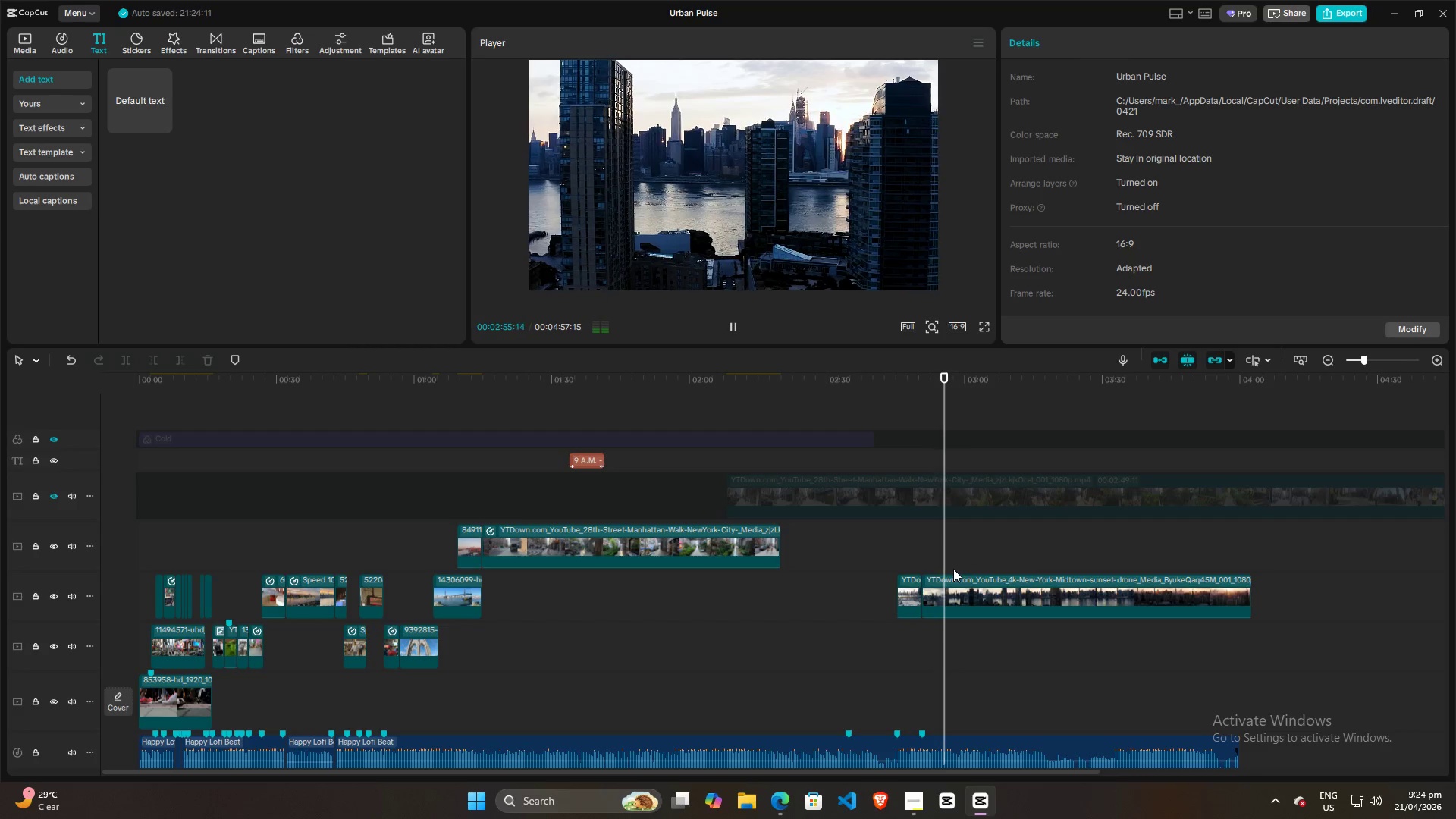 
key(Space)
 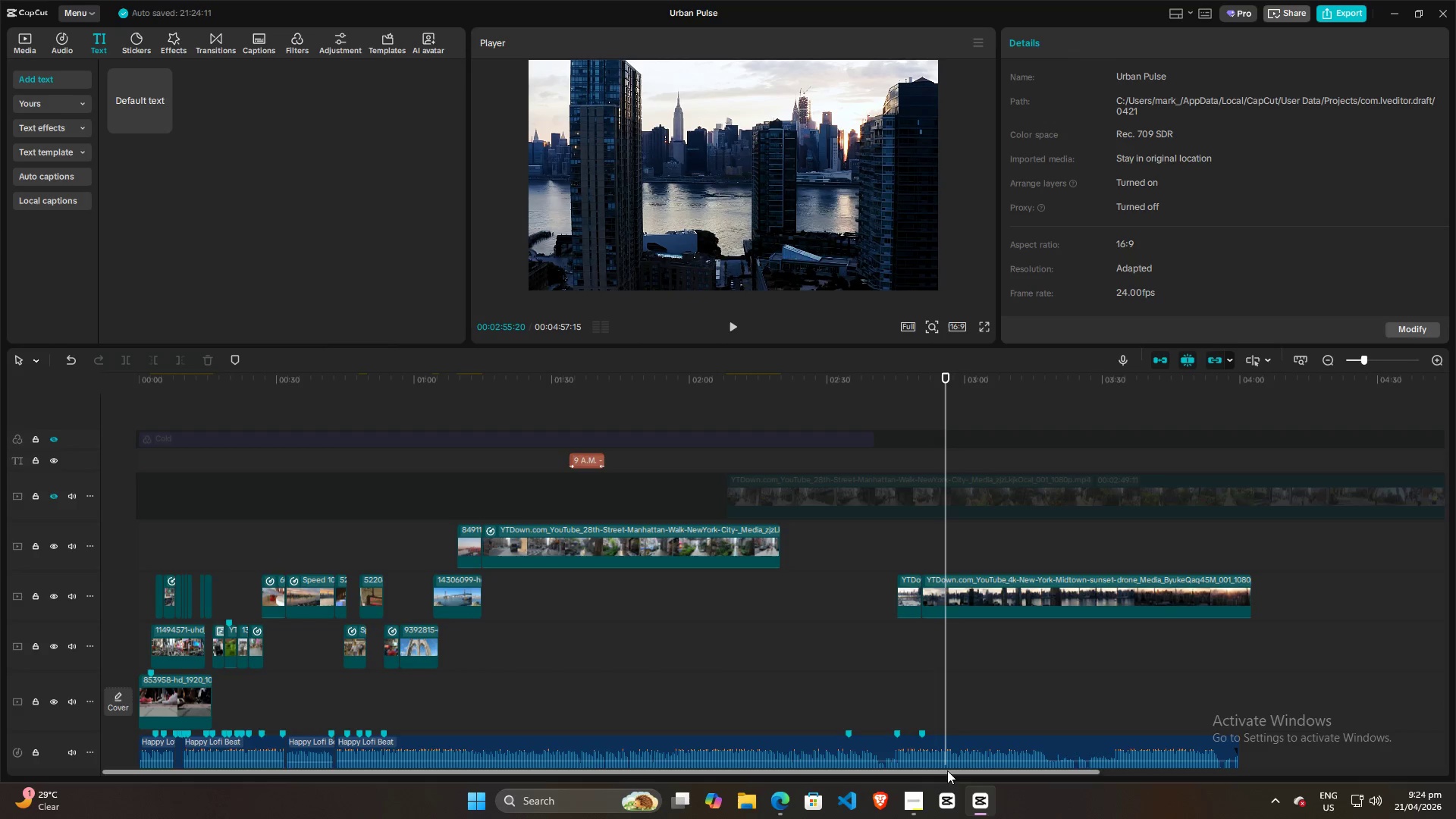 
left_click([939, 736])
 